 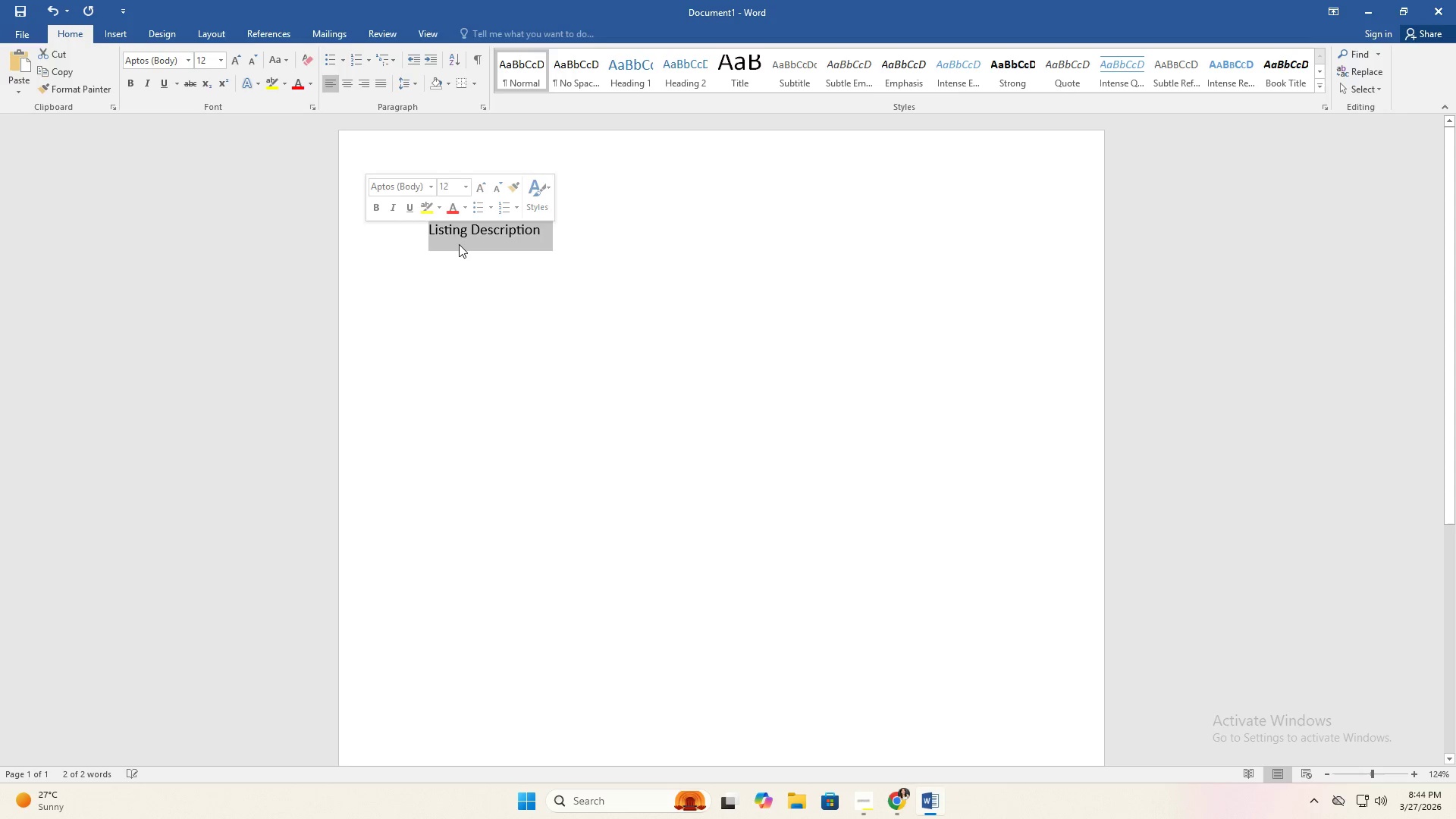 
right_click([461, 243])
 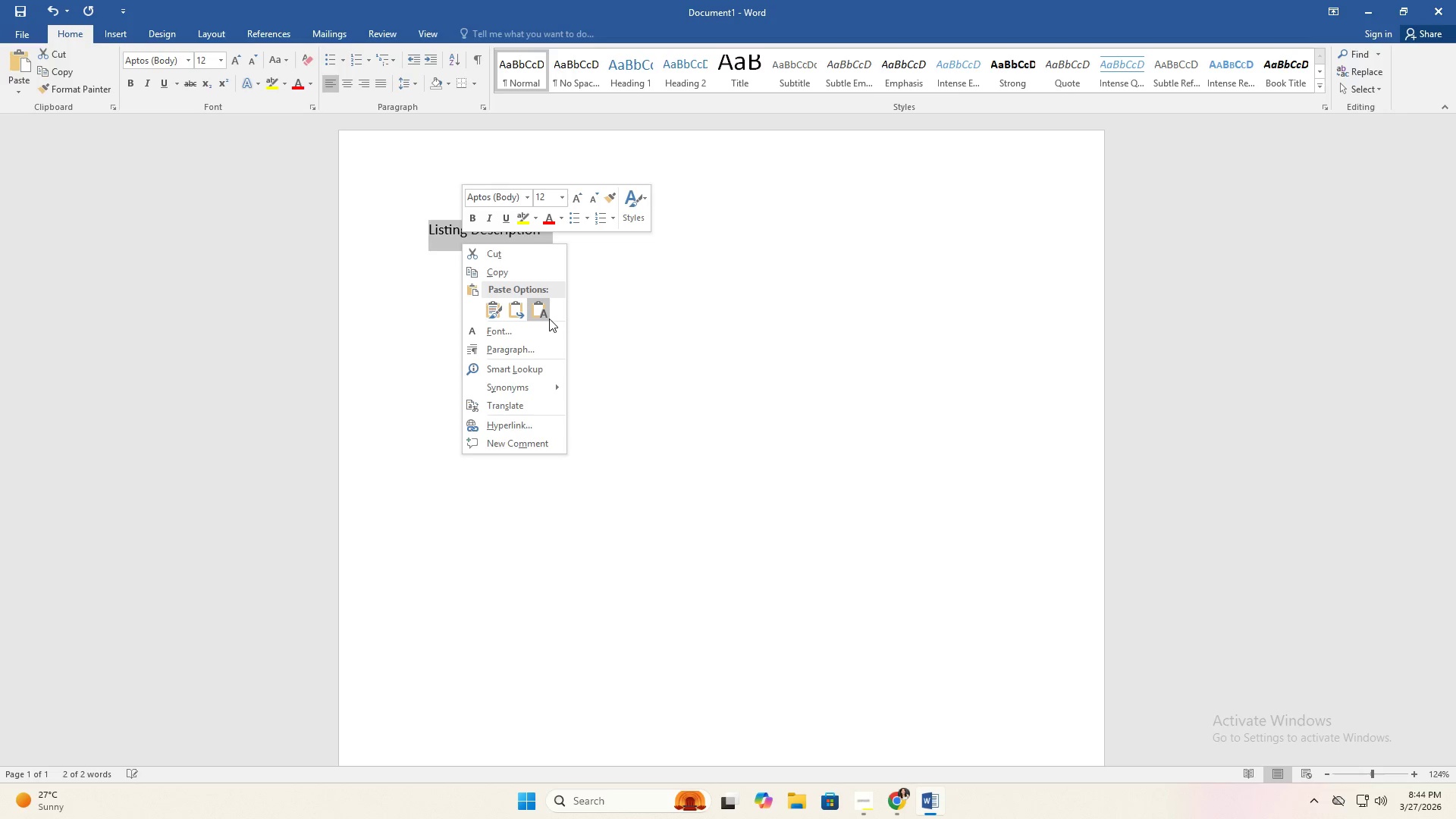 
left_click([548, 316])
 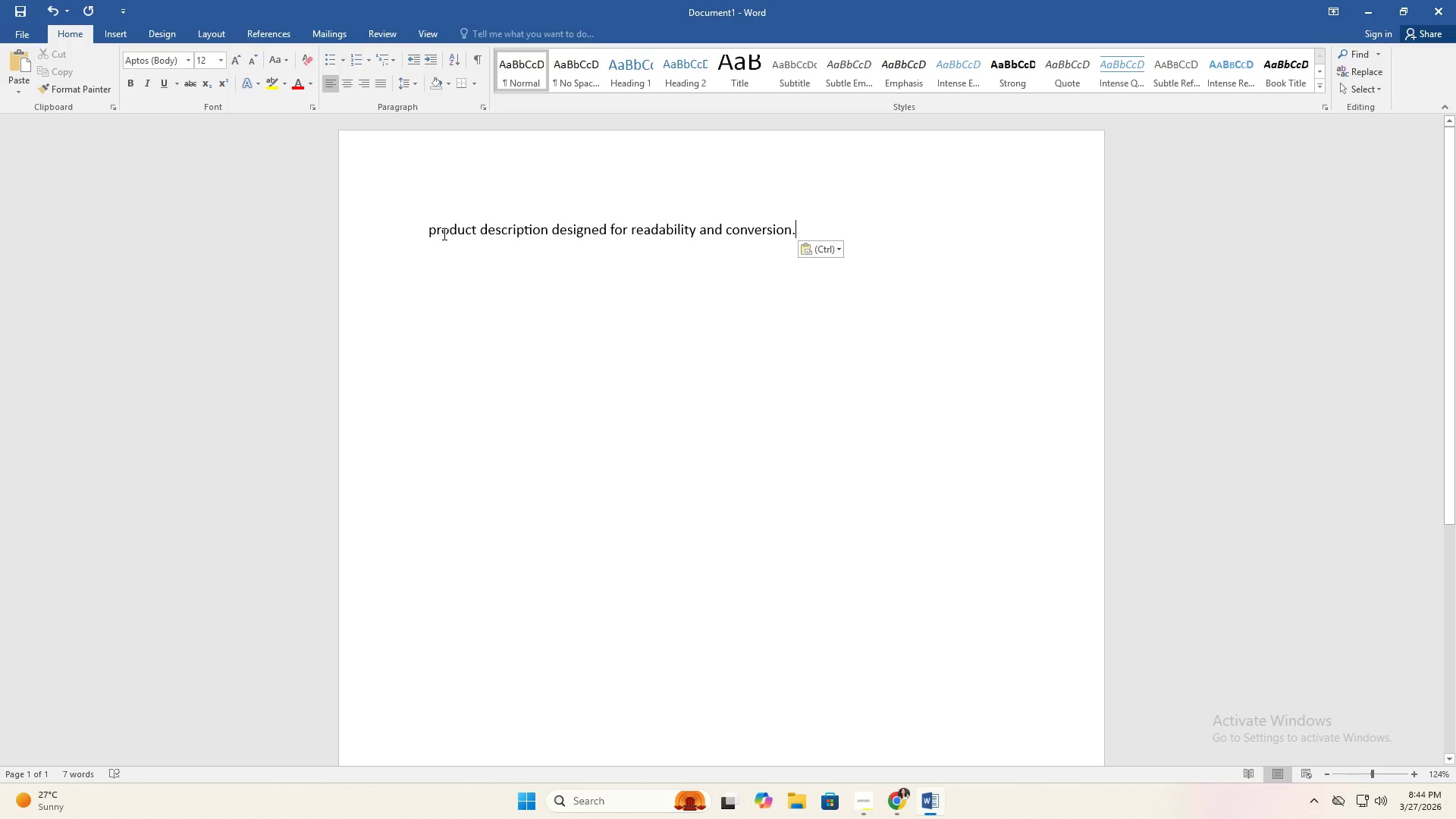 
left_click([435, 231])
 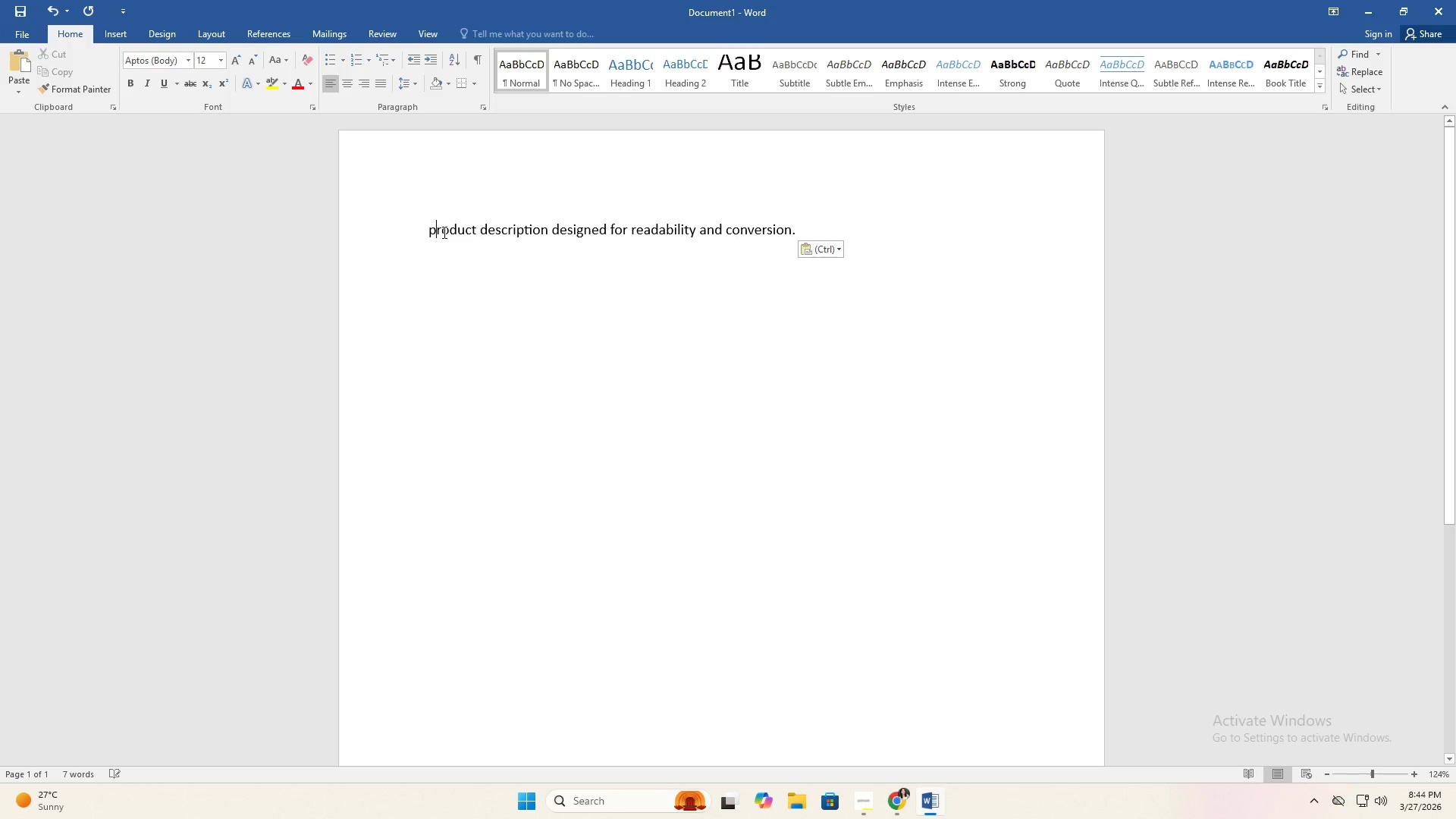 
key(Backspace)
 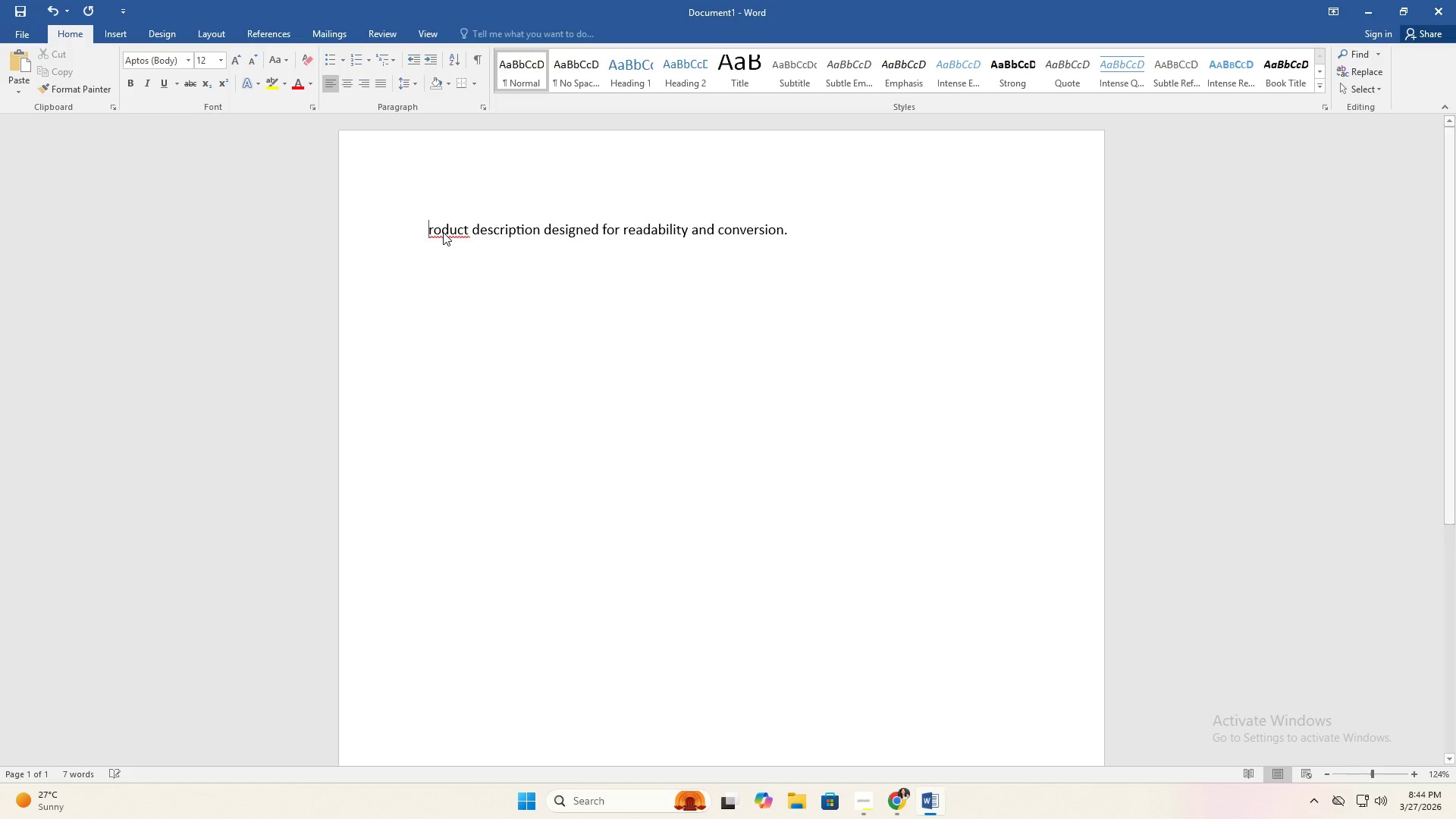 
key(CapsLock)
 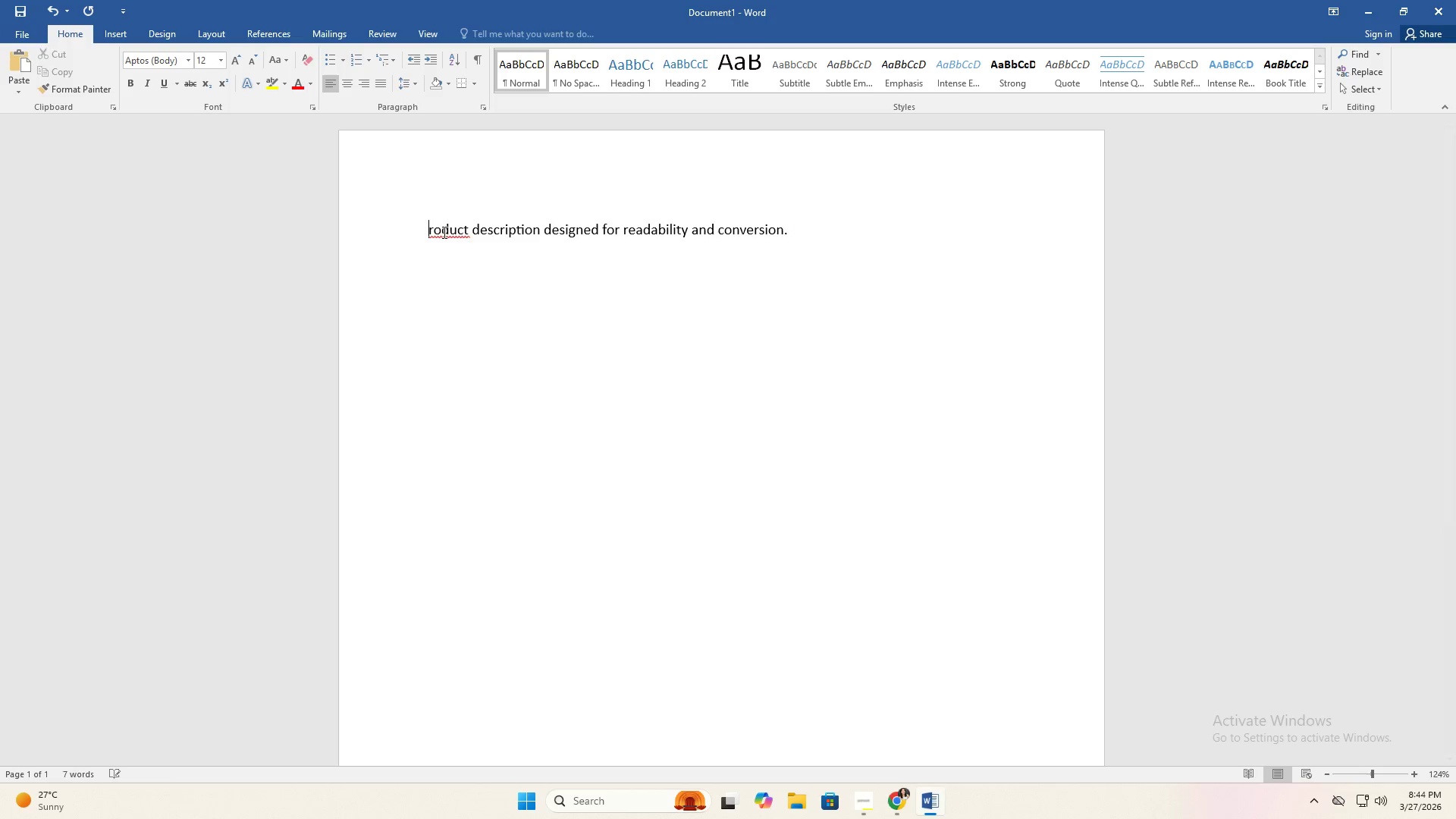 
key(P)
 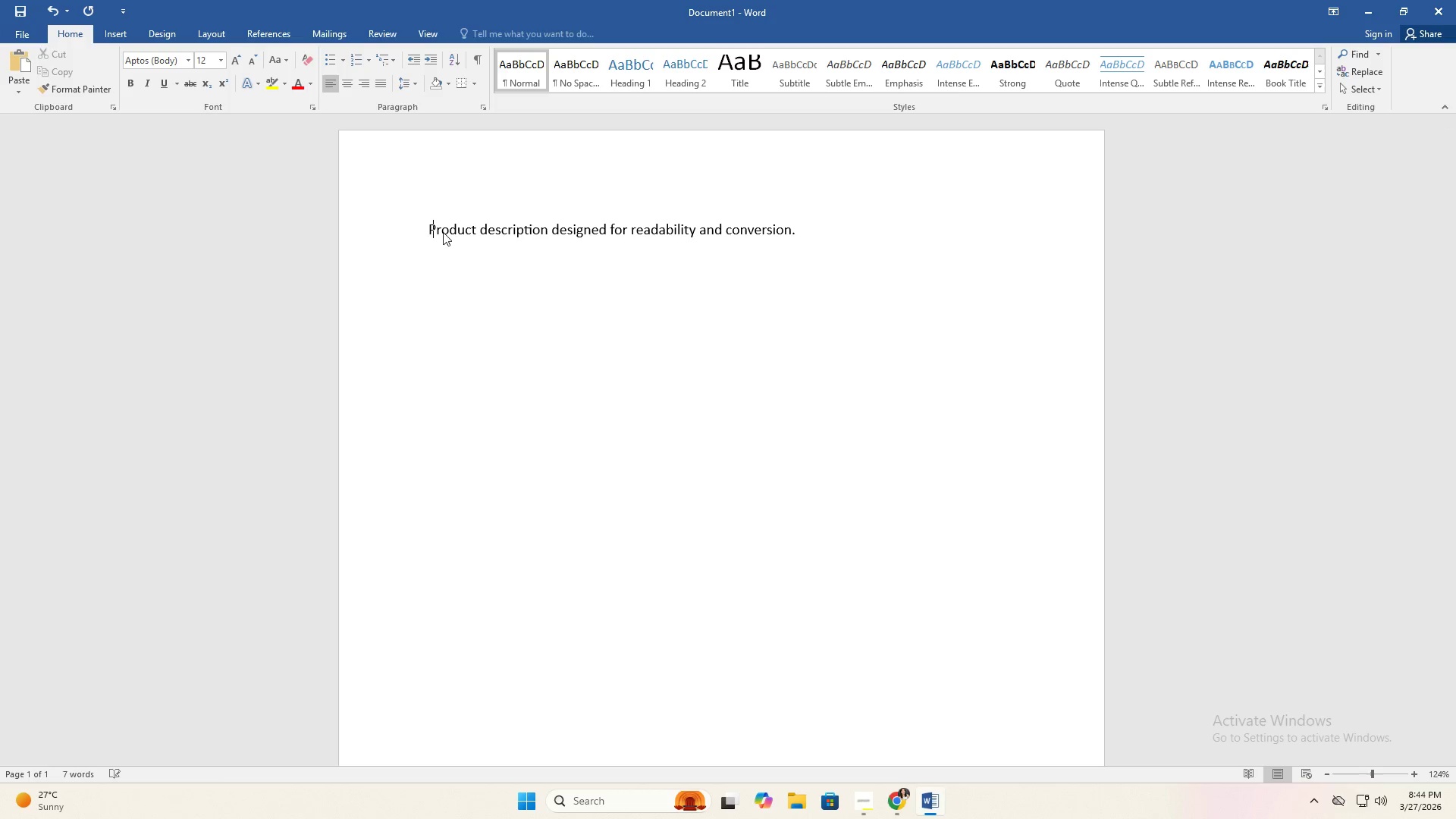 
key(CapsLock)
 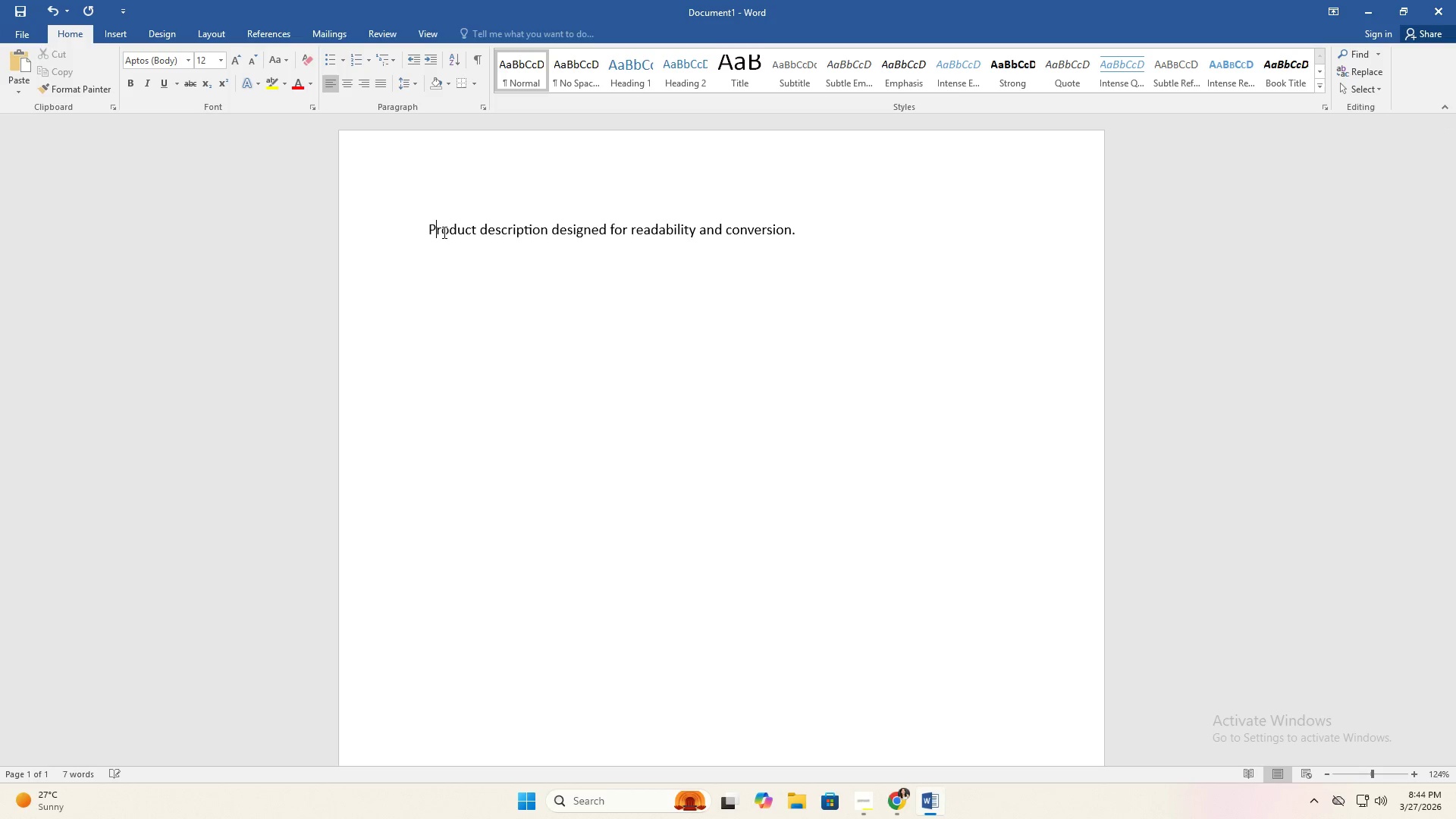 
key(ArrowRight)
 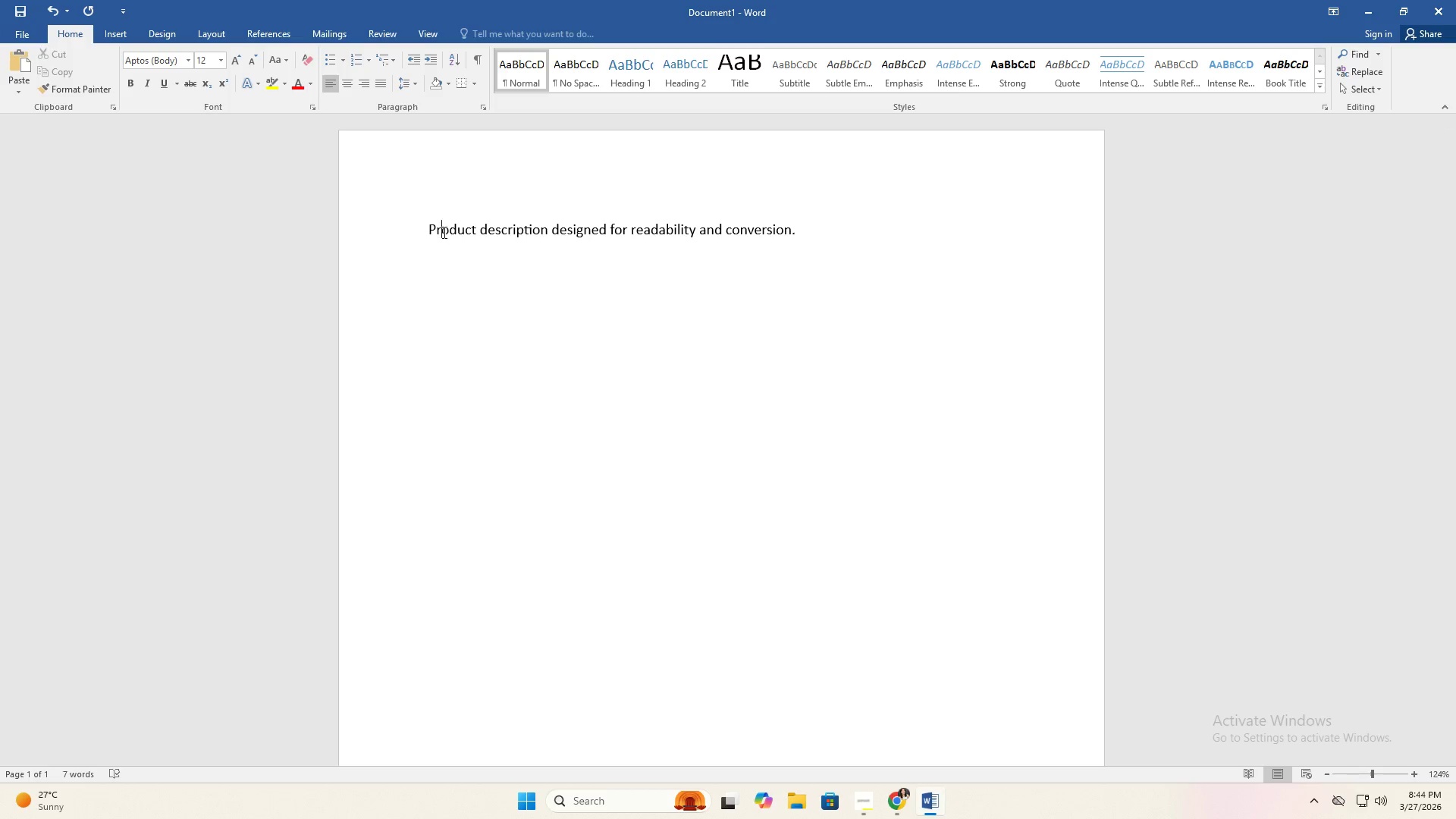 
key(ArrowRight)
 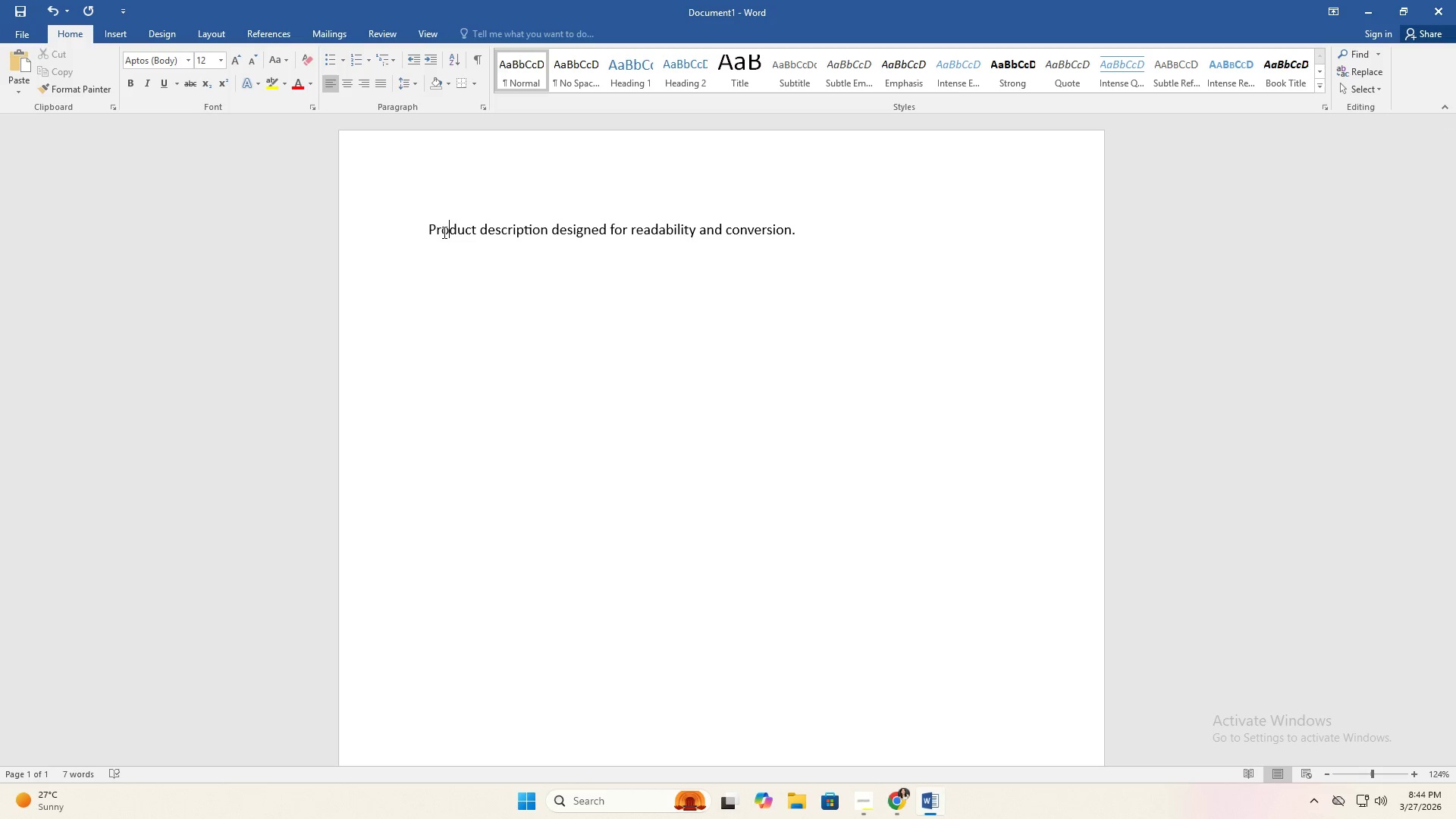 
key(ArrowRight)
 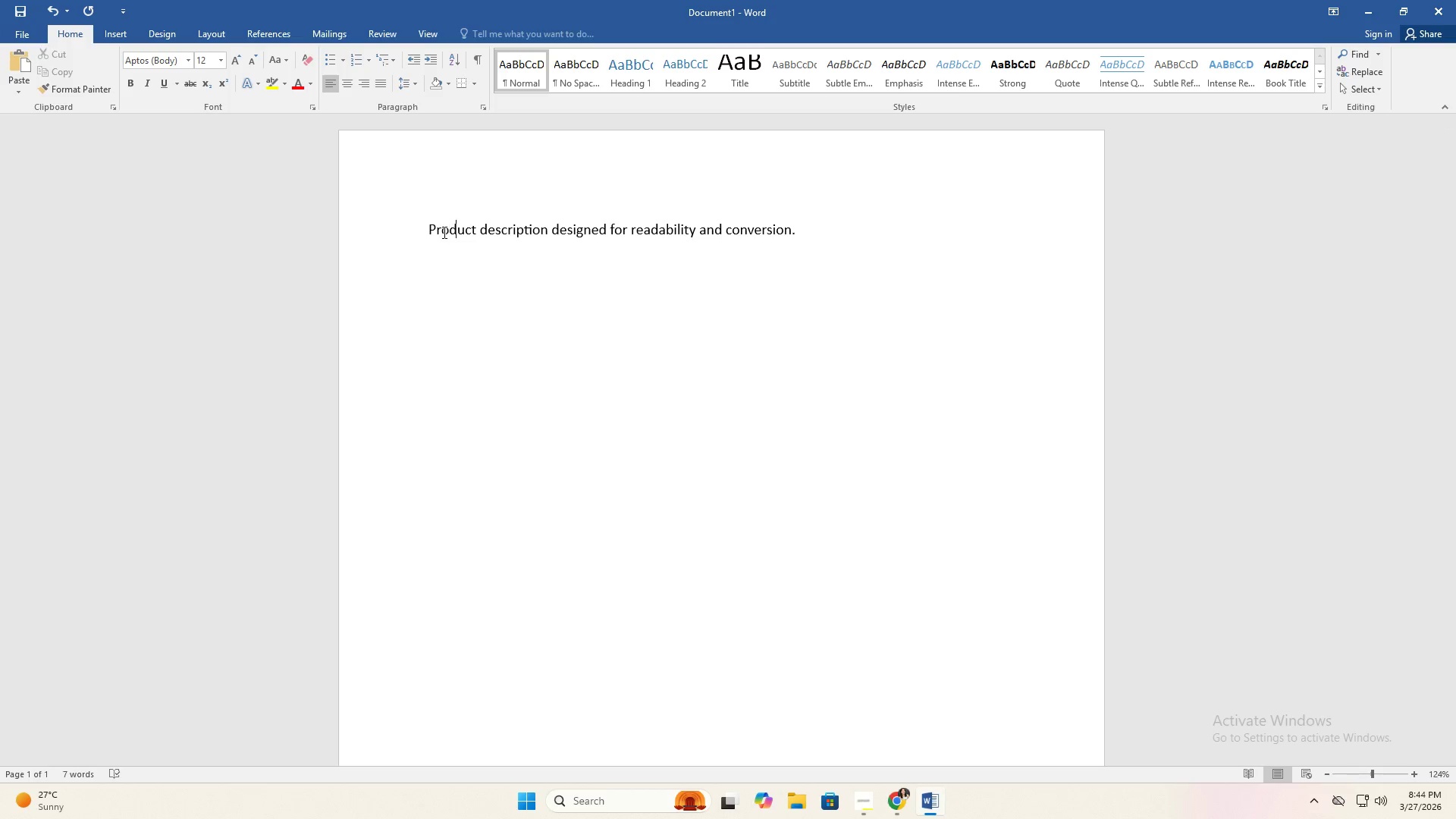 
key(ArrowRight)
 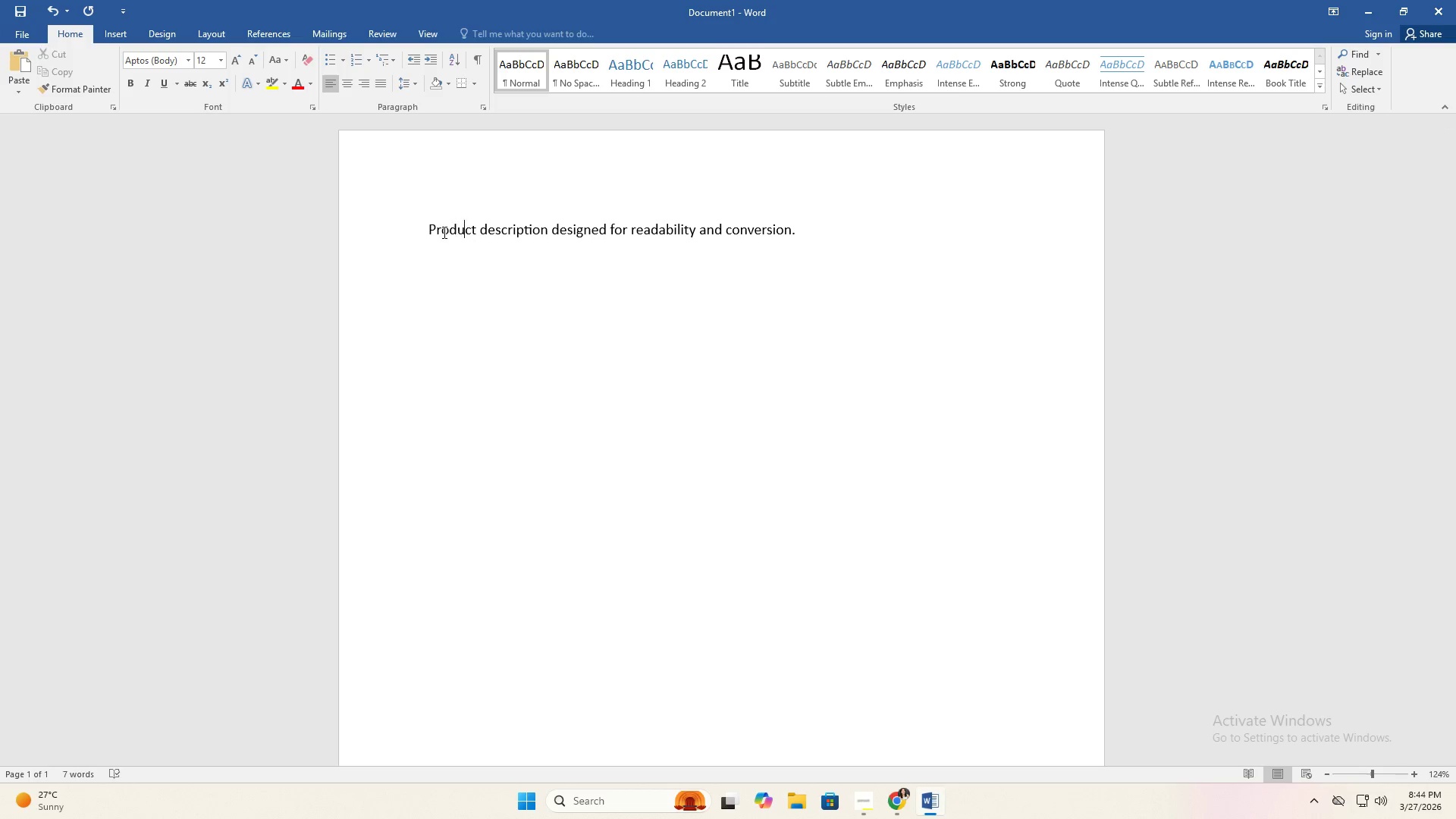 
key(ArrowRight)
 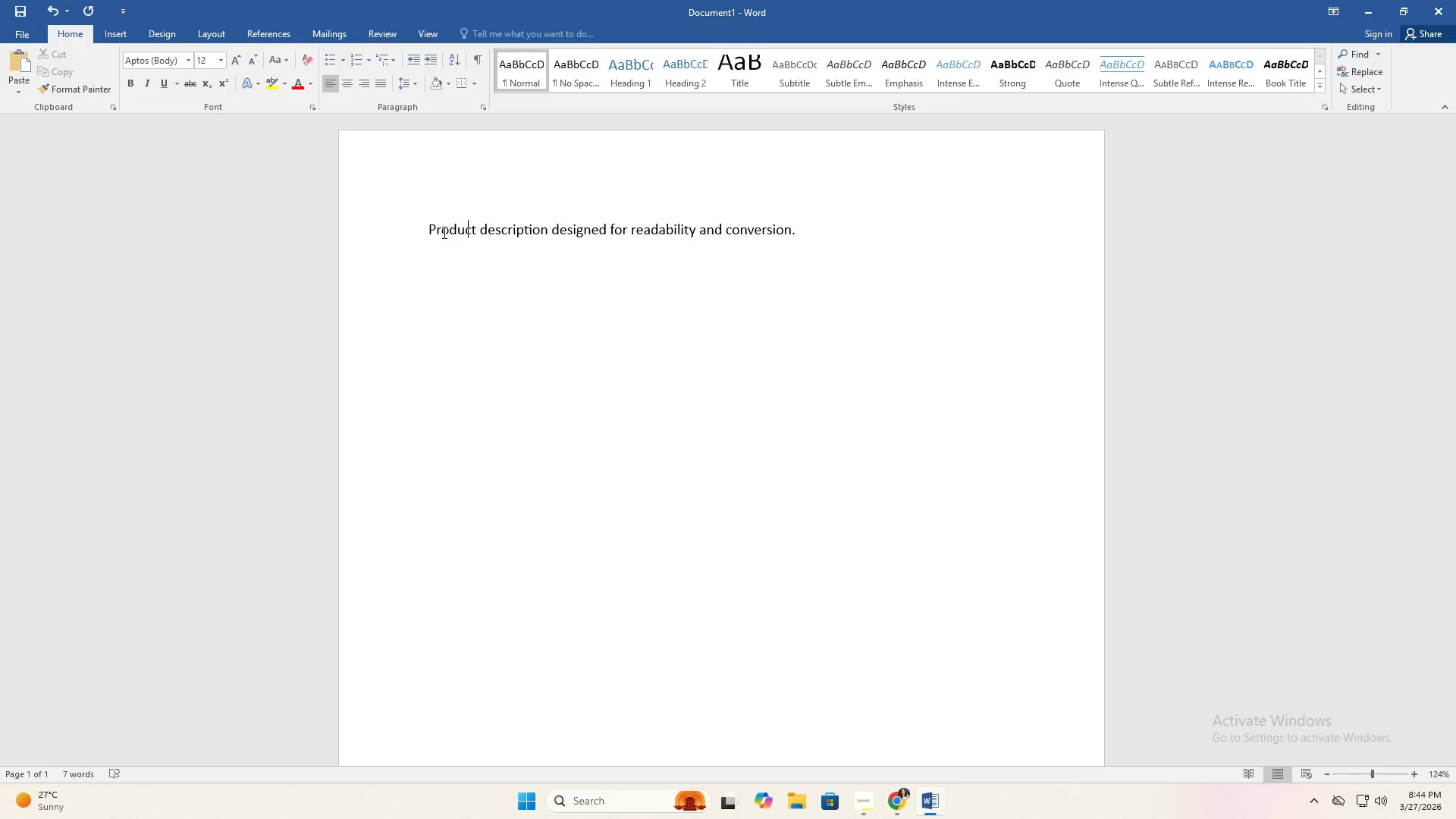 
key(ArrowRight)
 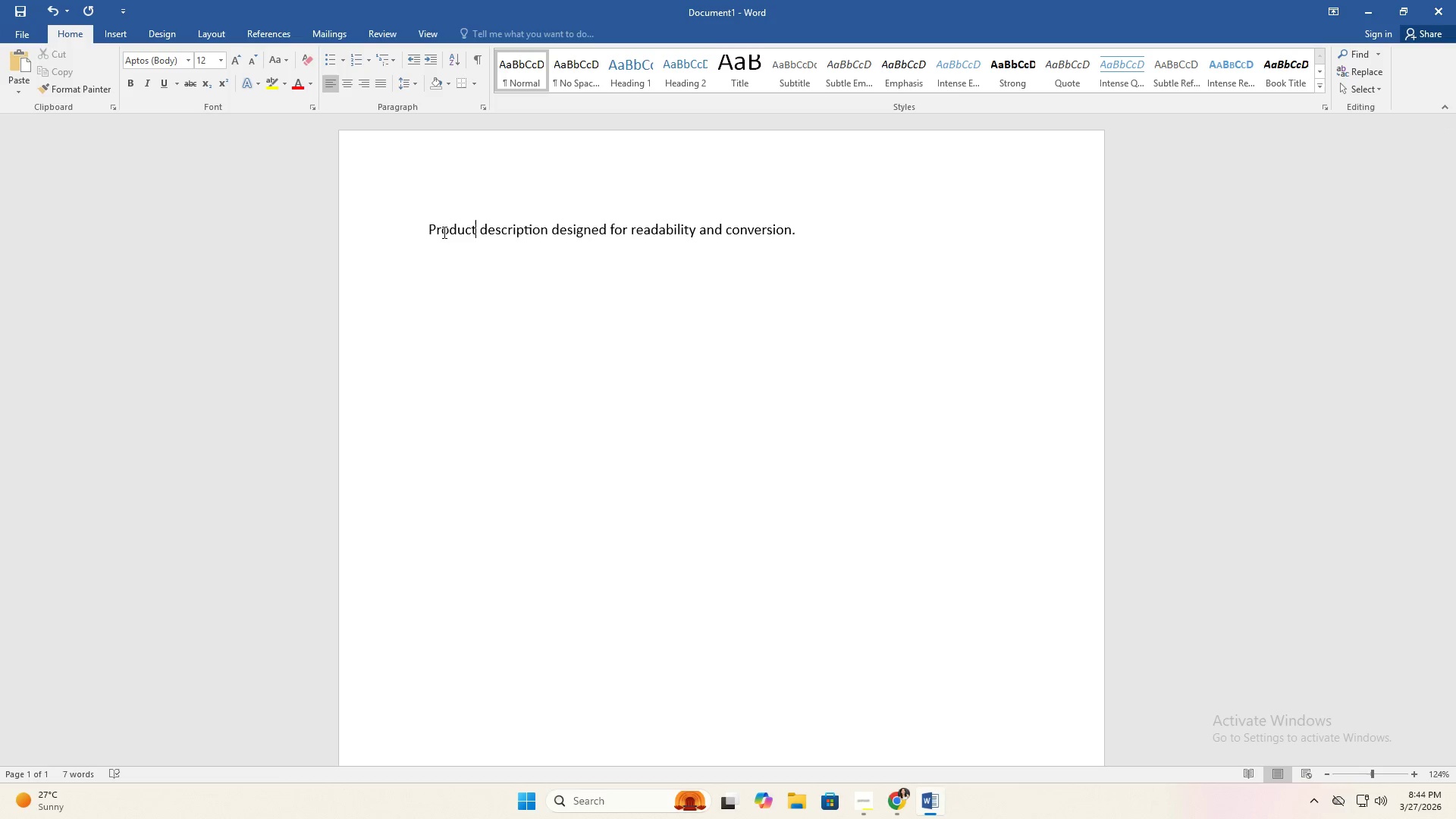 
key(ArrowRight)
 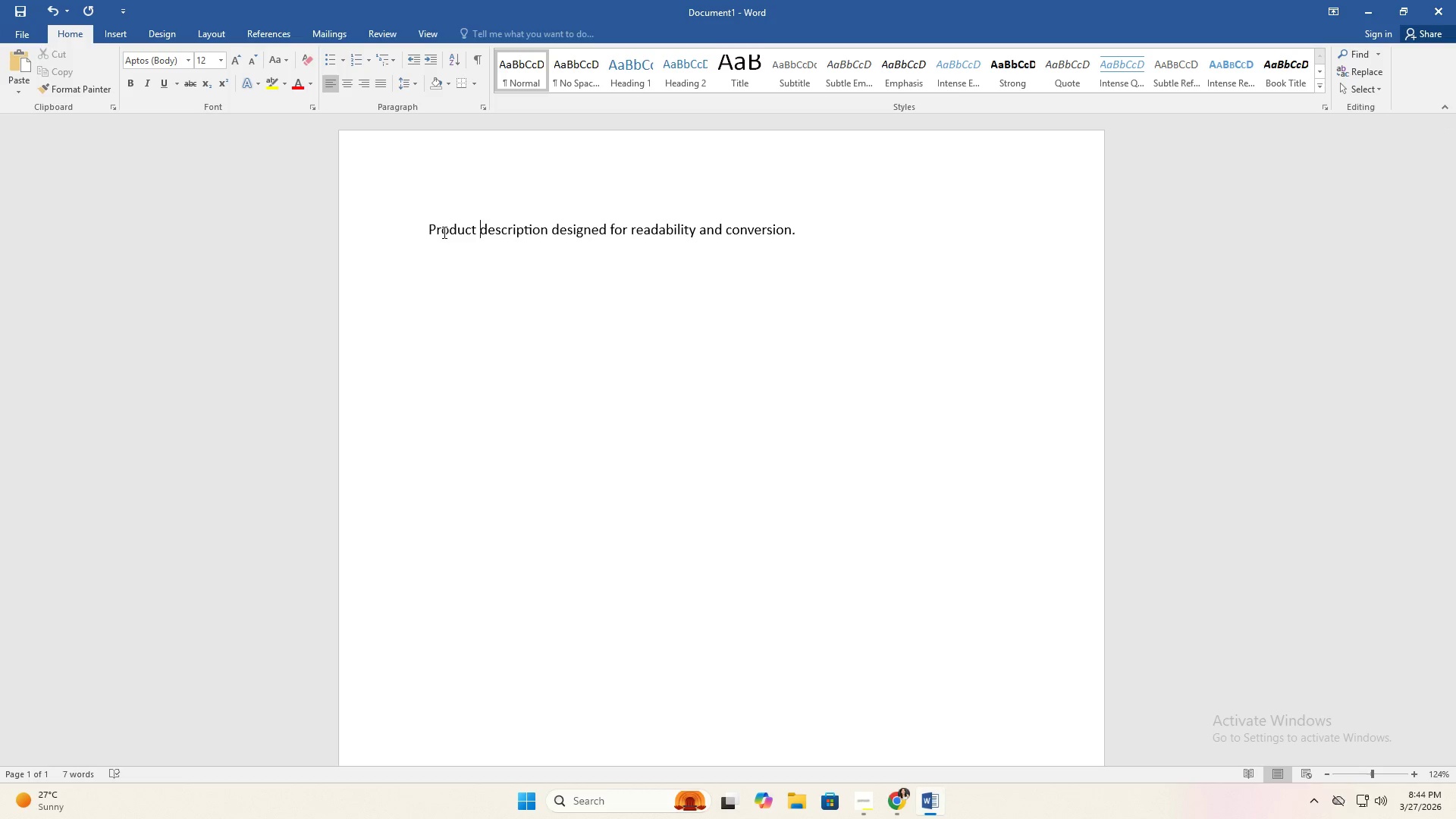 
key(ArrowRight)
 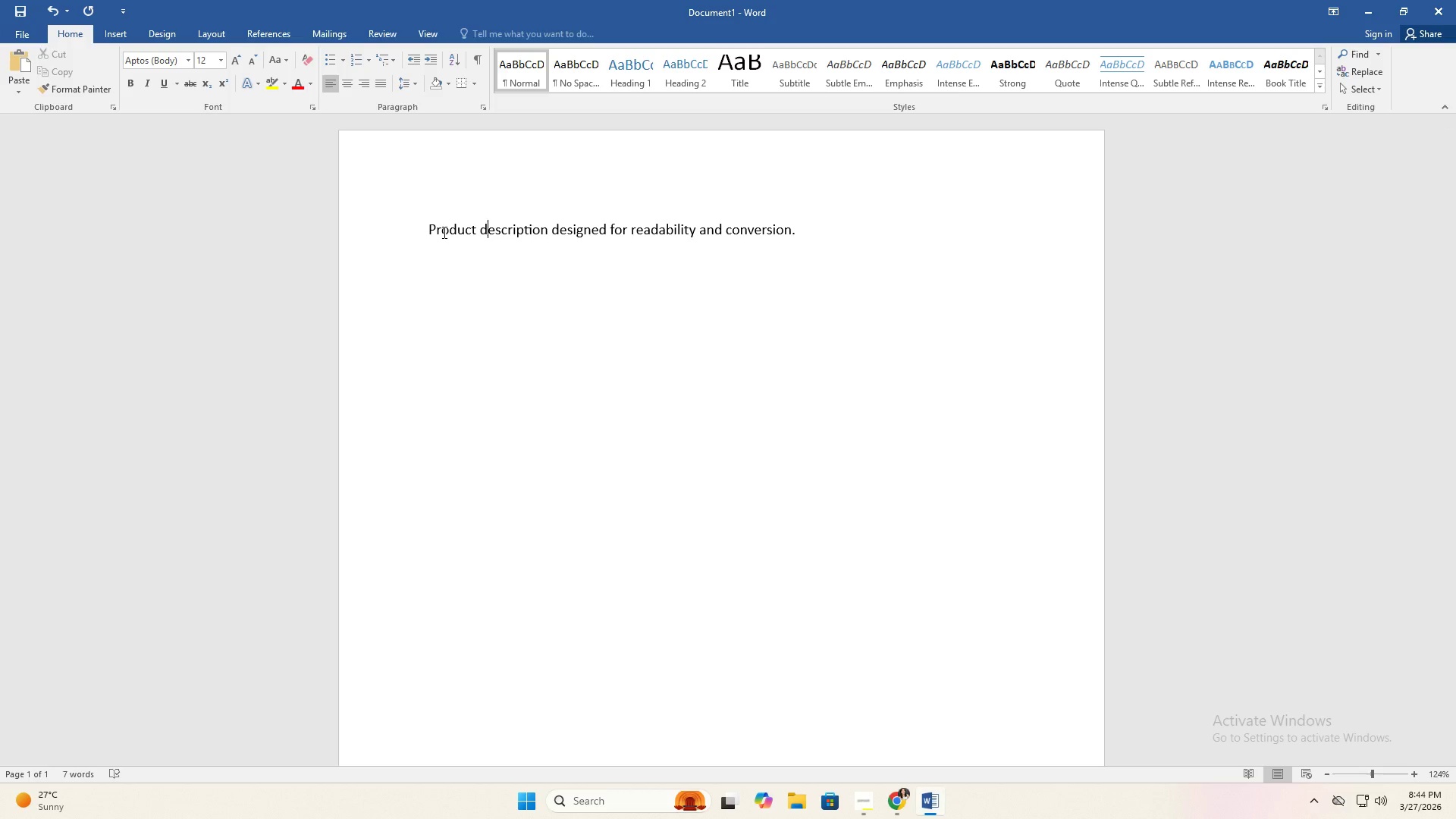 
key(Backspace)
 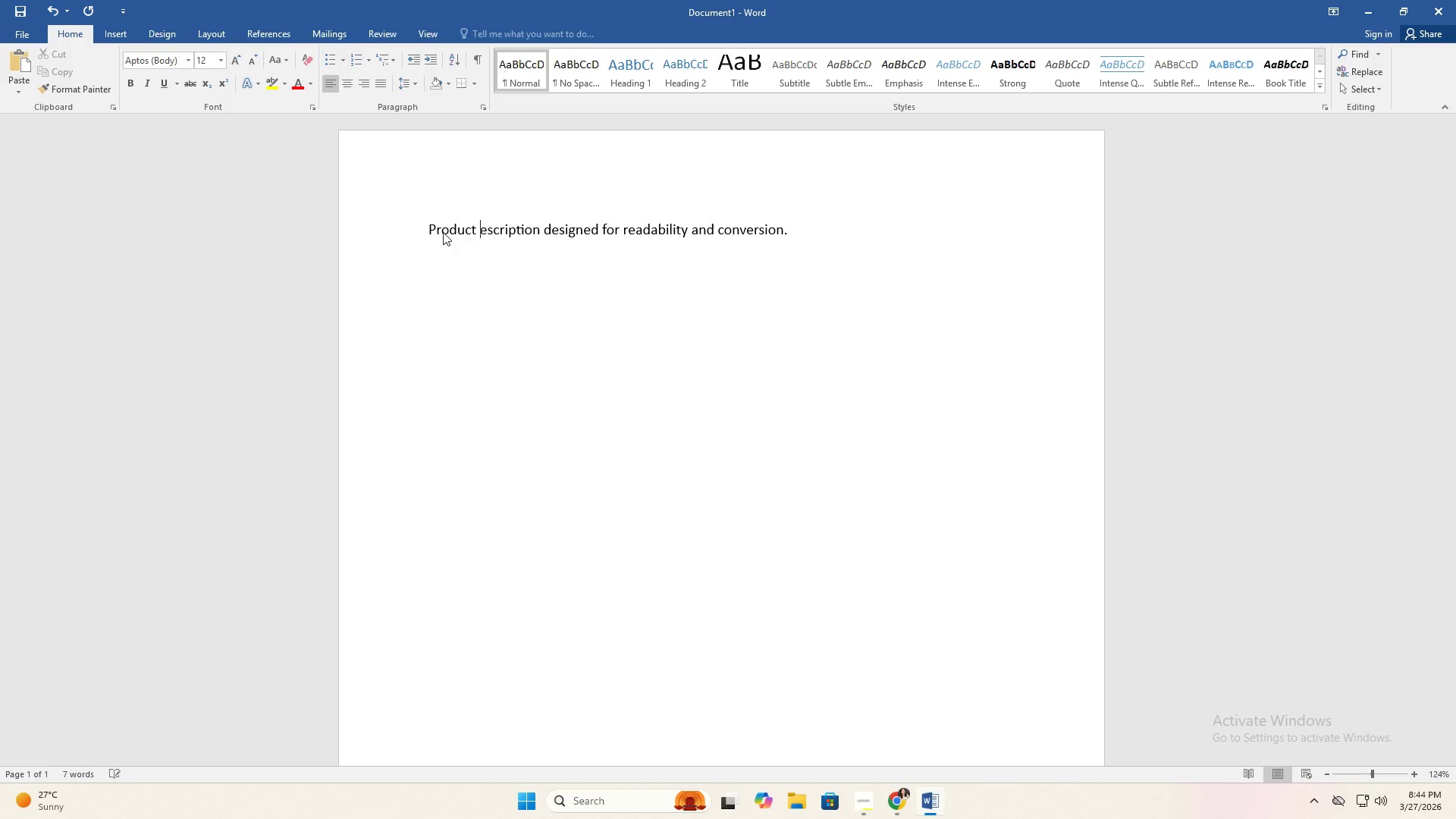 
key(CapsLock)
 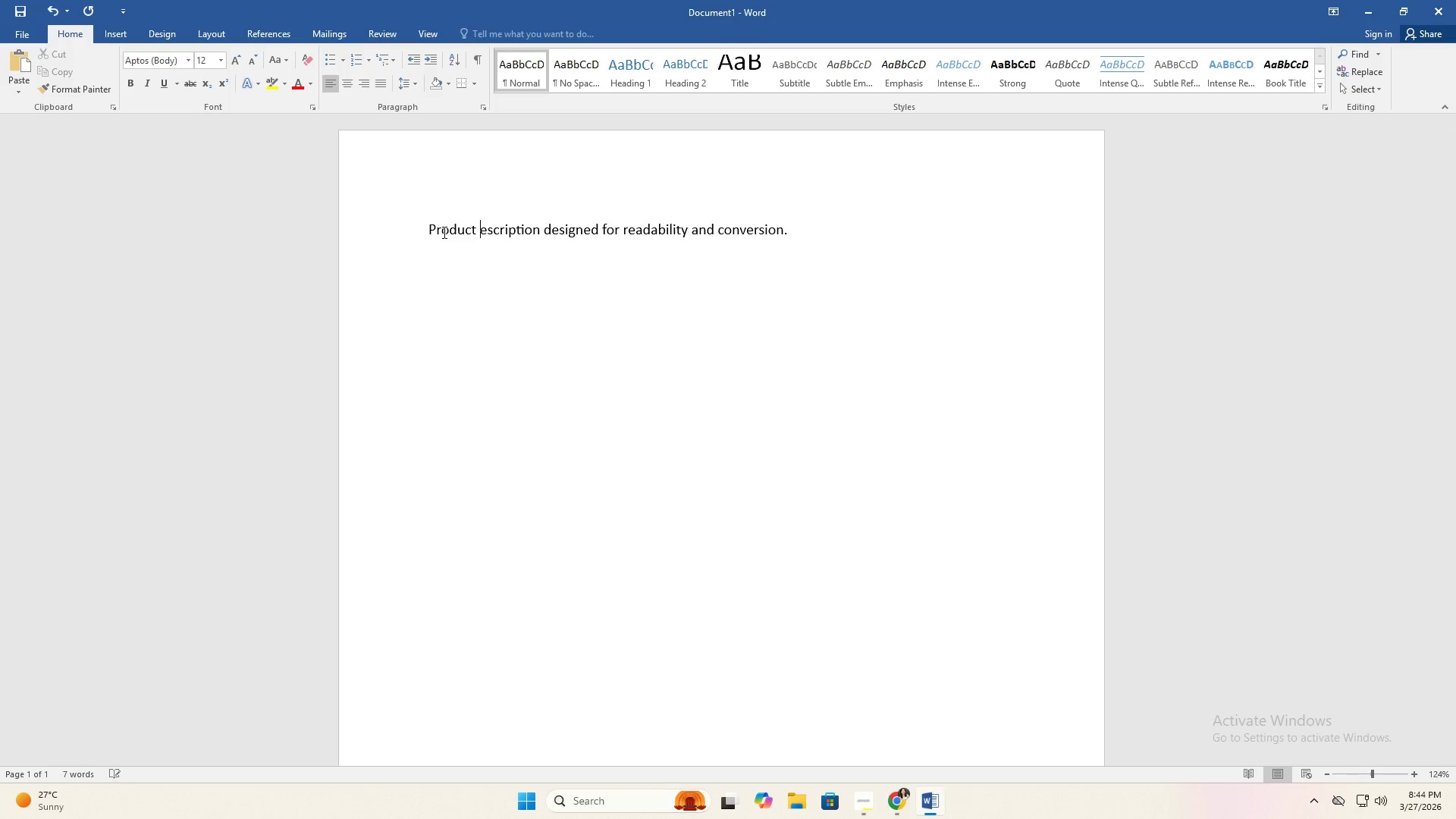 
key(D)
 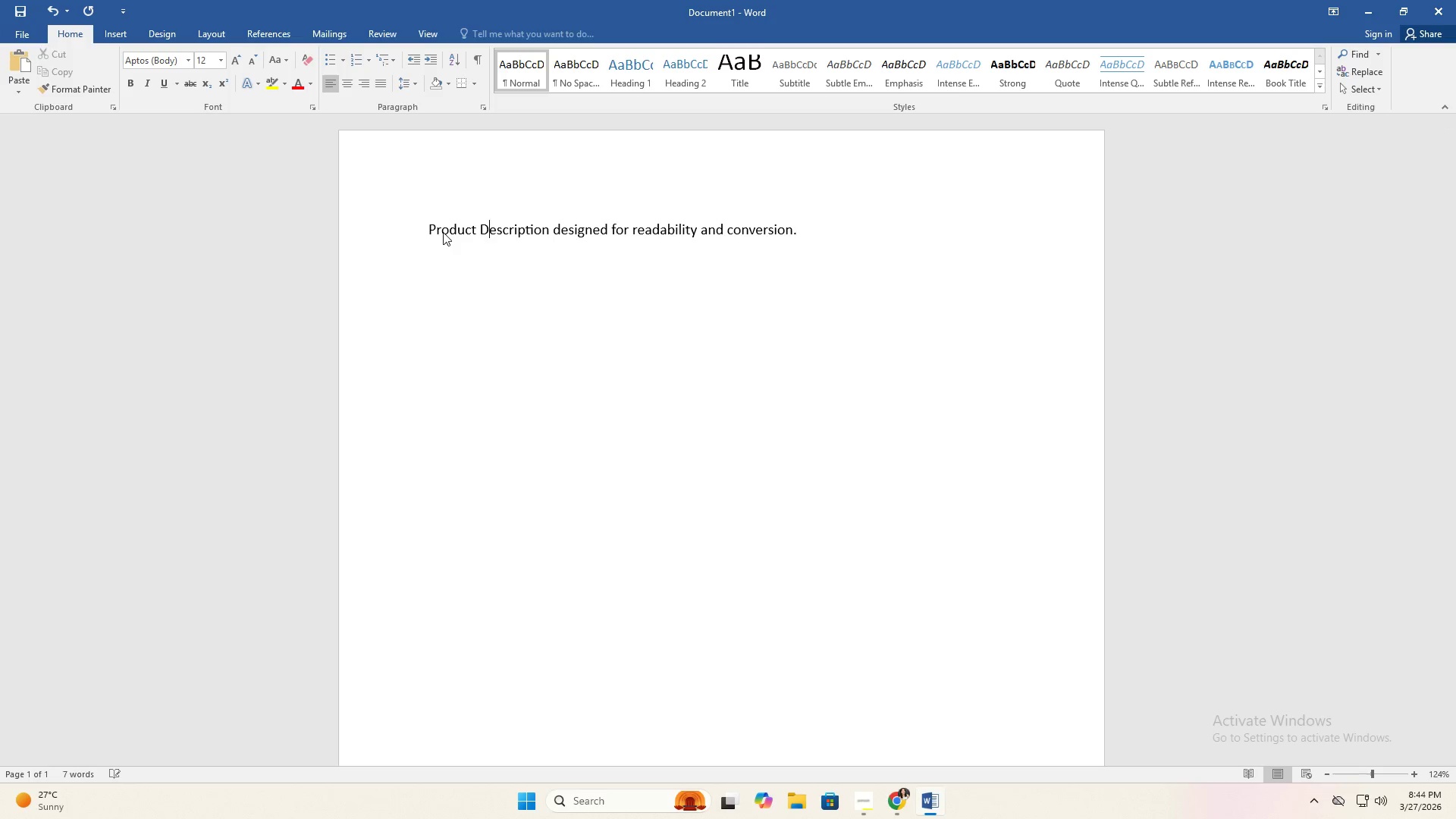 
key(CapsLock)
 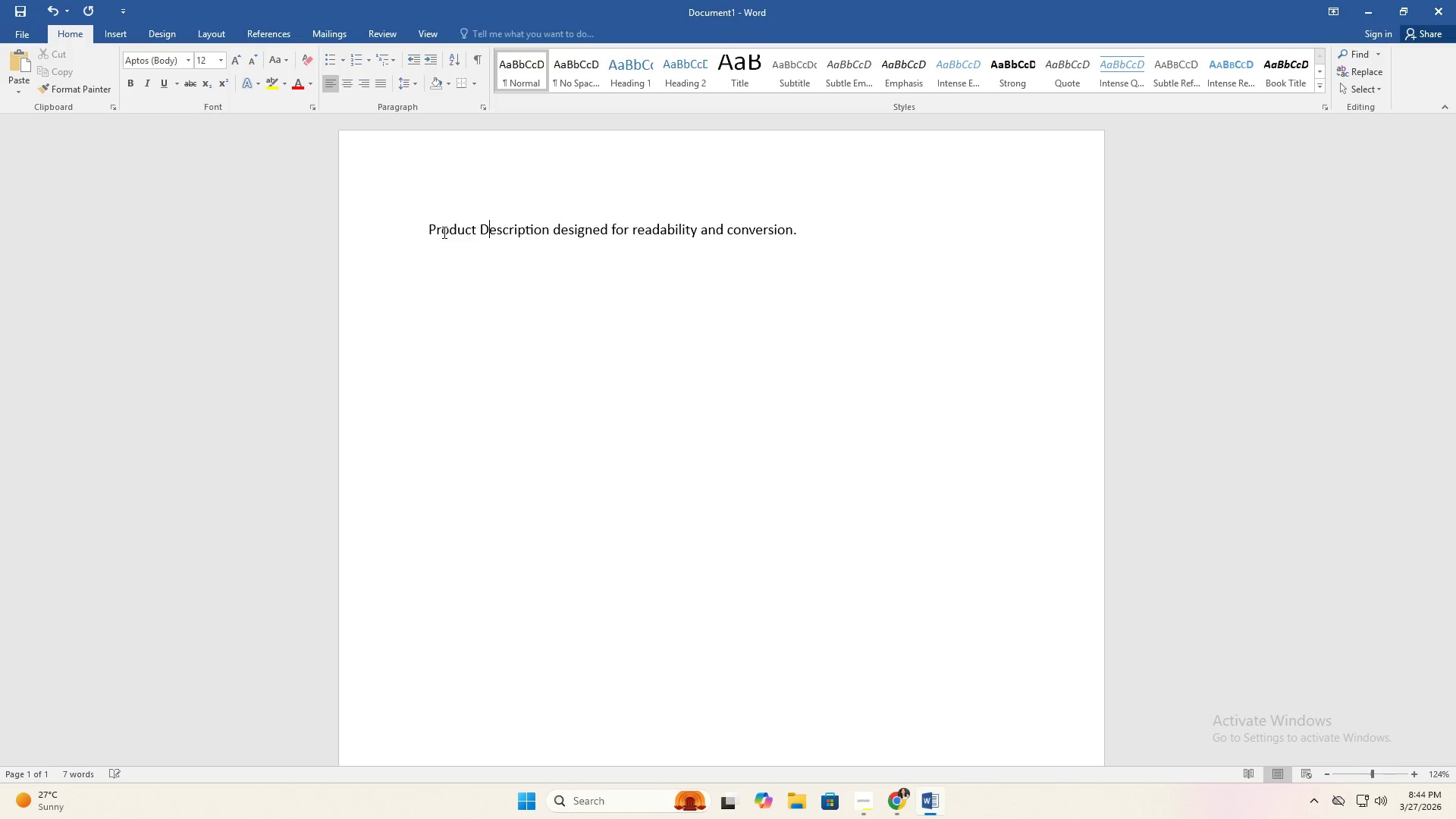 
key(Shift+ShiftRight)
 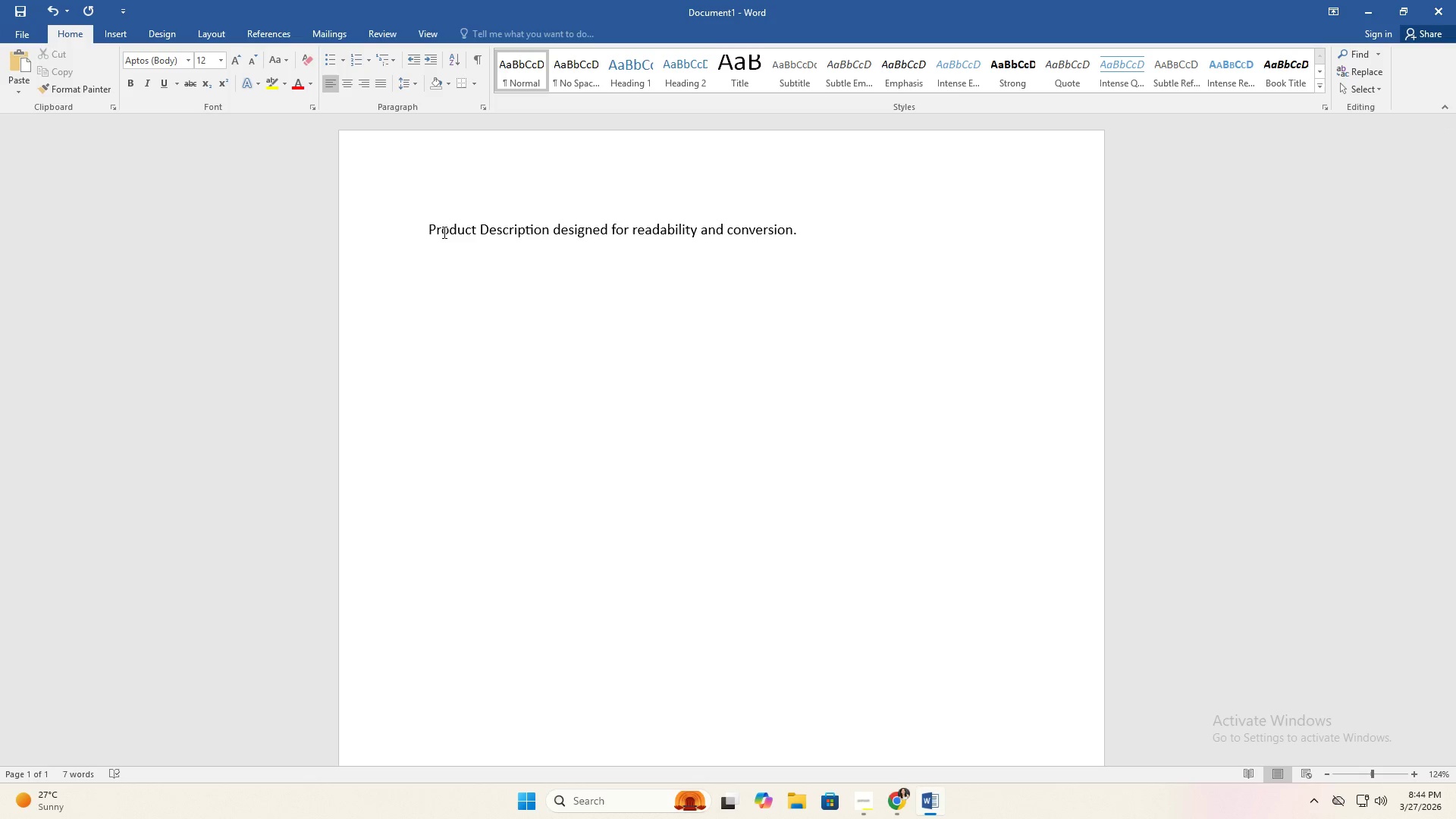 
key(ArrowRight)
 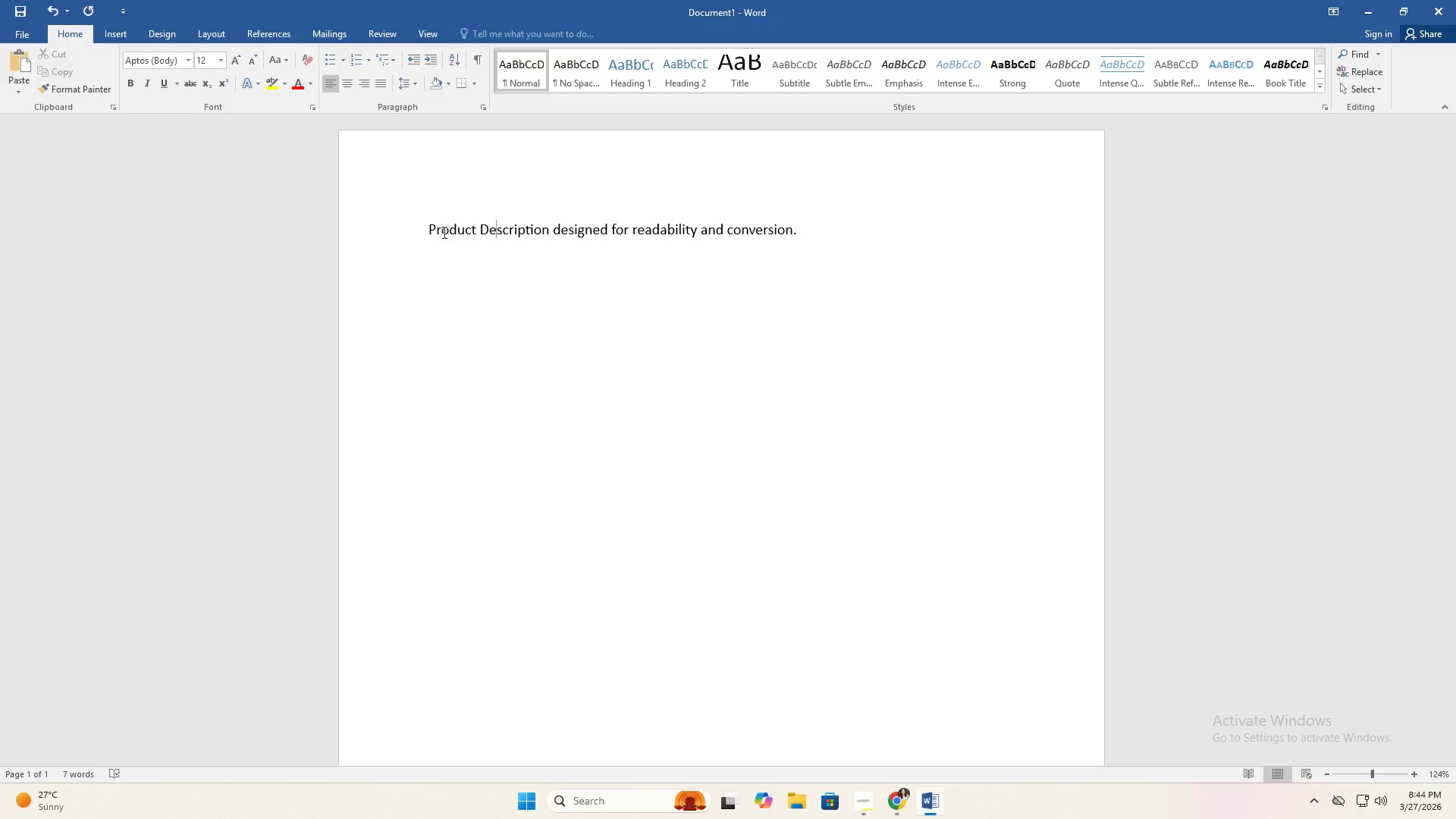 
key(ArrowRight)
 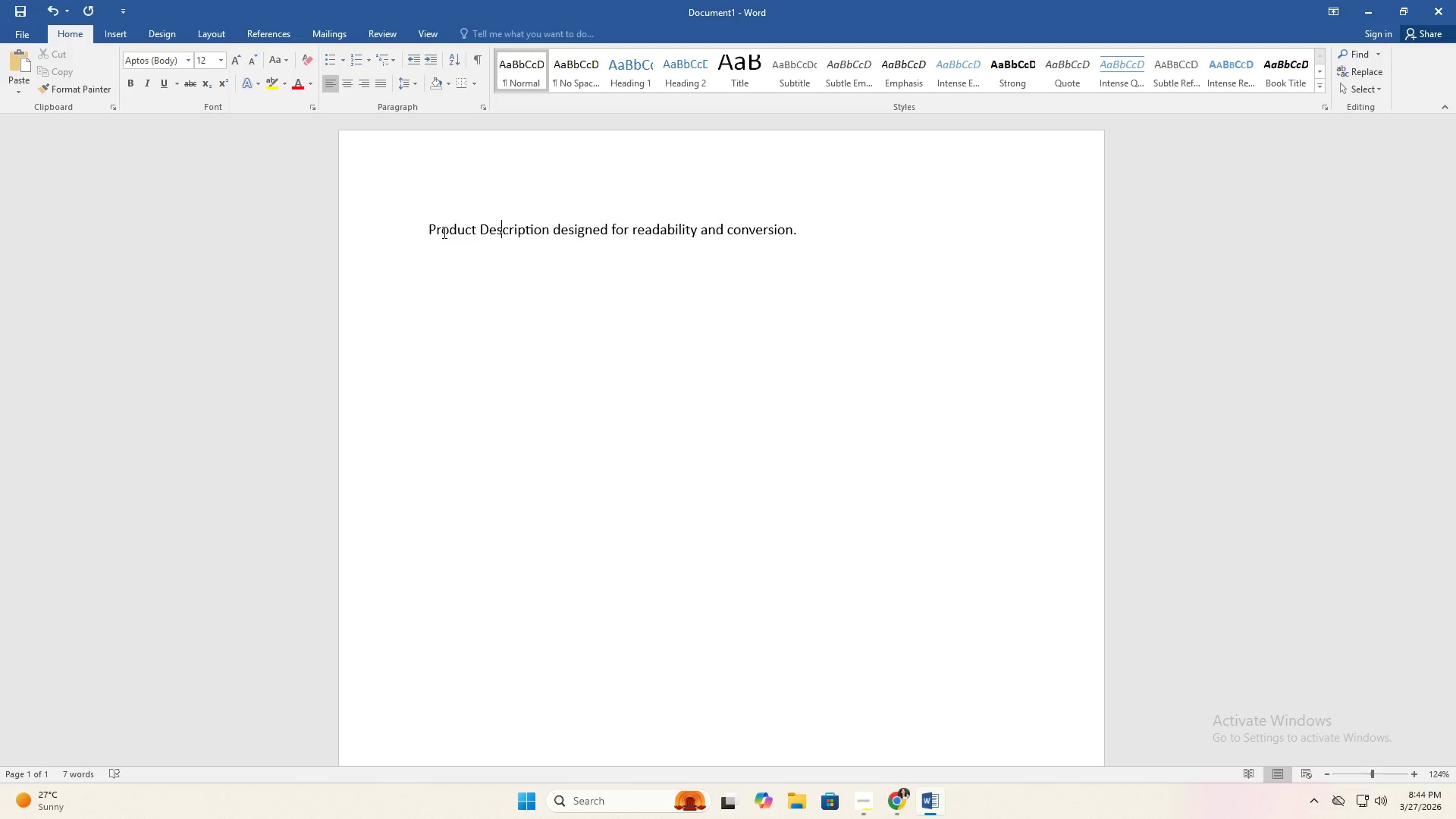 
key(ArrowRight)
 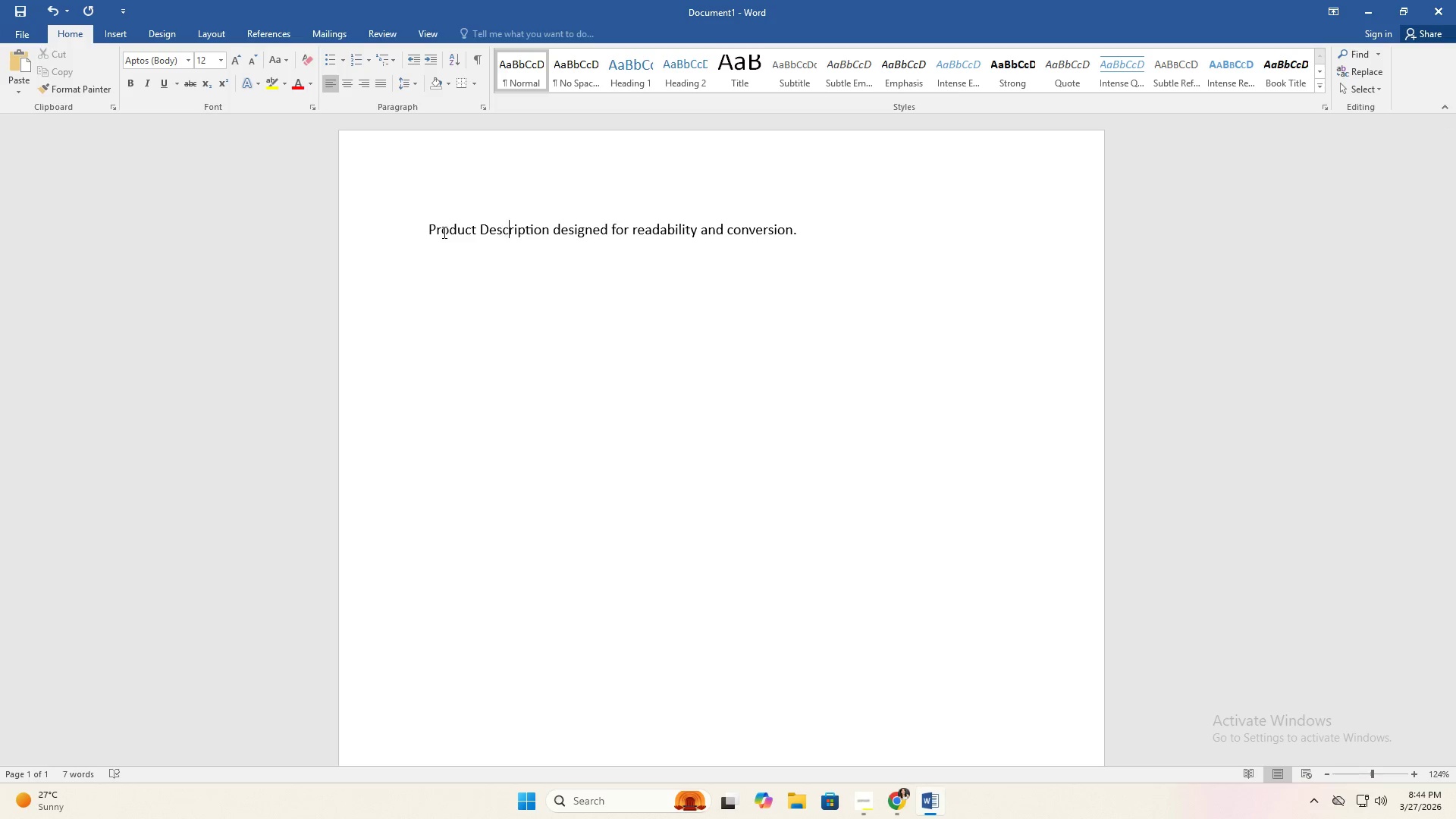 
key(ArrowRight)
 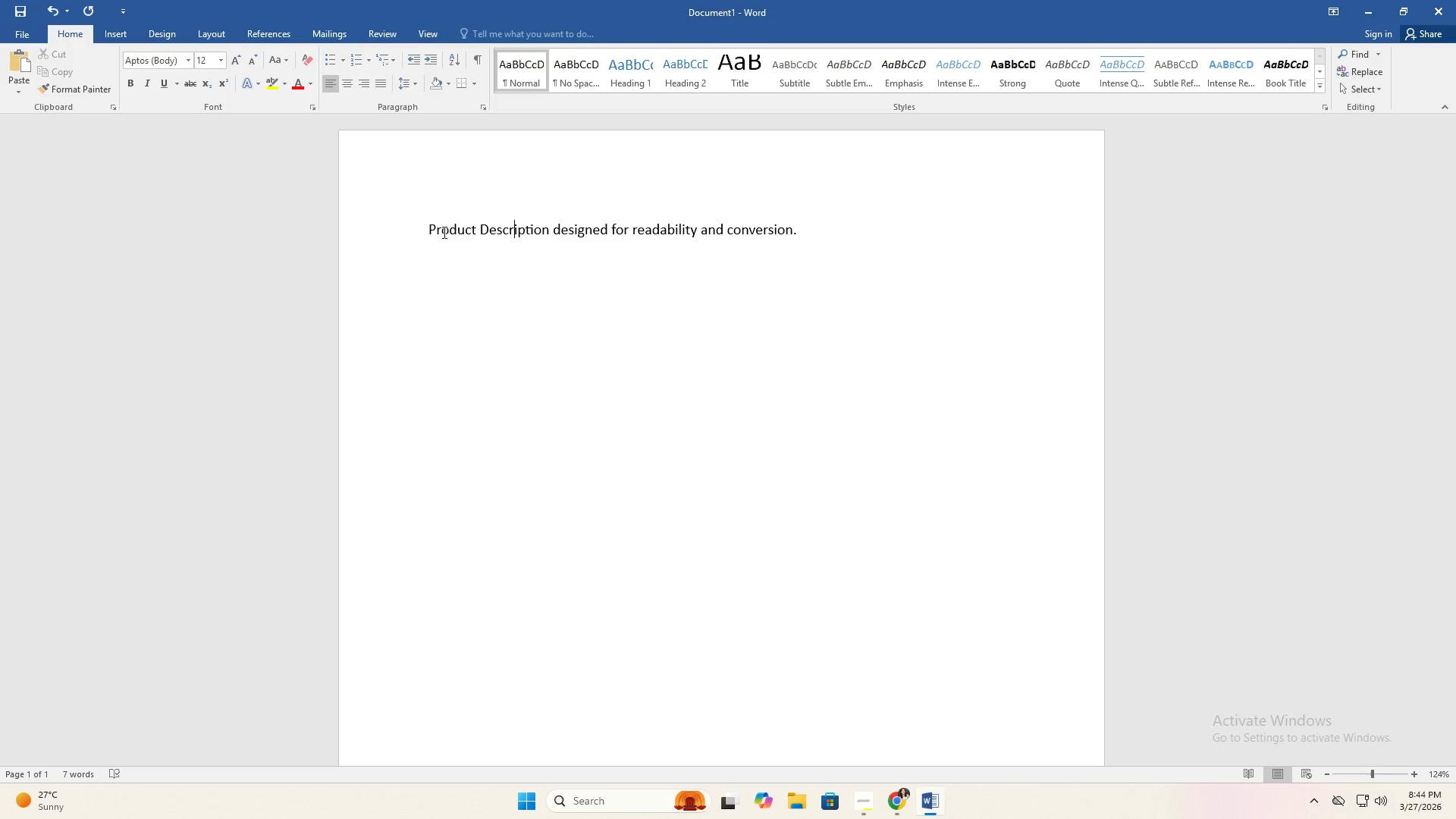 
key(ArrowRight)
 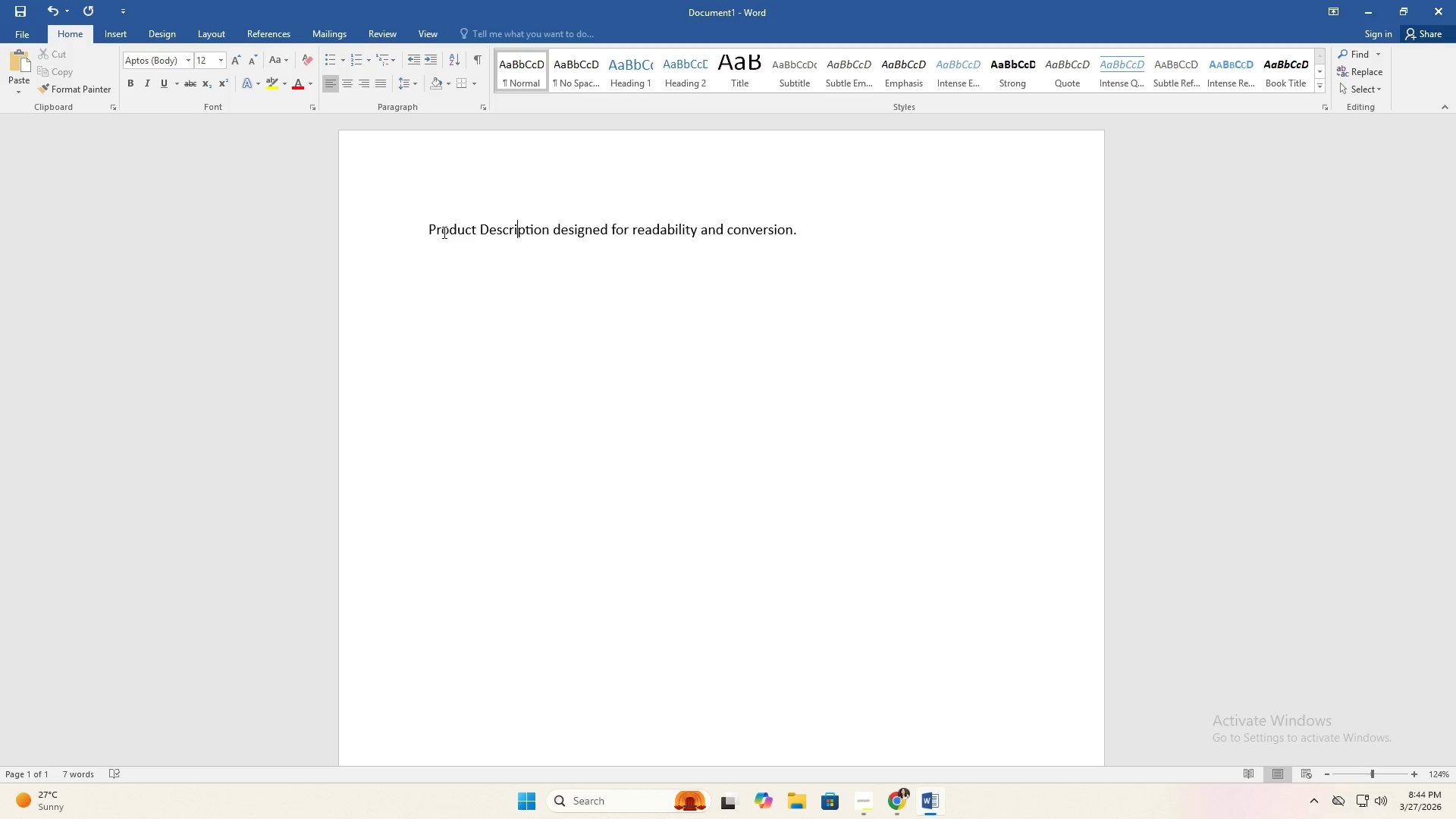 
key(ArrowRight)
 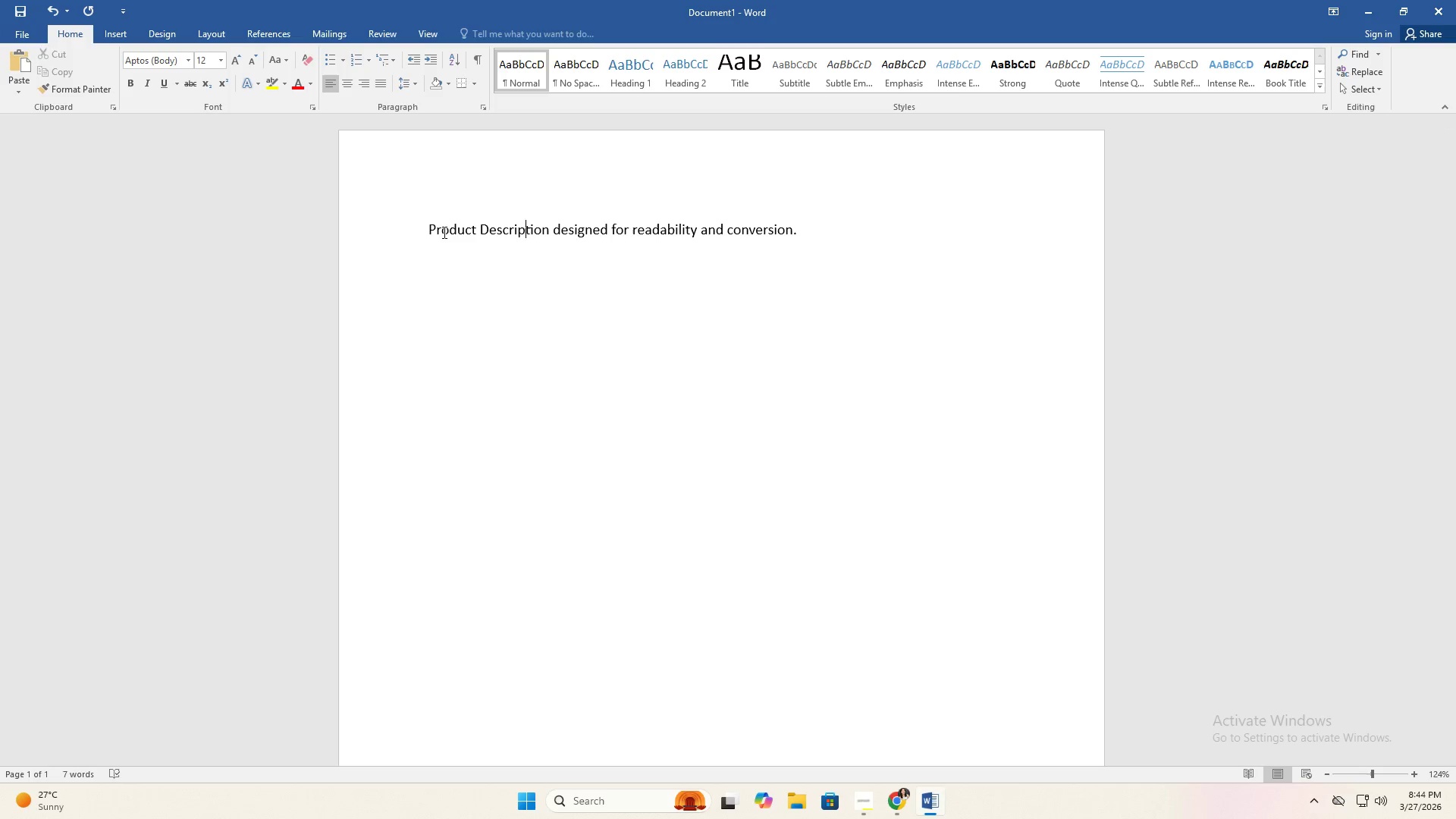 
key(ArrowRight)
 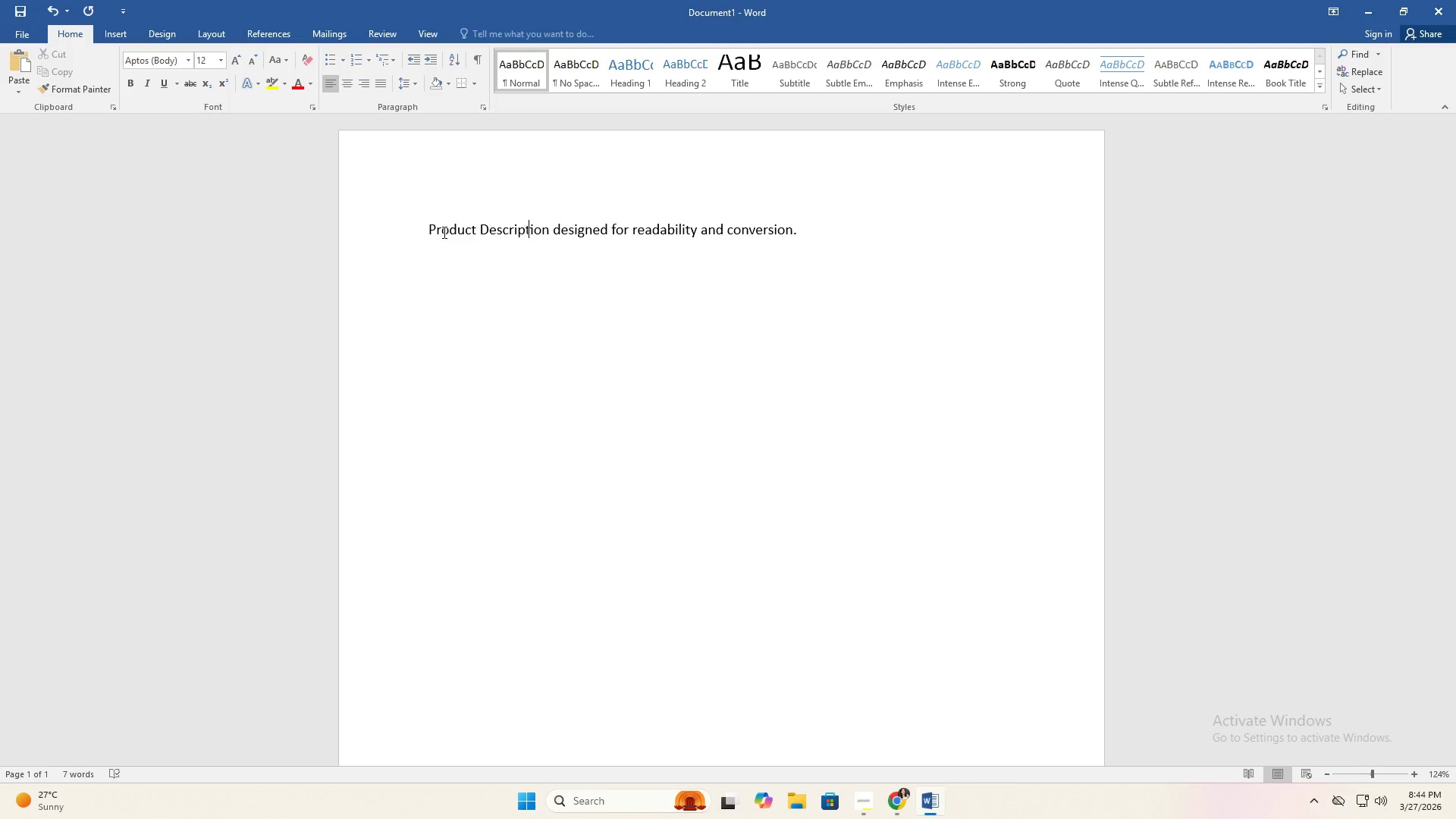 
key(ArrowRight)
 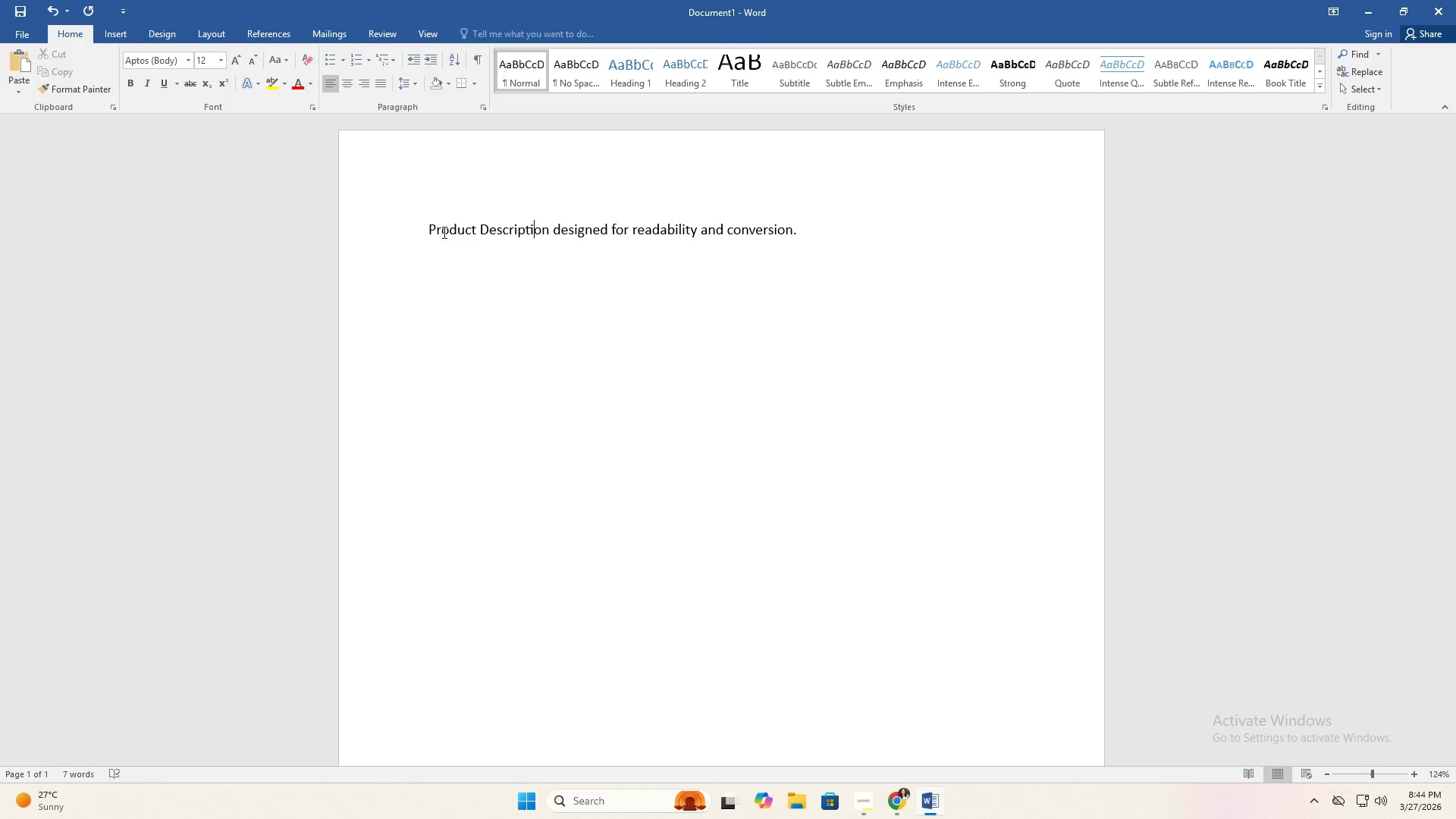 
key(ArrowRight)
 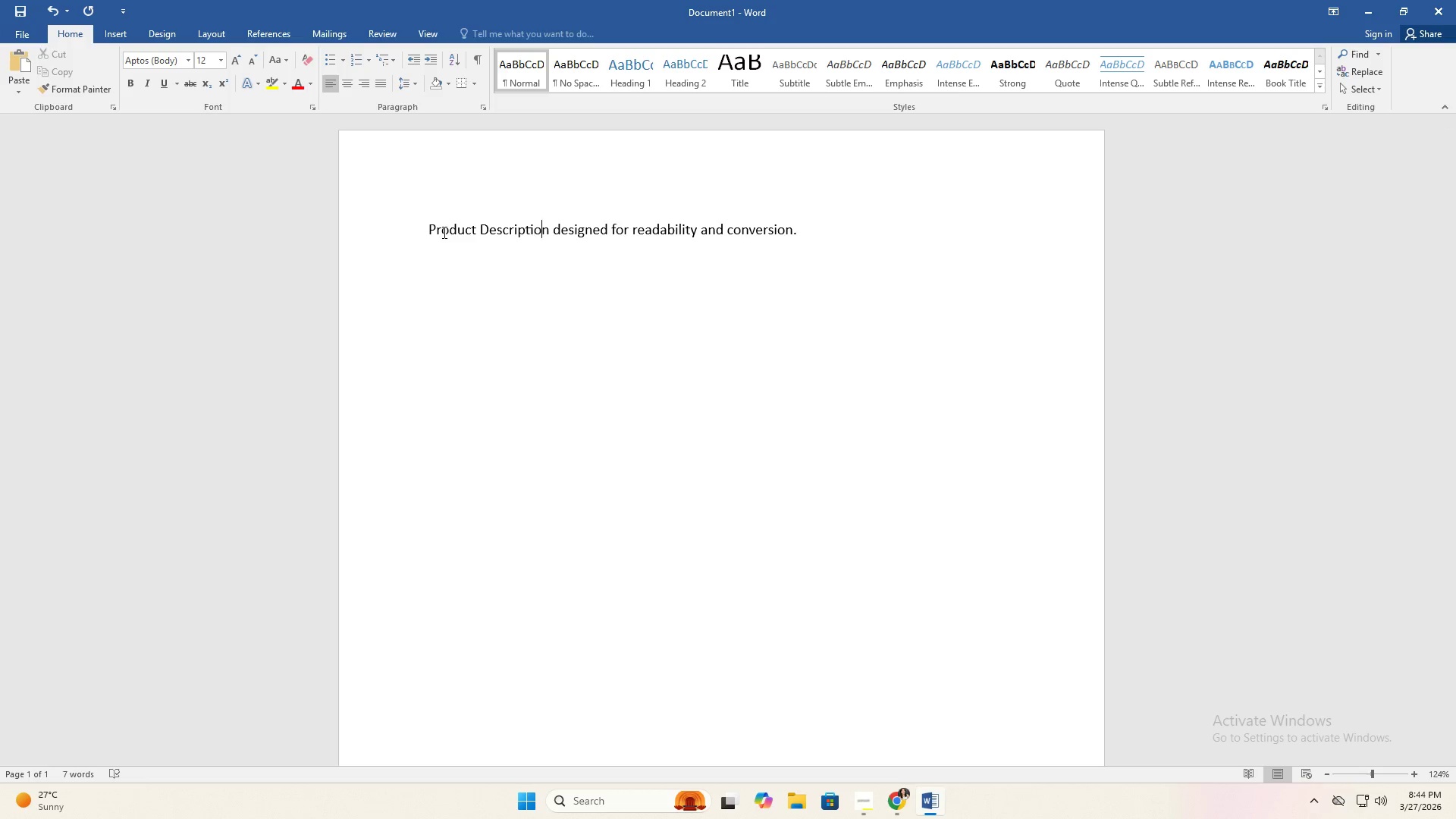 
key(ArrowRight)
 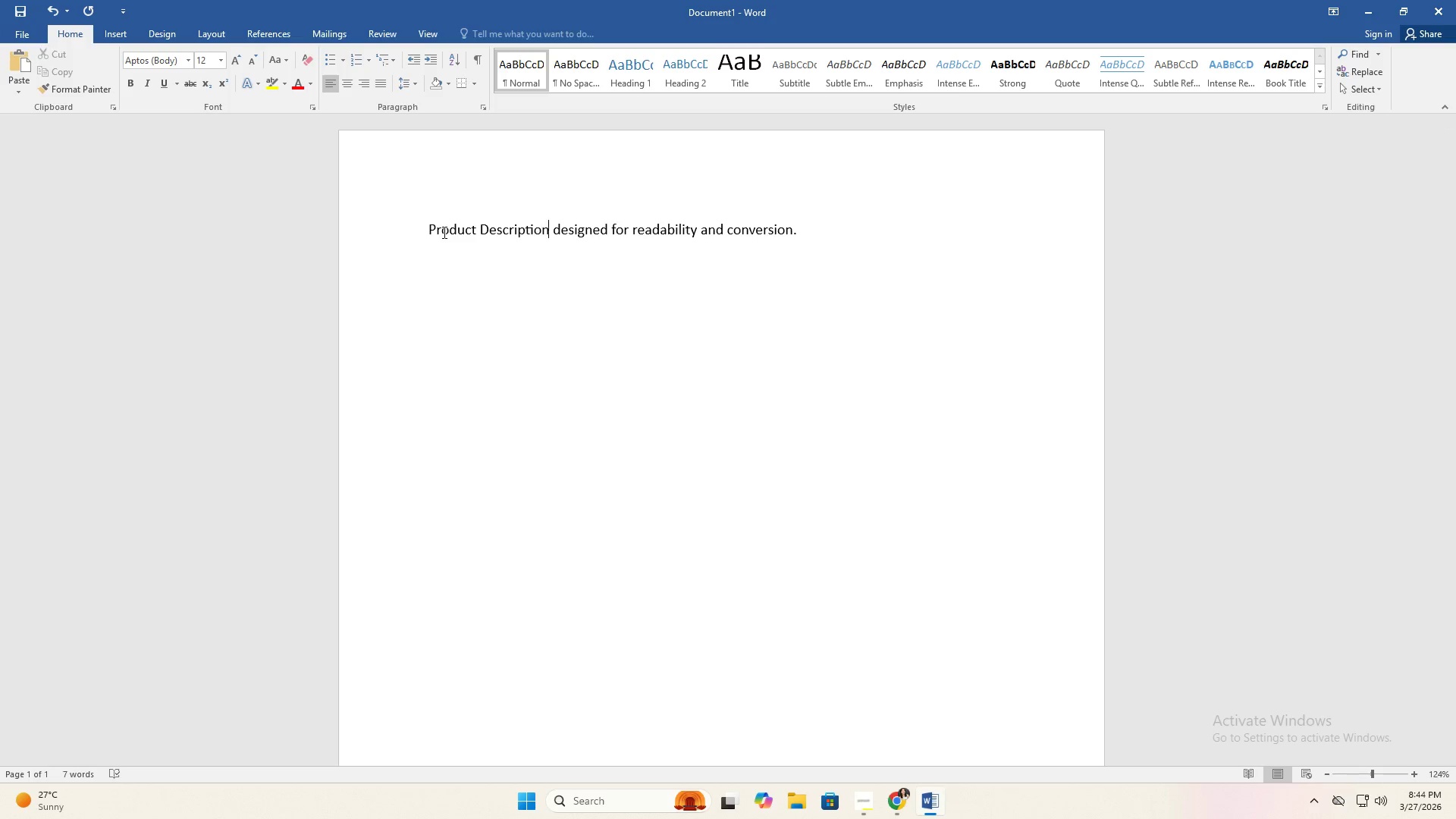 
key(ArrowRight)
 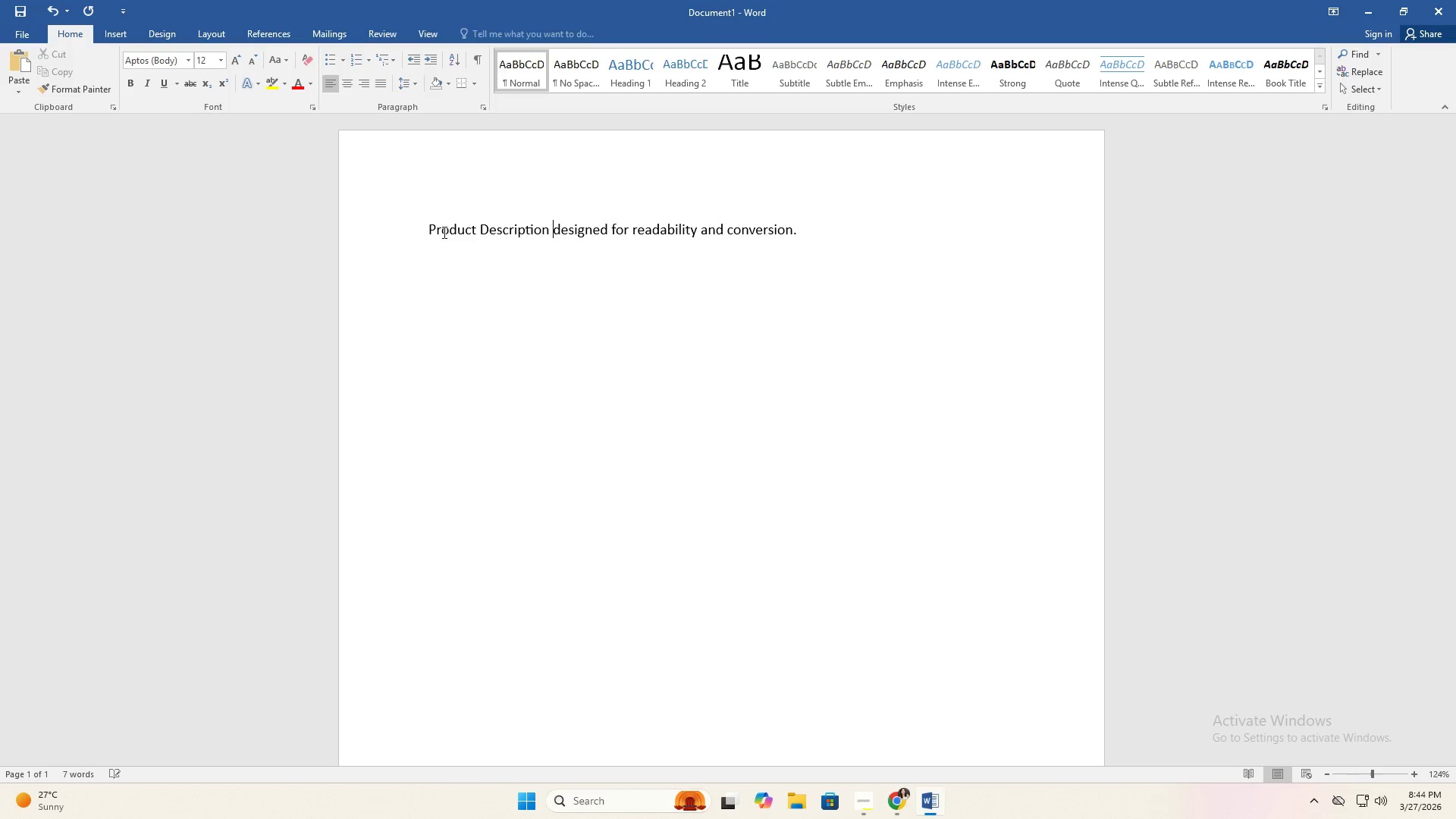 
key(ArrowRight)
 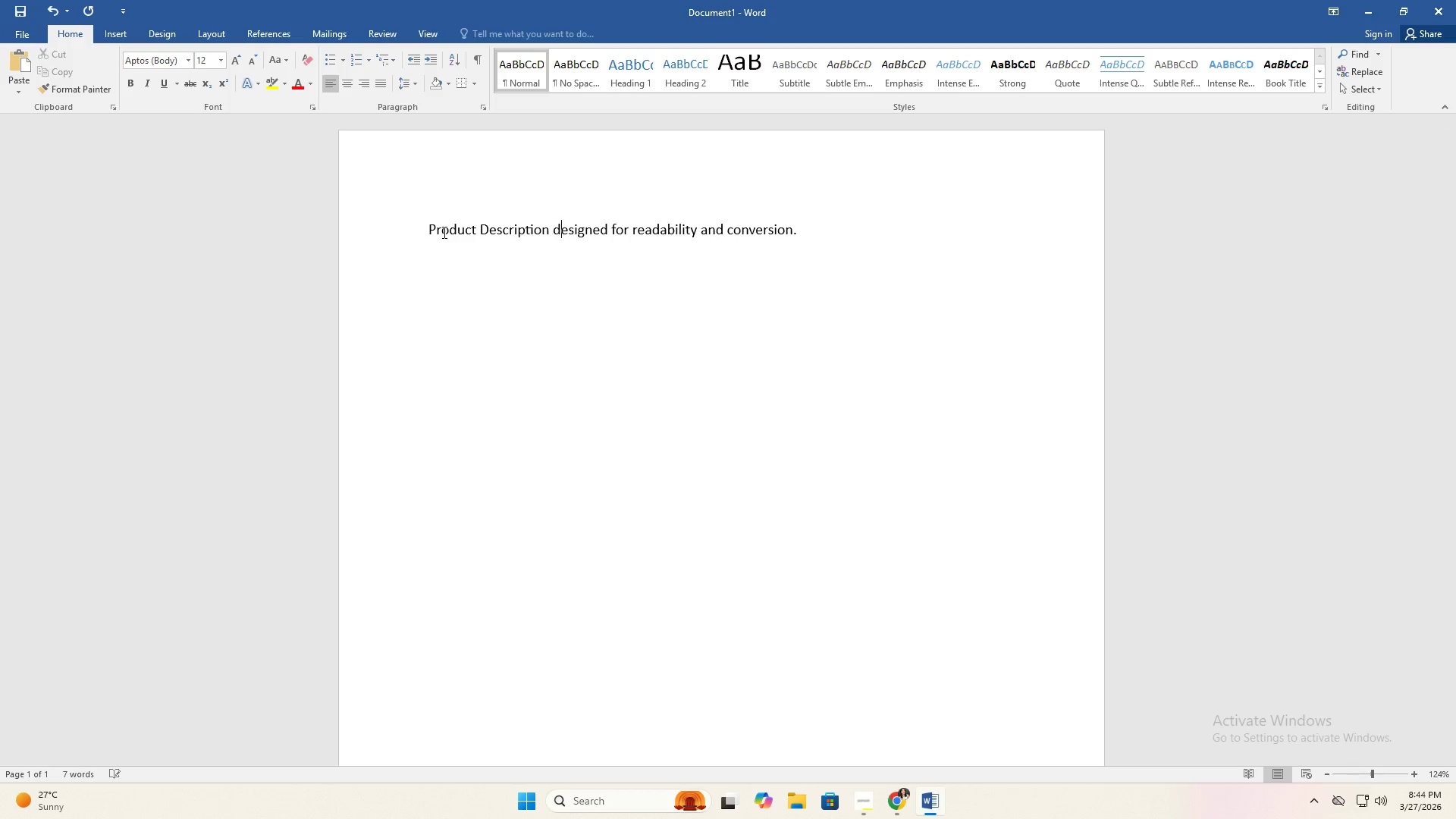 
key(ArrowRight)
 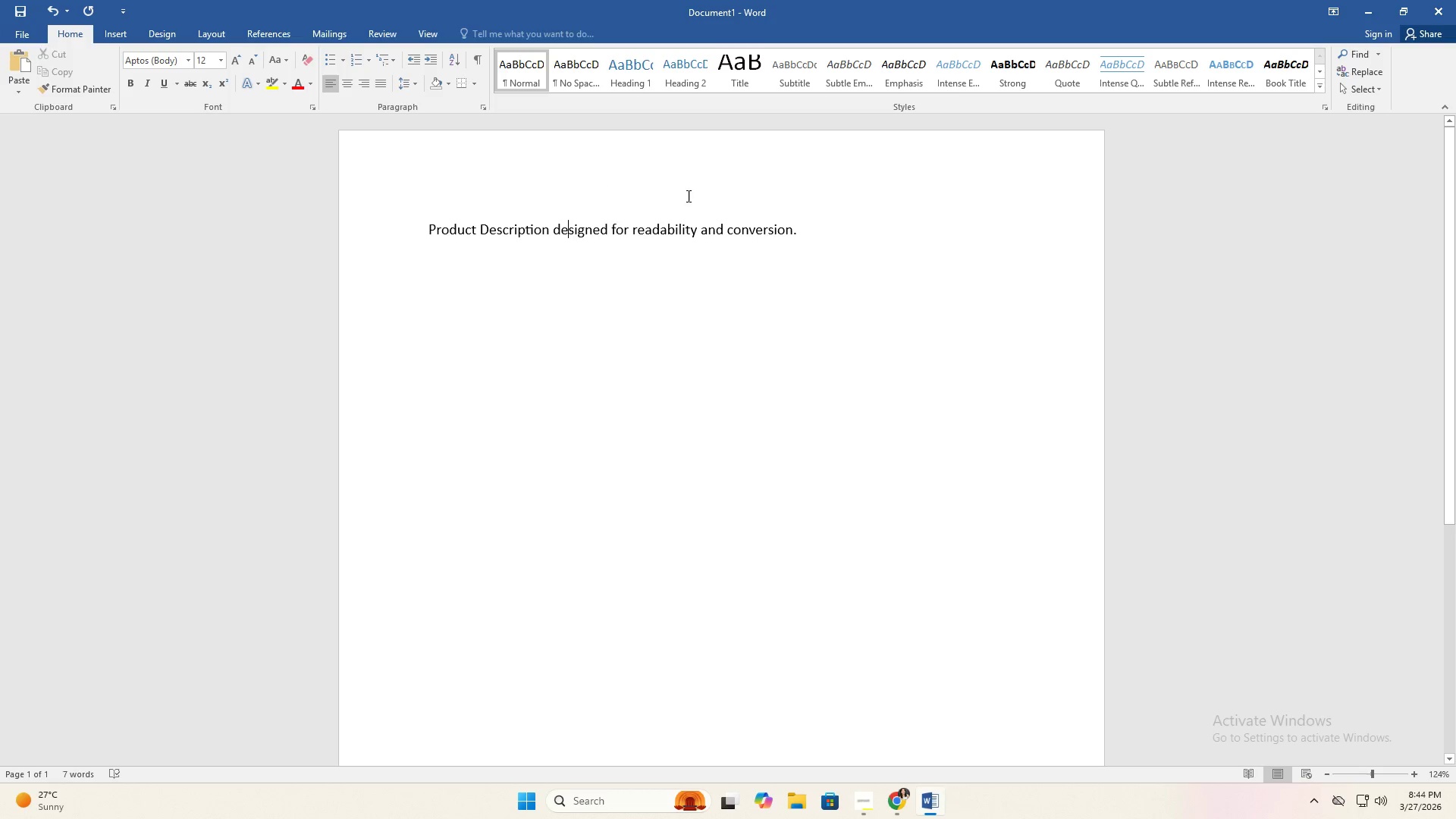 
left_click([618, 170])
 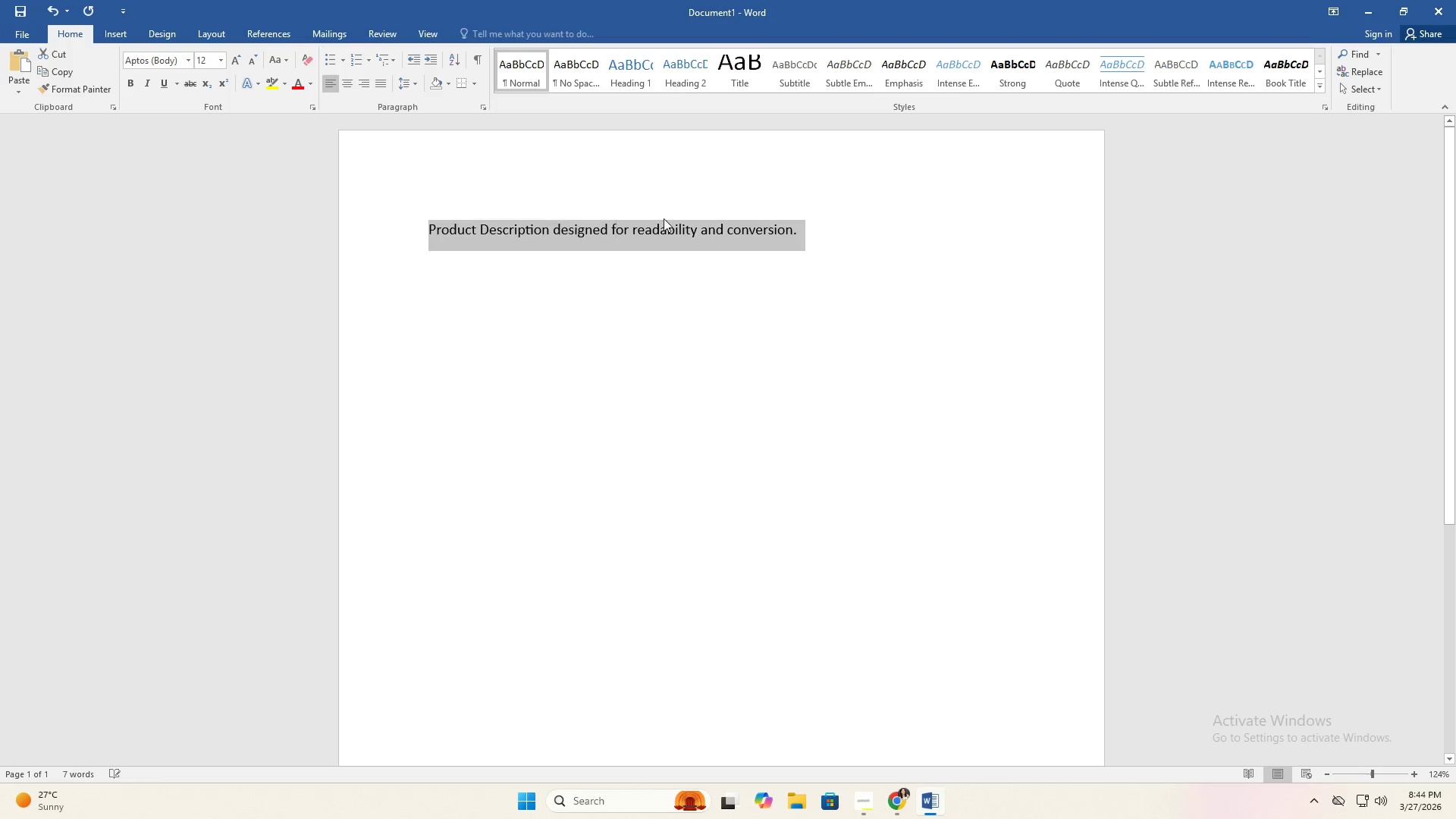 
left_click([721, 216])
 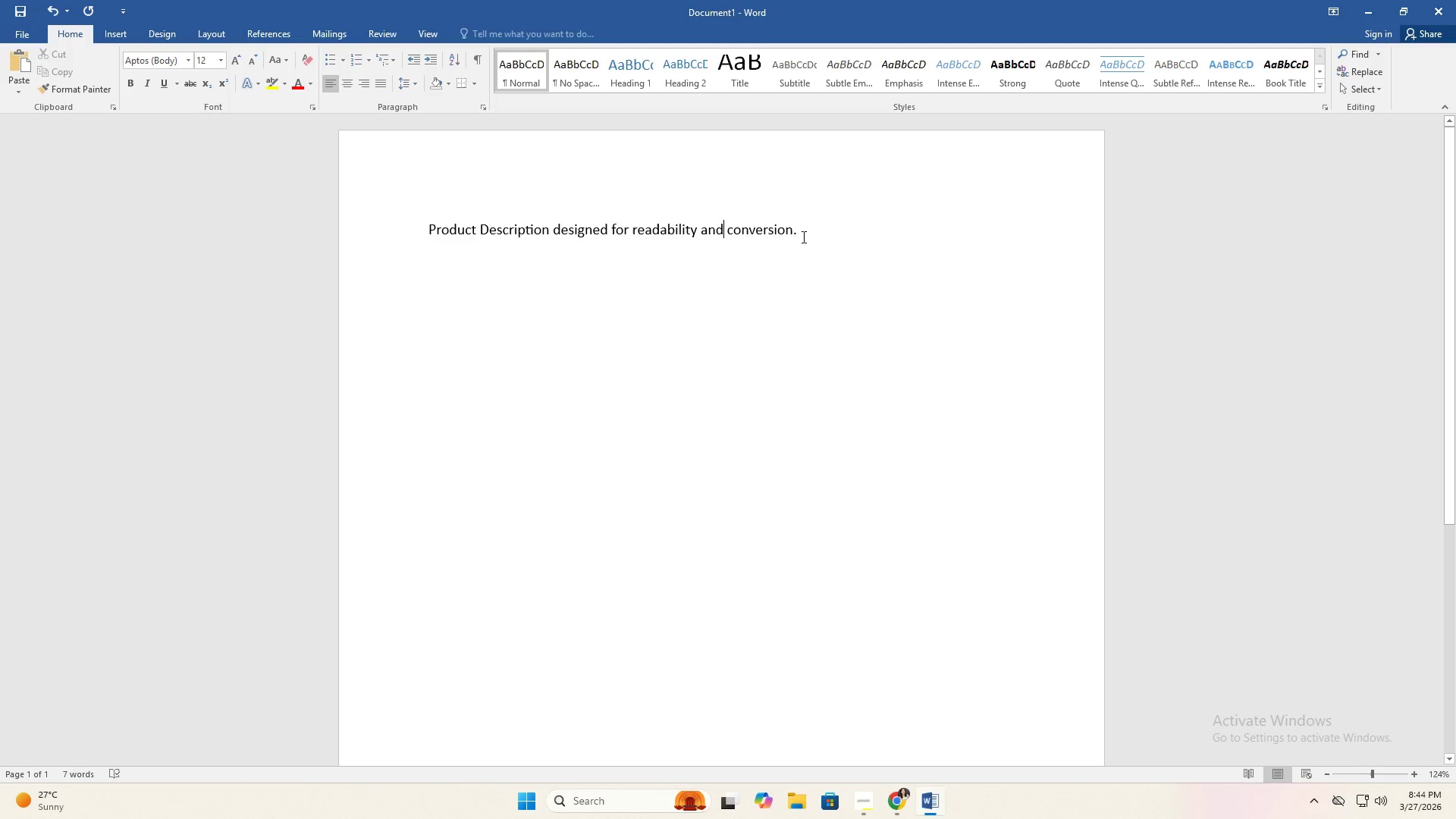 
left_click_drag(start_coordinate=[808, 237], to_coordinate=[556, 242])
 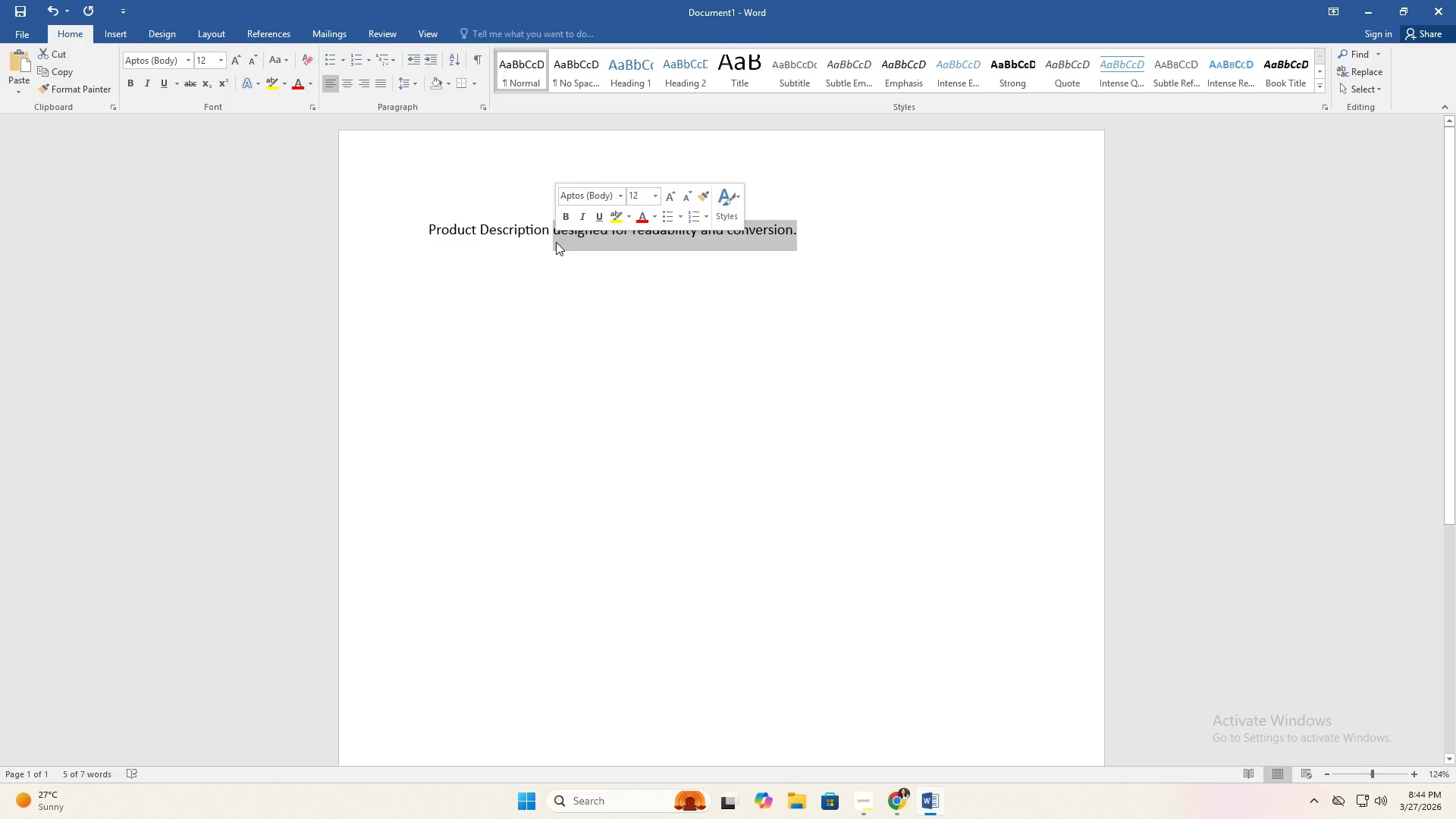 
key(Backspace)
type((Readable, Persuauve)
key(Backspace)
key(Backspace)
key(Backspace)
type(sive, SEO )
key(Backspace)
type(-Optimized))
 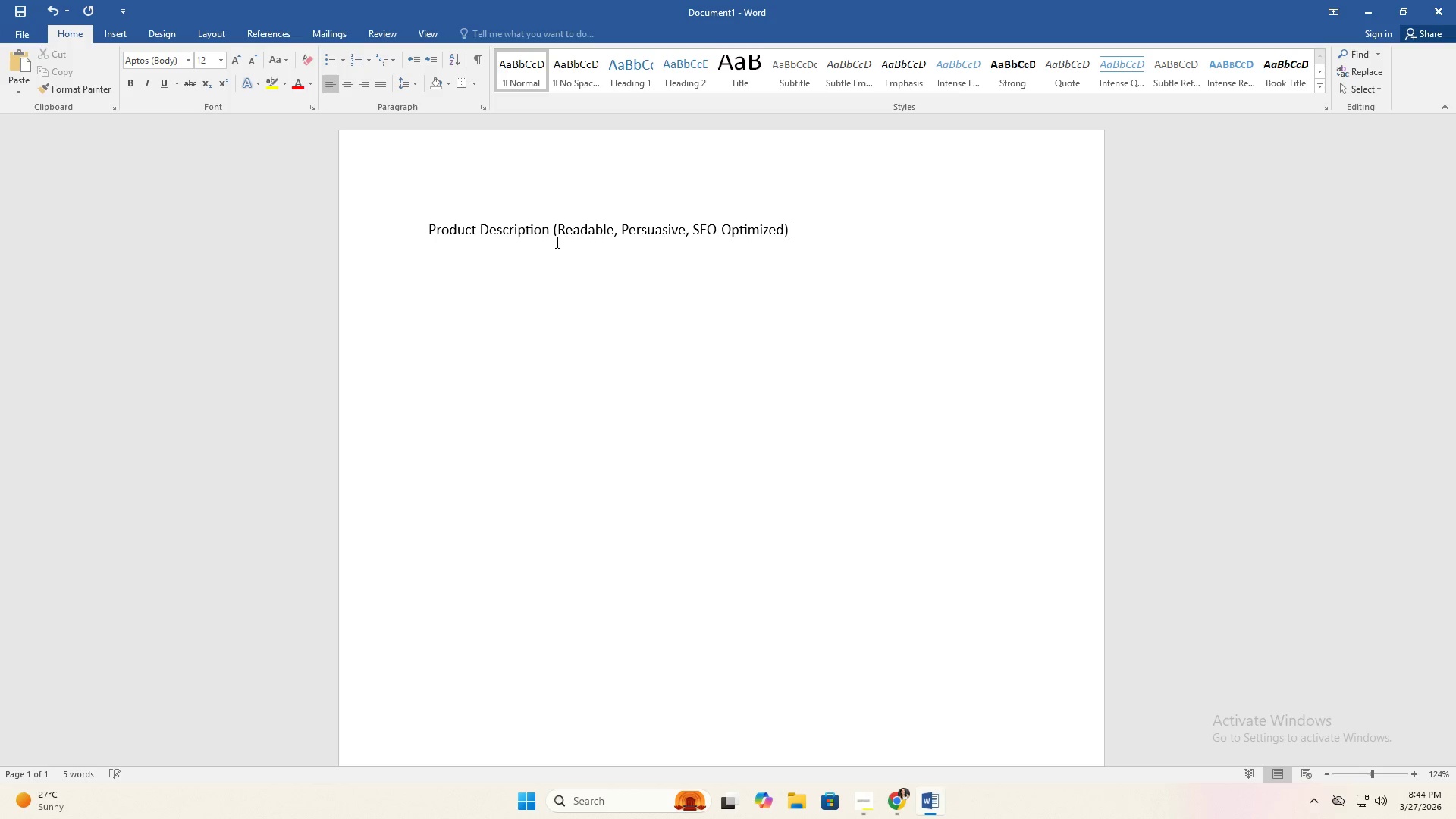 
key(Enter)
 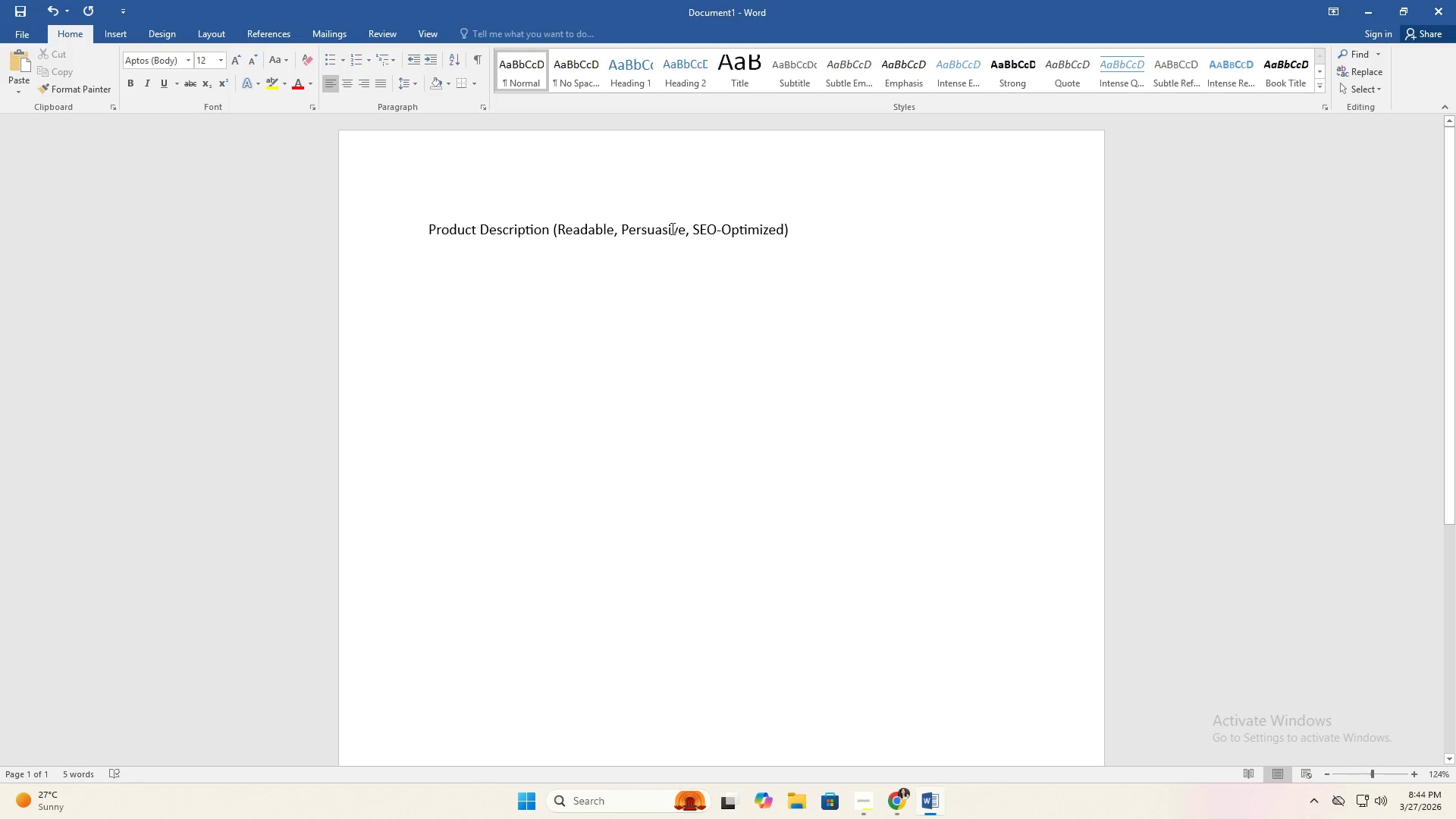 
left_click_drag(start_coordinate=[664, 220], to_coordinate=[389, 201])
 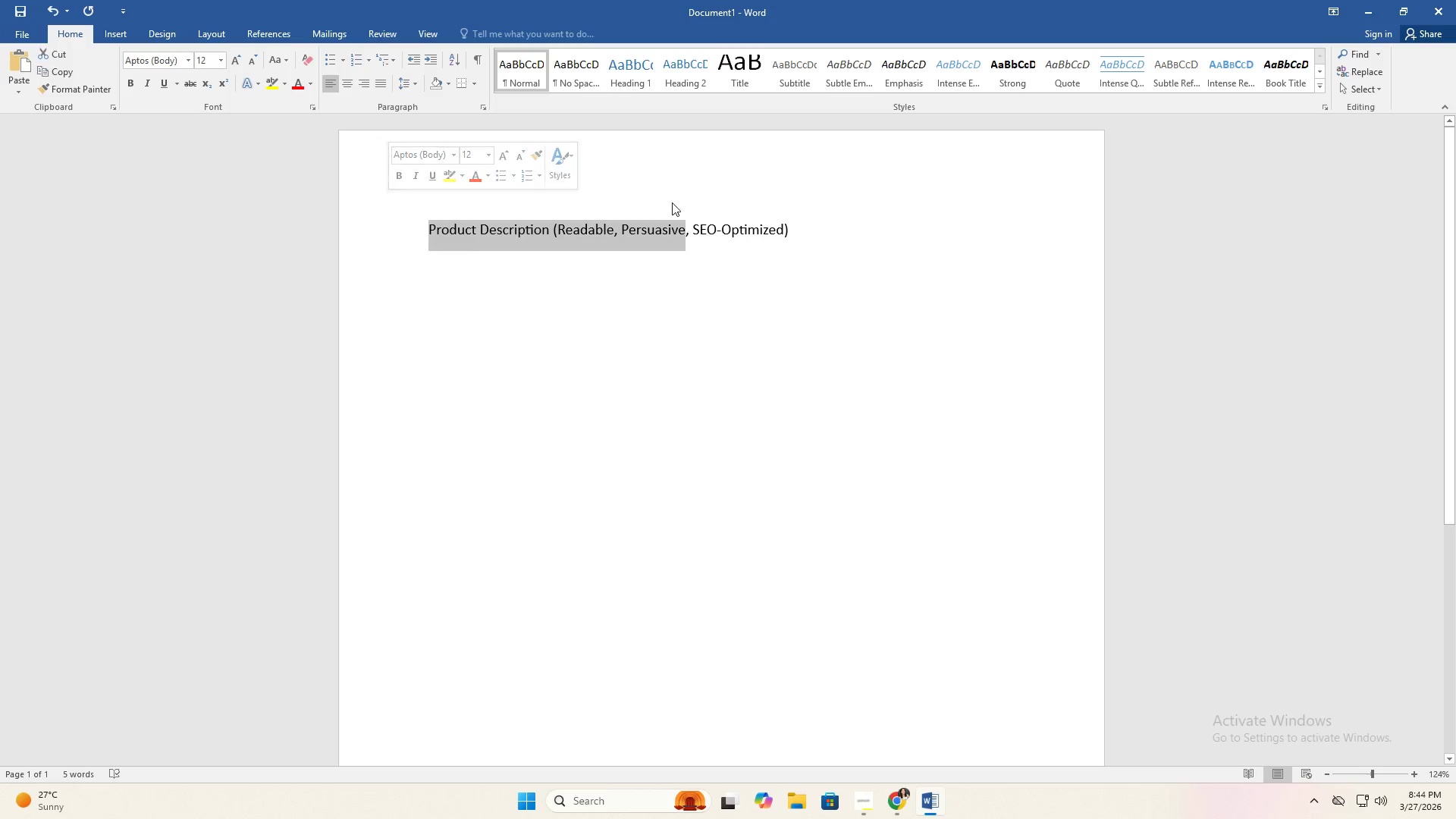 
left_click([723, 205])
 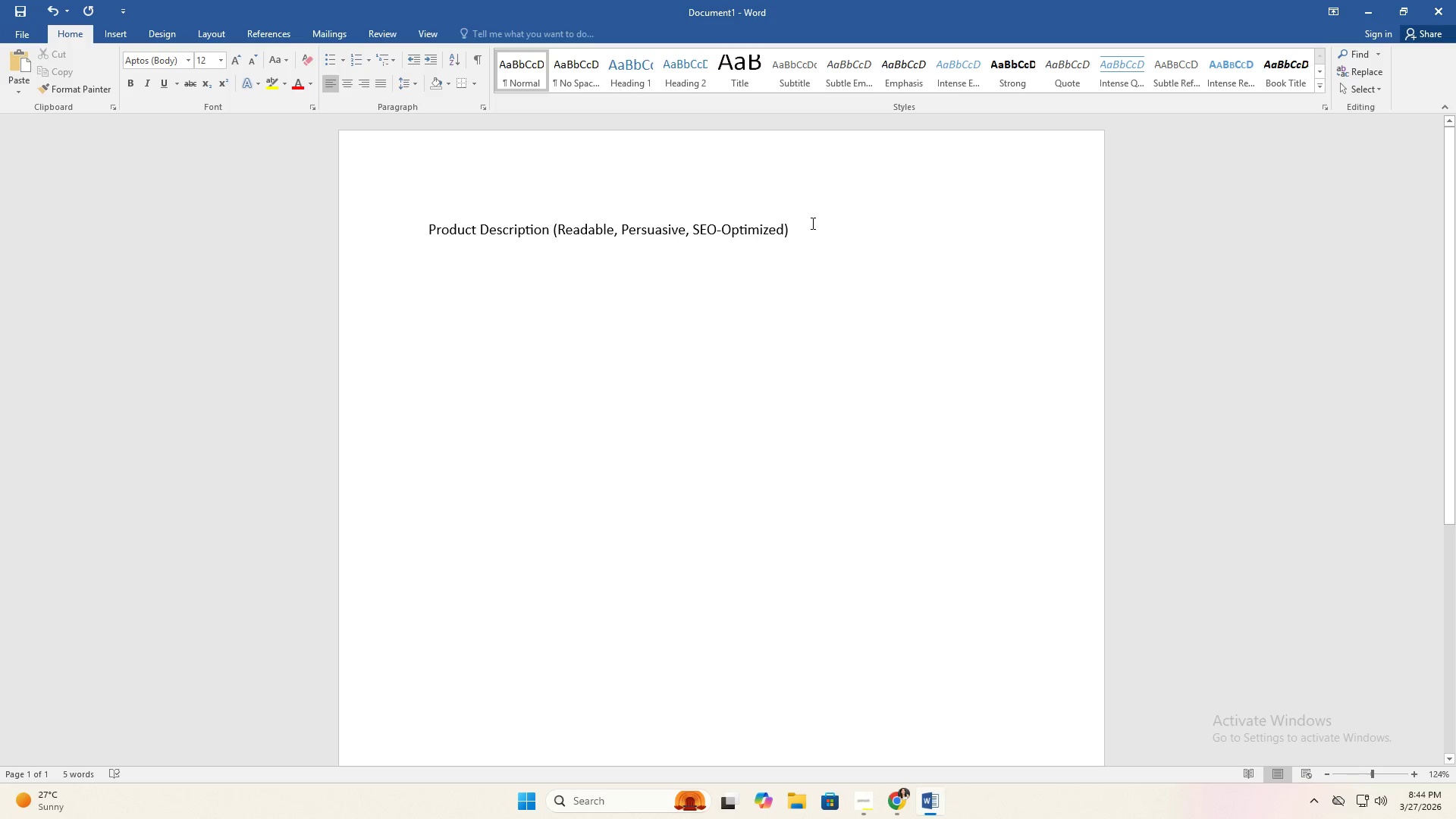 
left_click([814, 231])
 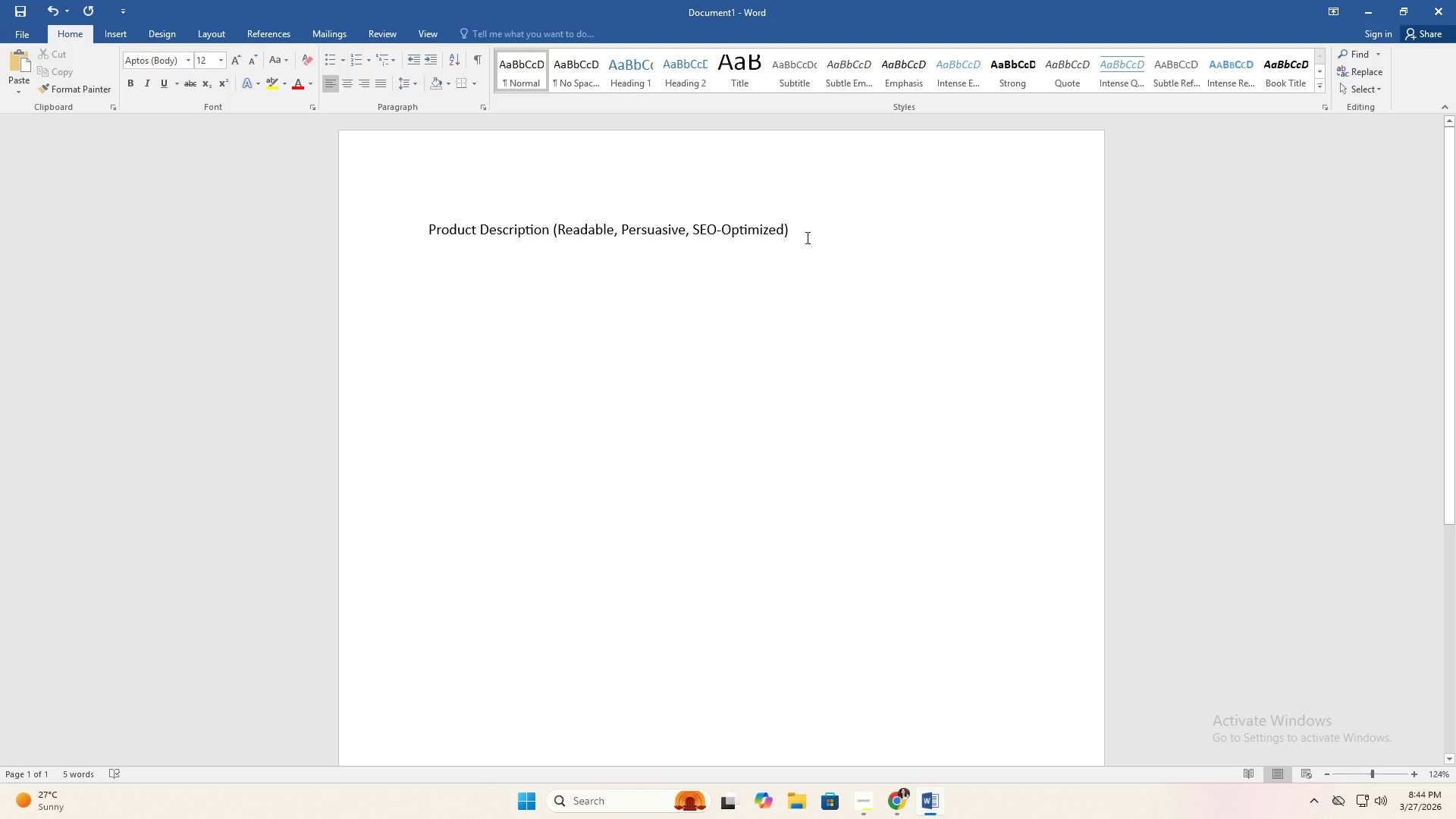 
left_click_drag(start_coordinate=[806, 237], to_coordinate=[397, 223])
 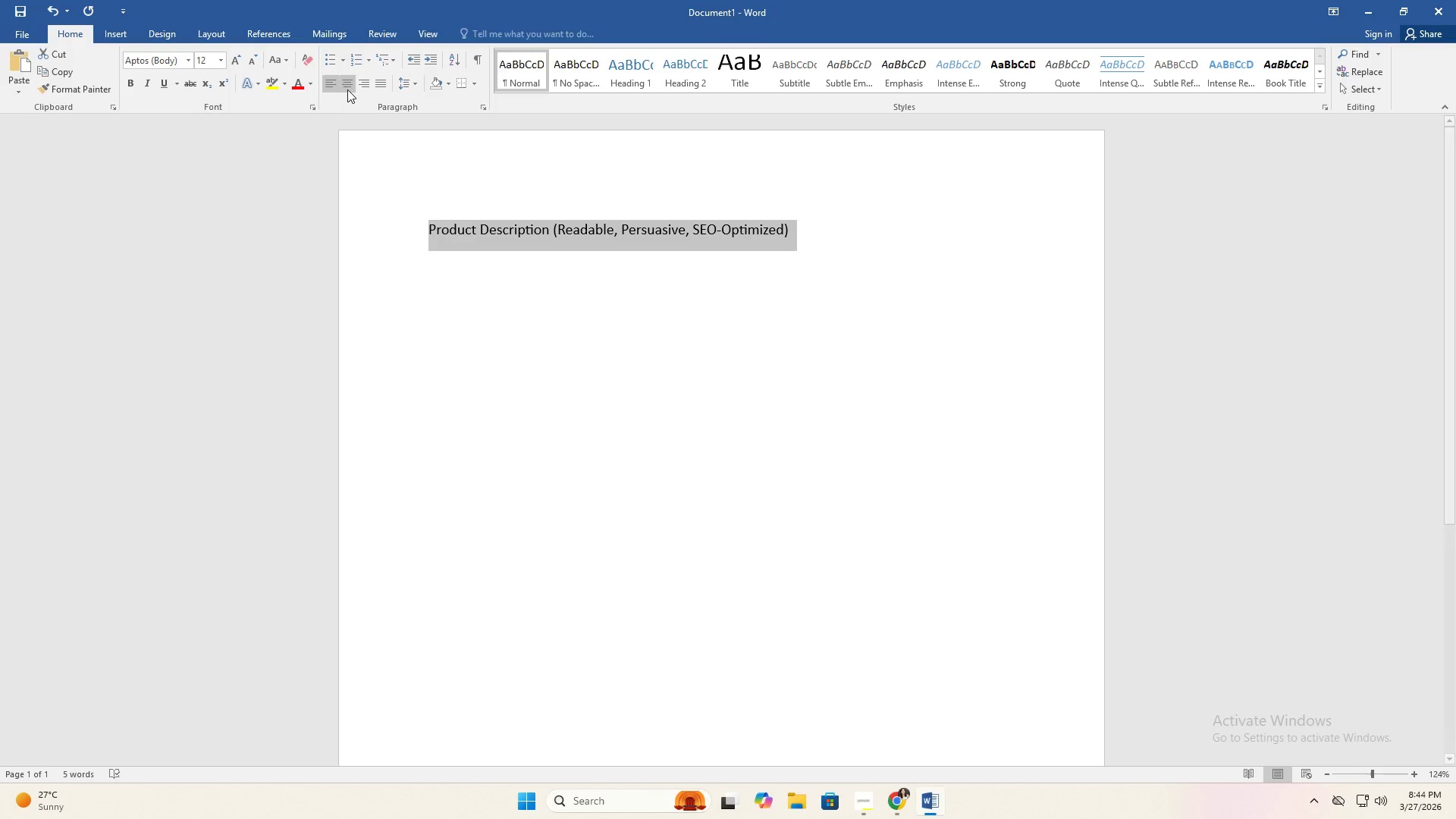 
left_click([348, 89])
 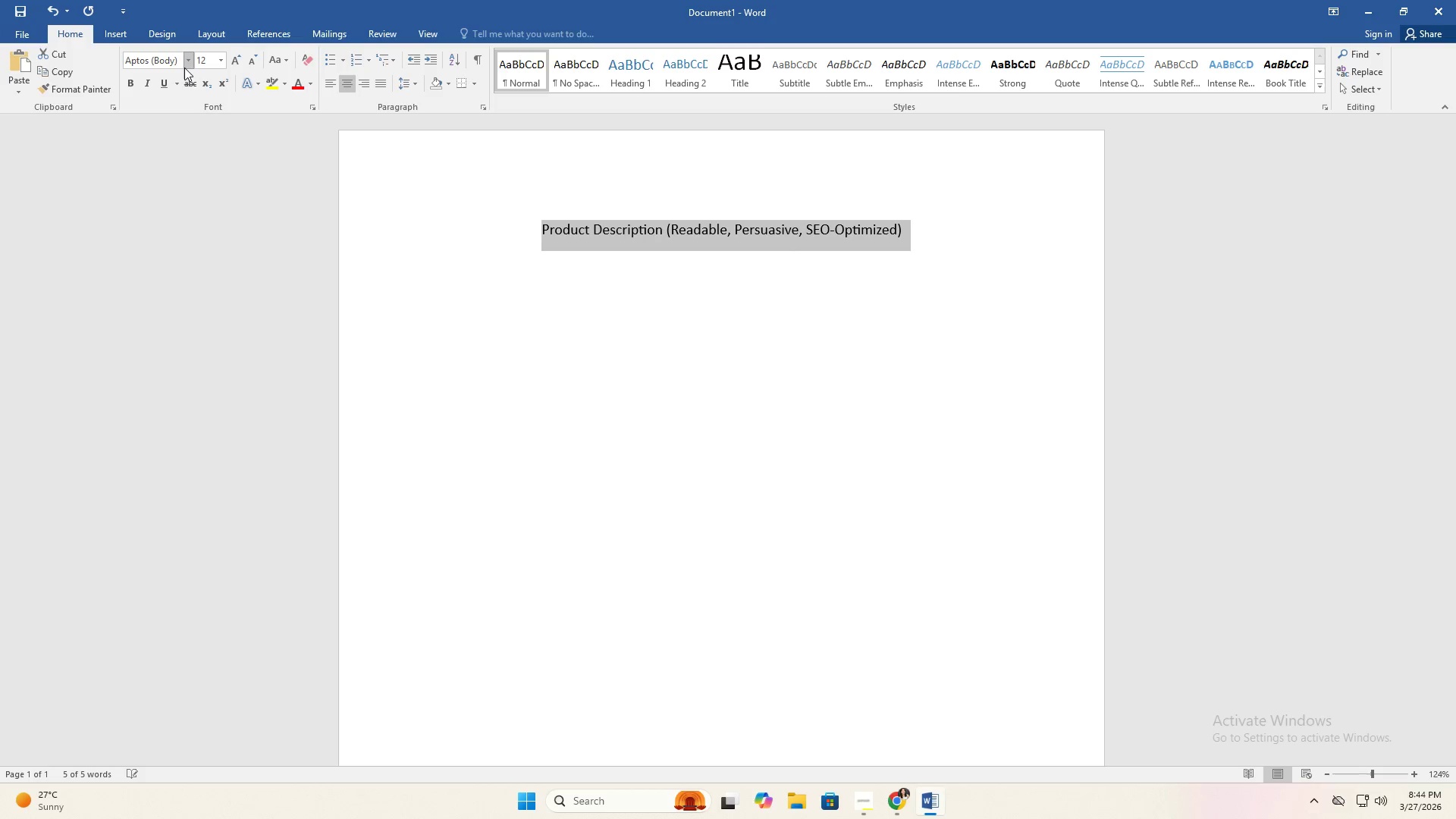 
left_click([184, 65])
 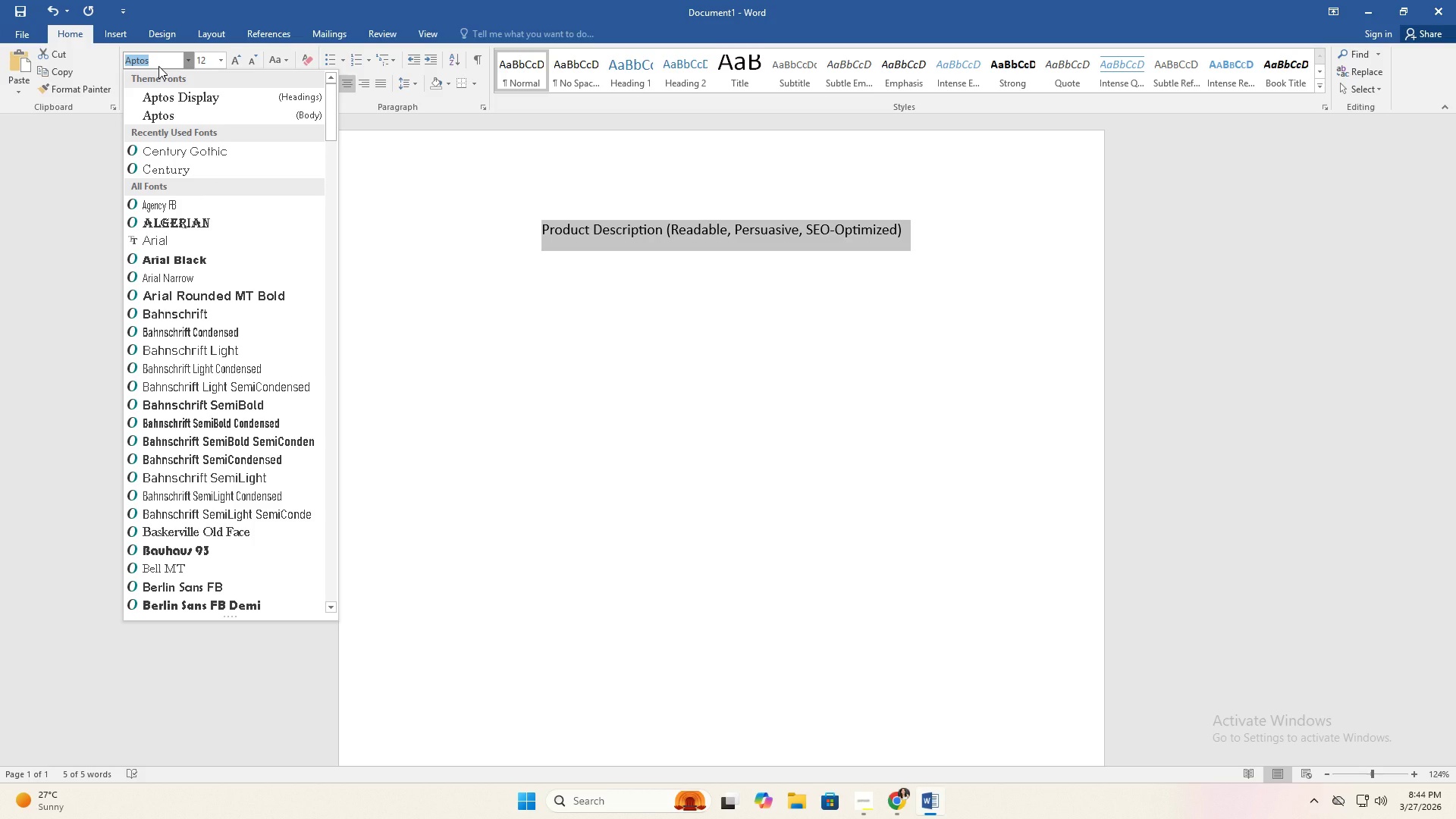 
type(comfo)
 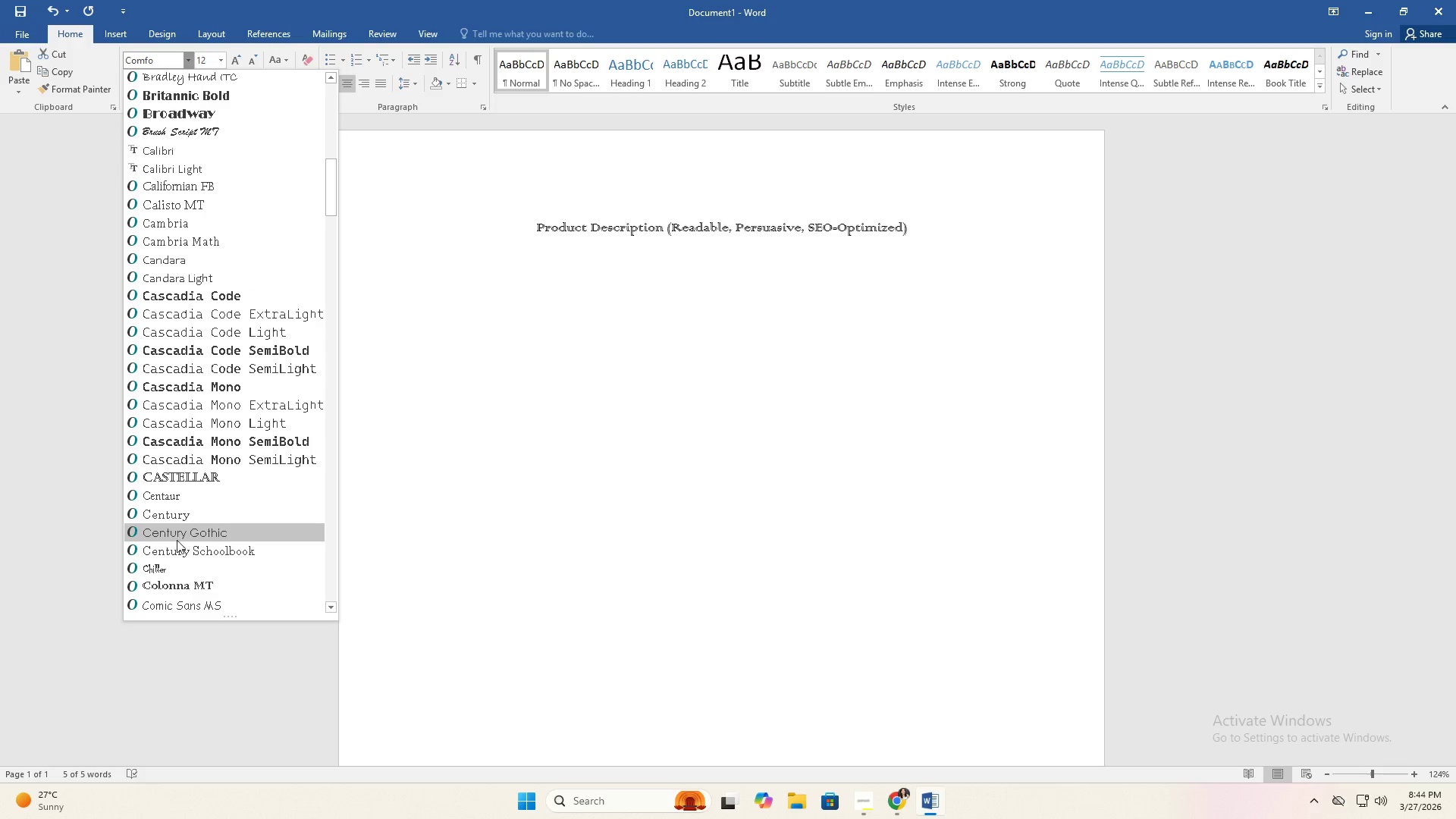 
left_click([201, 537])
 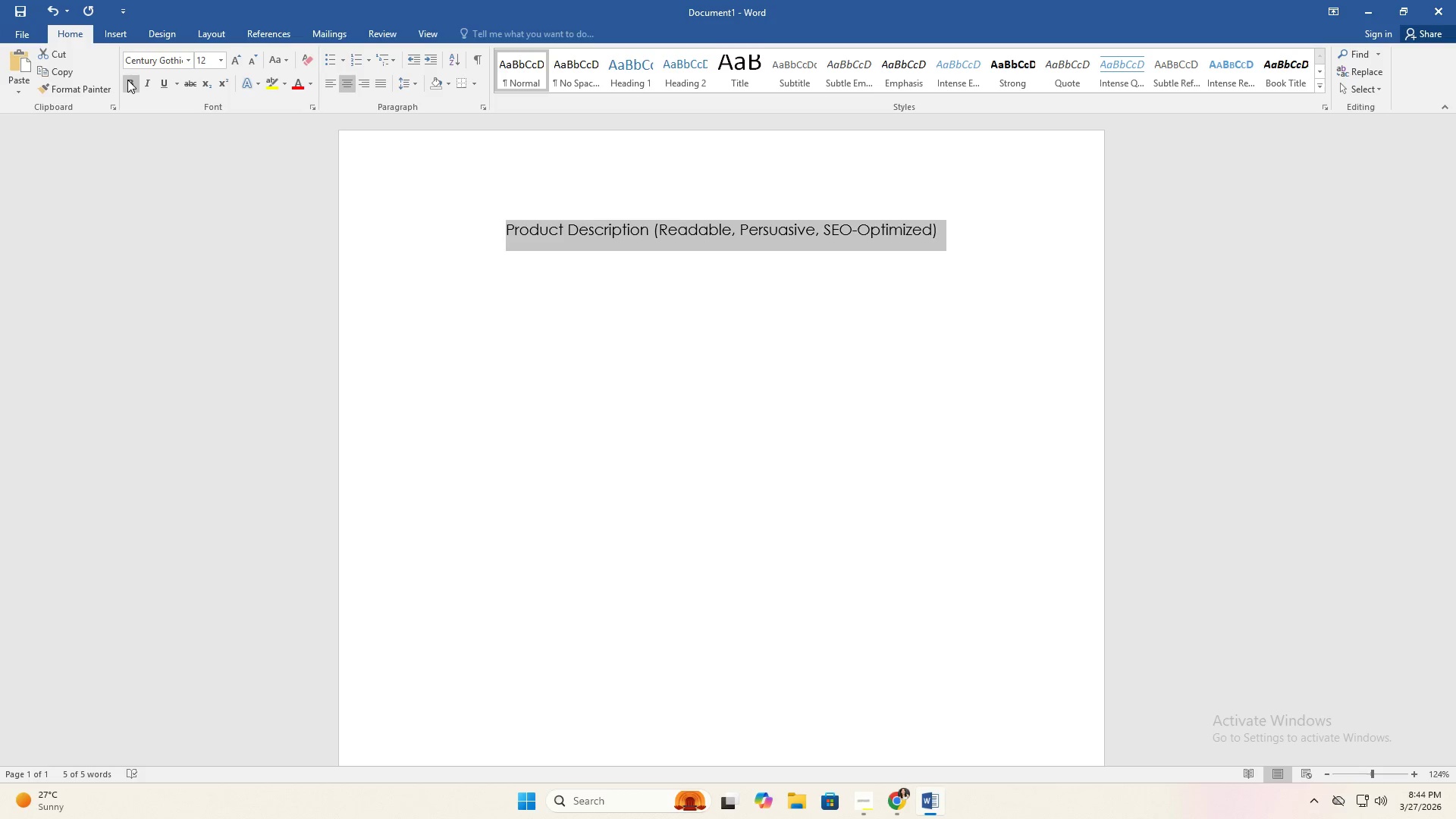 
double_click([749, 265])
 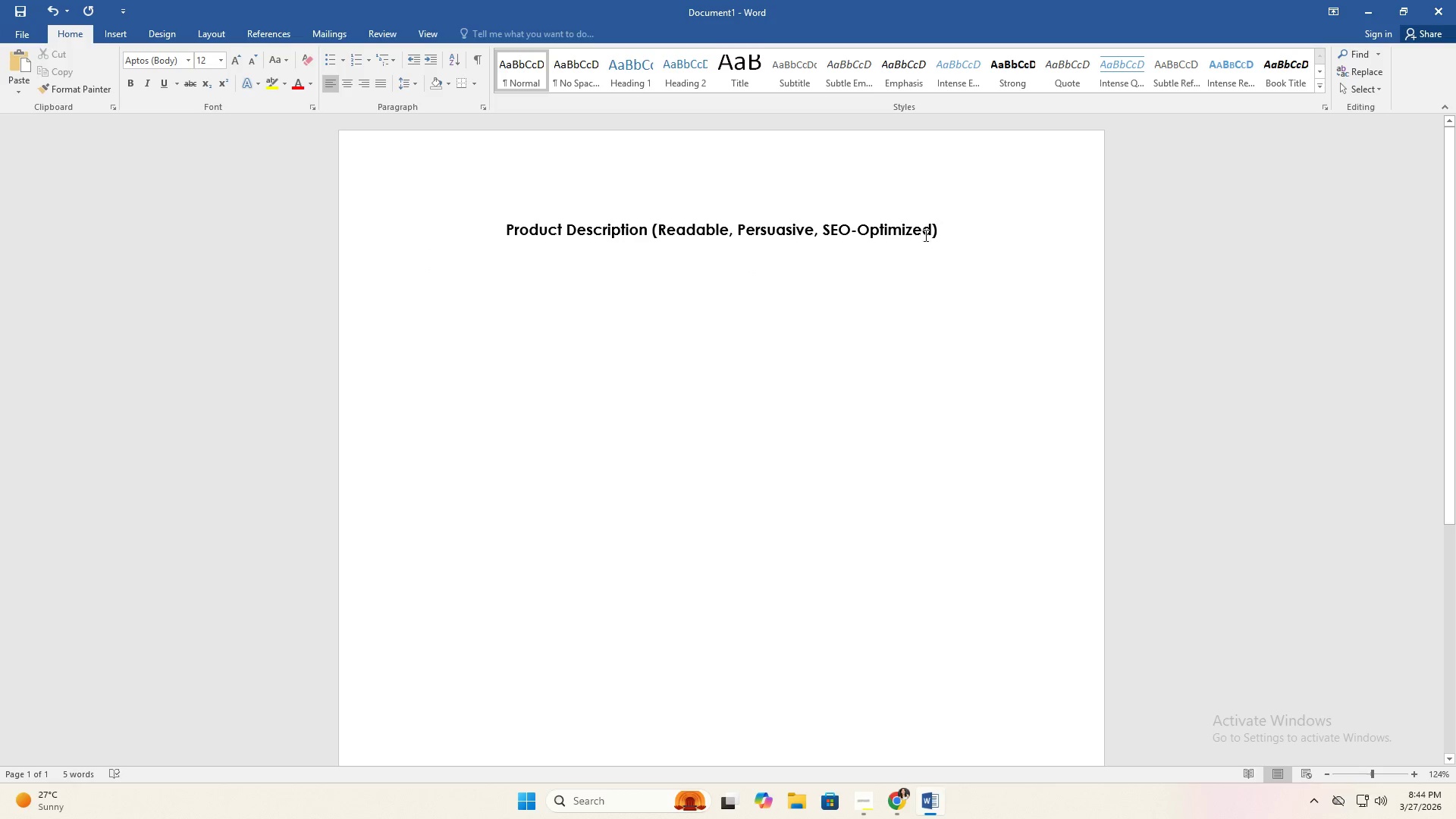 
left_click([943, 228])
 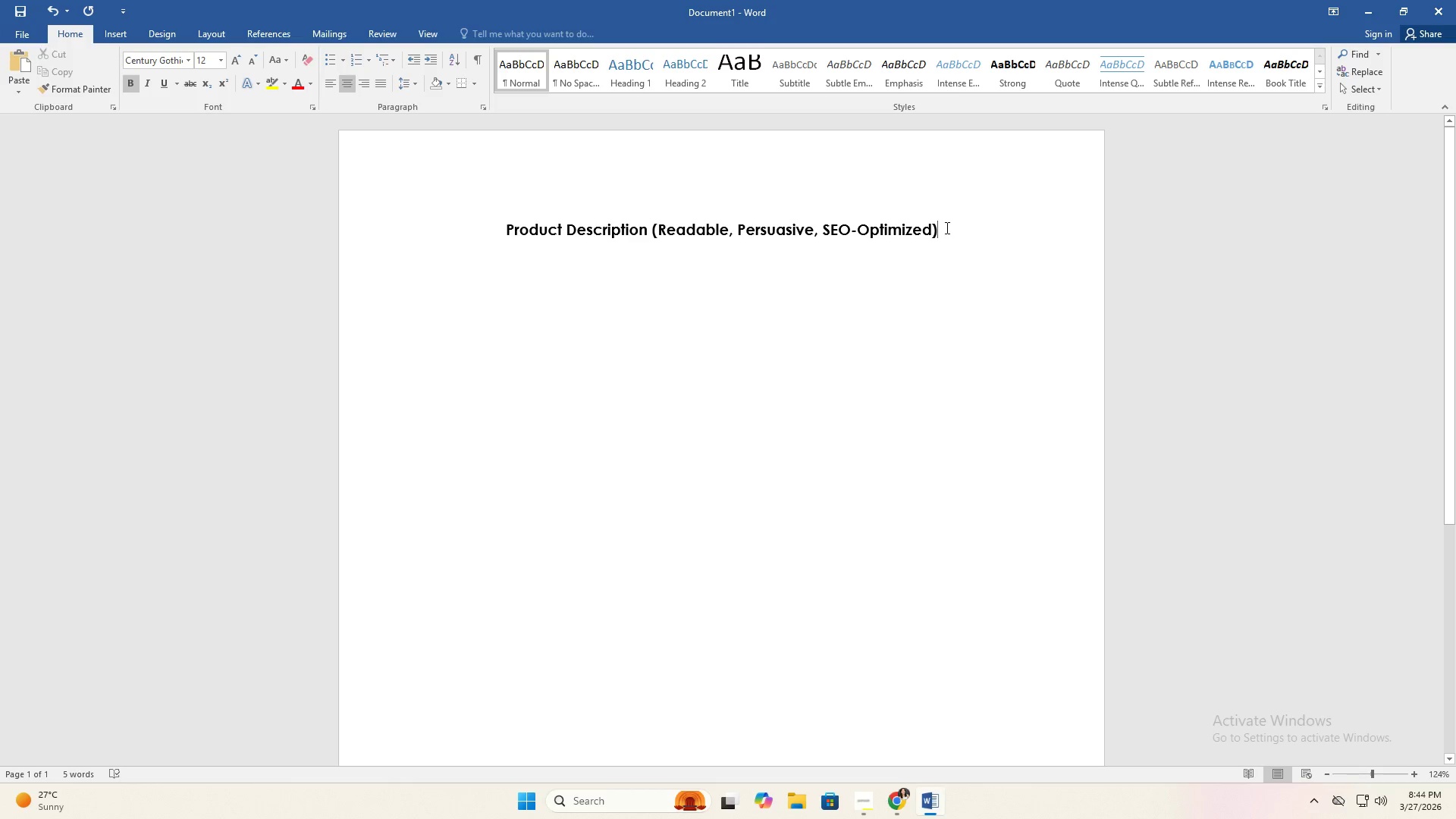 
key(Enter)
 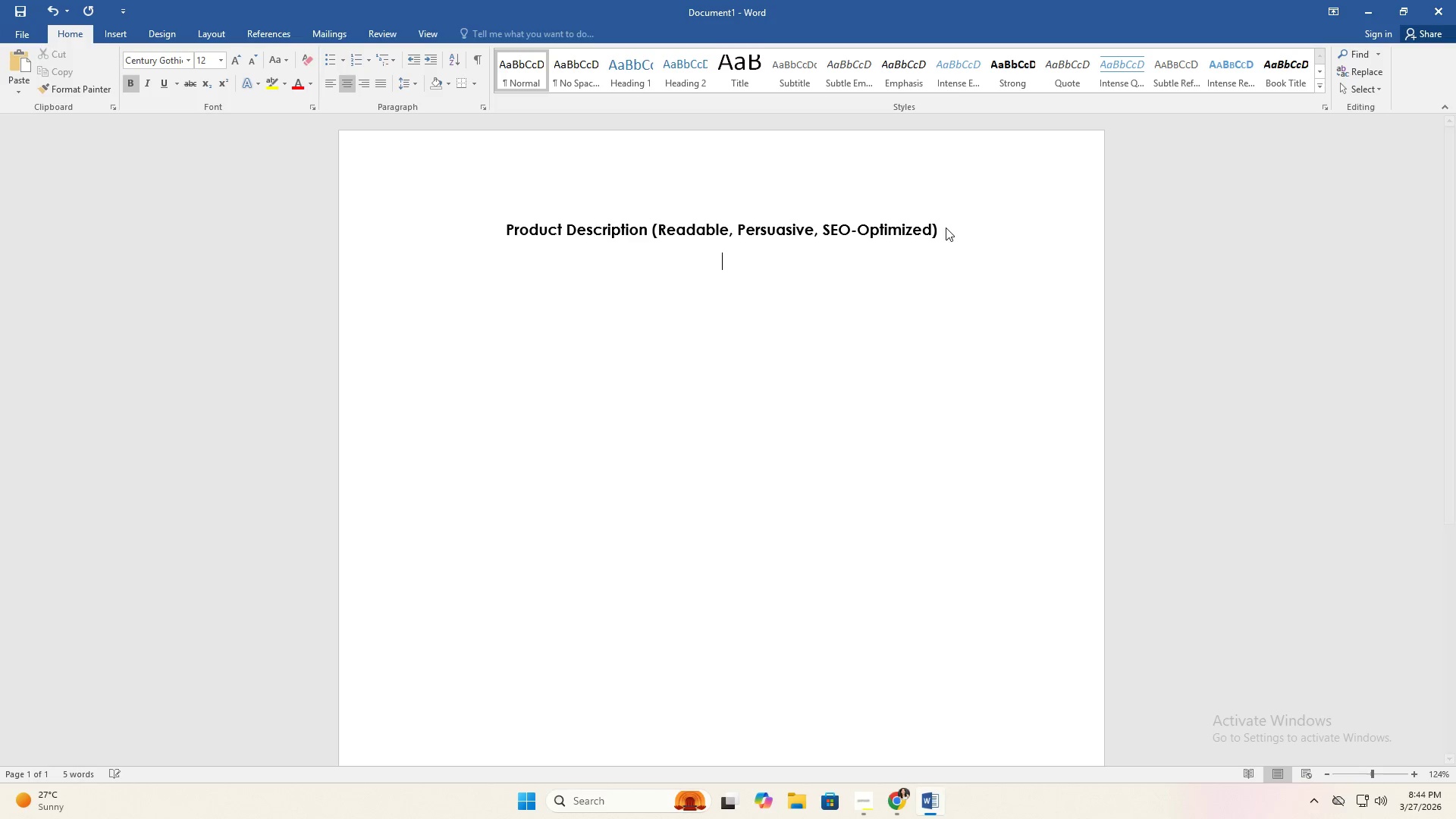 
key(Enter)
 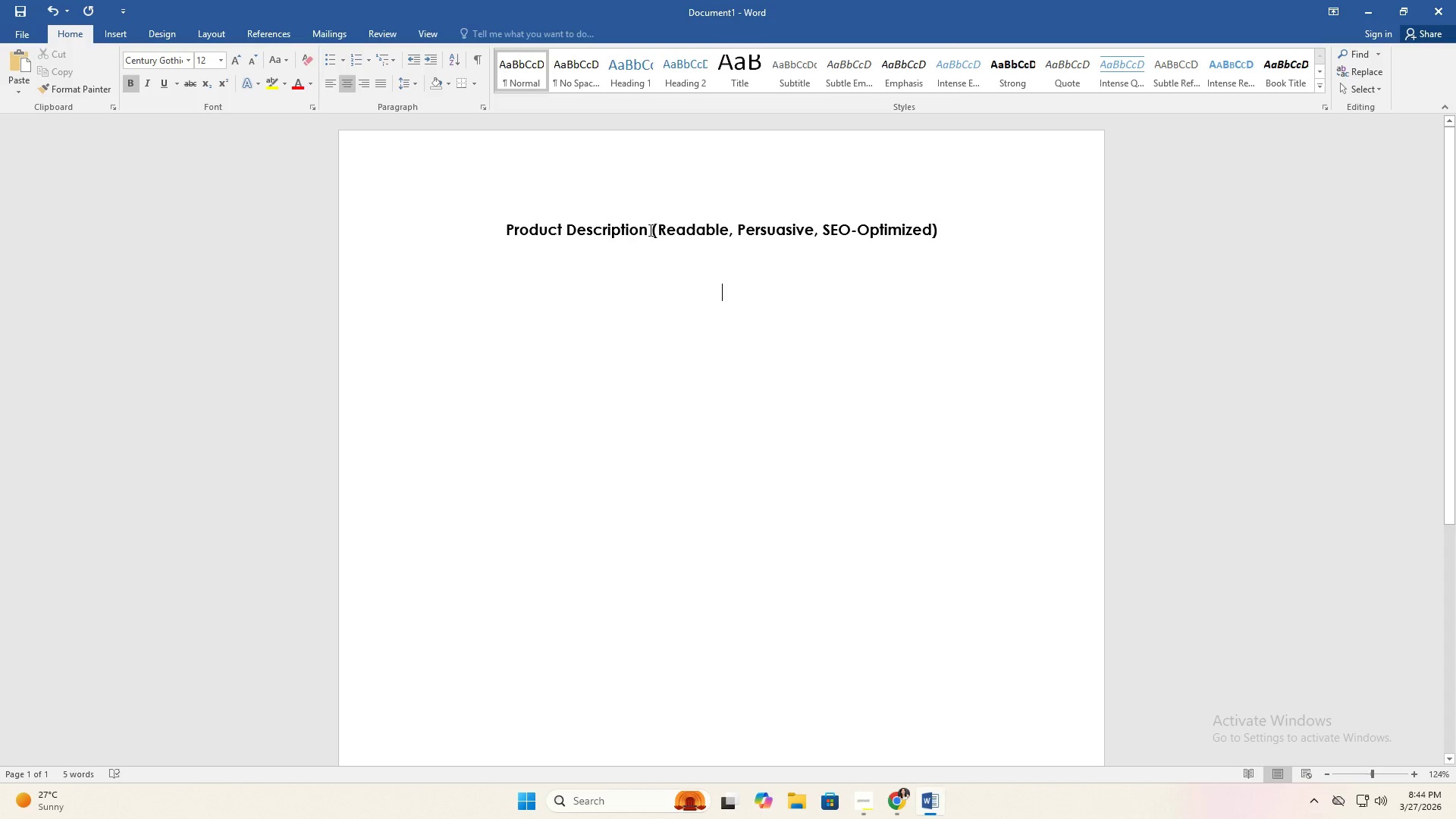 
left_click([652, 231])
 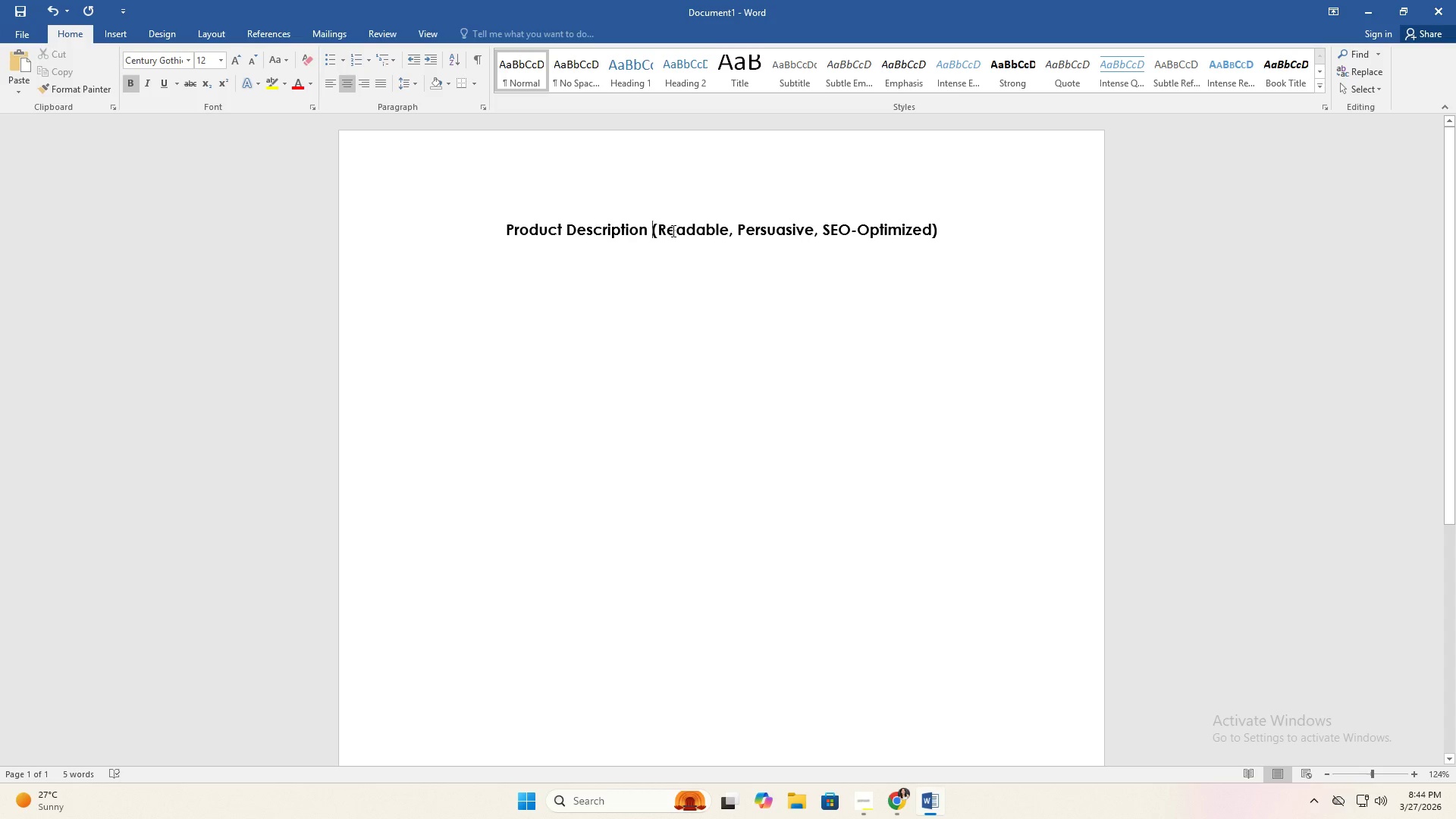 
key(Backspace)
 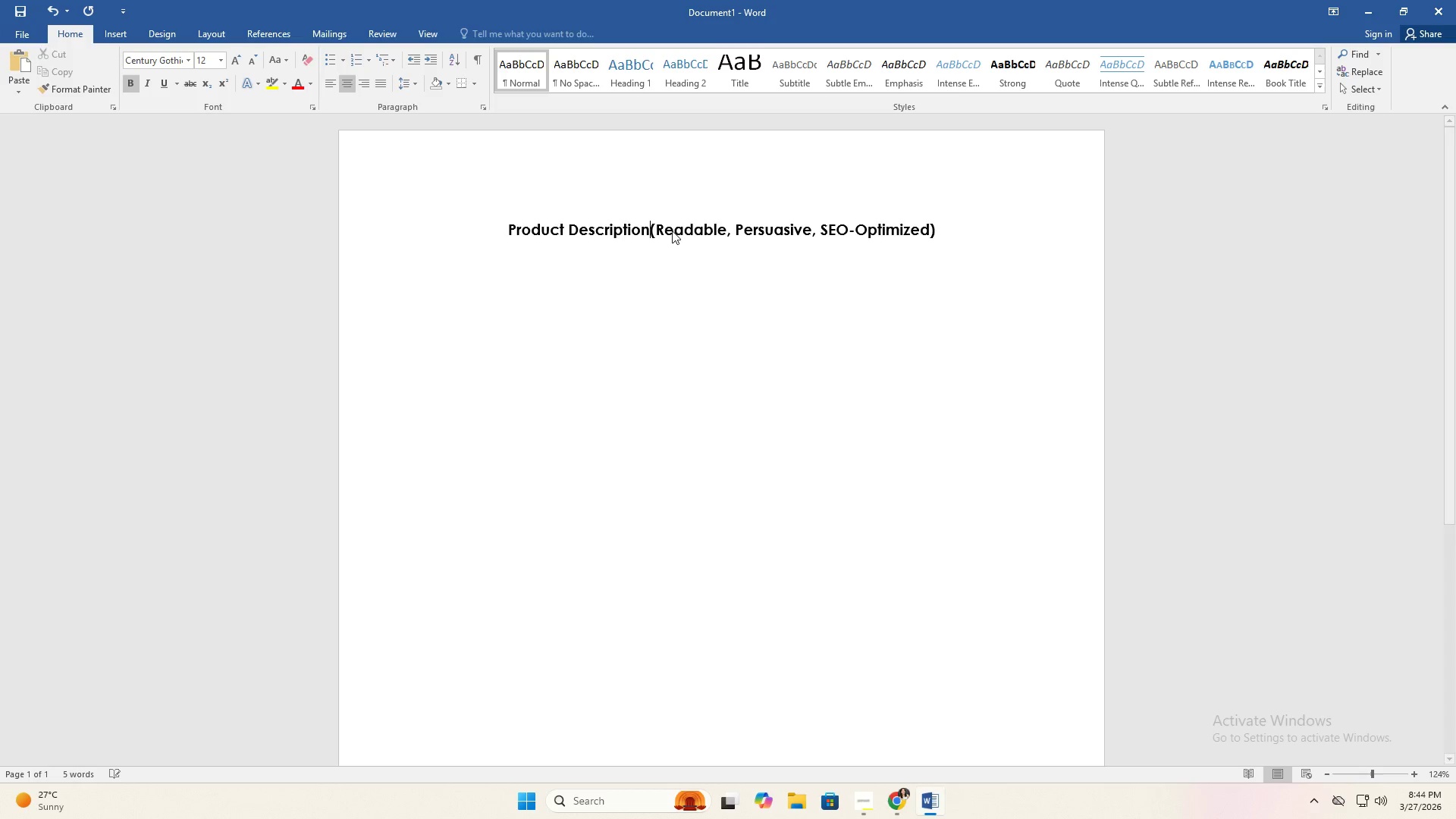 
key(Enter)
 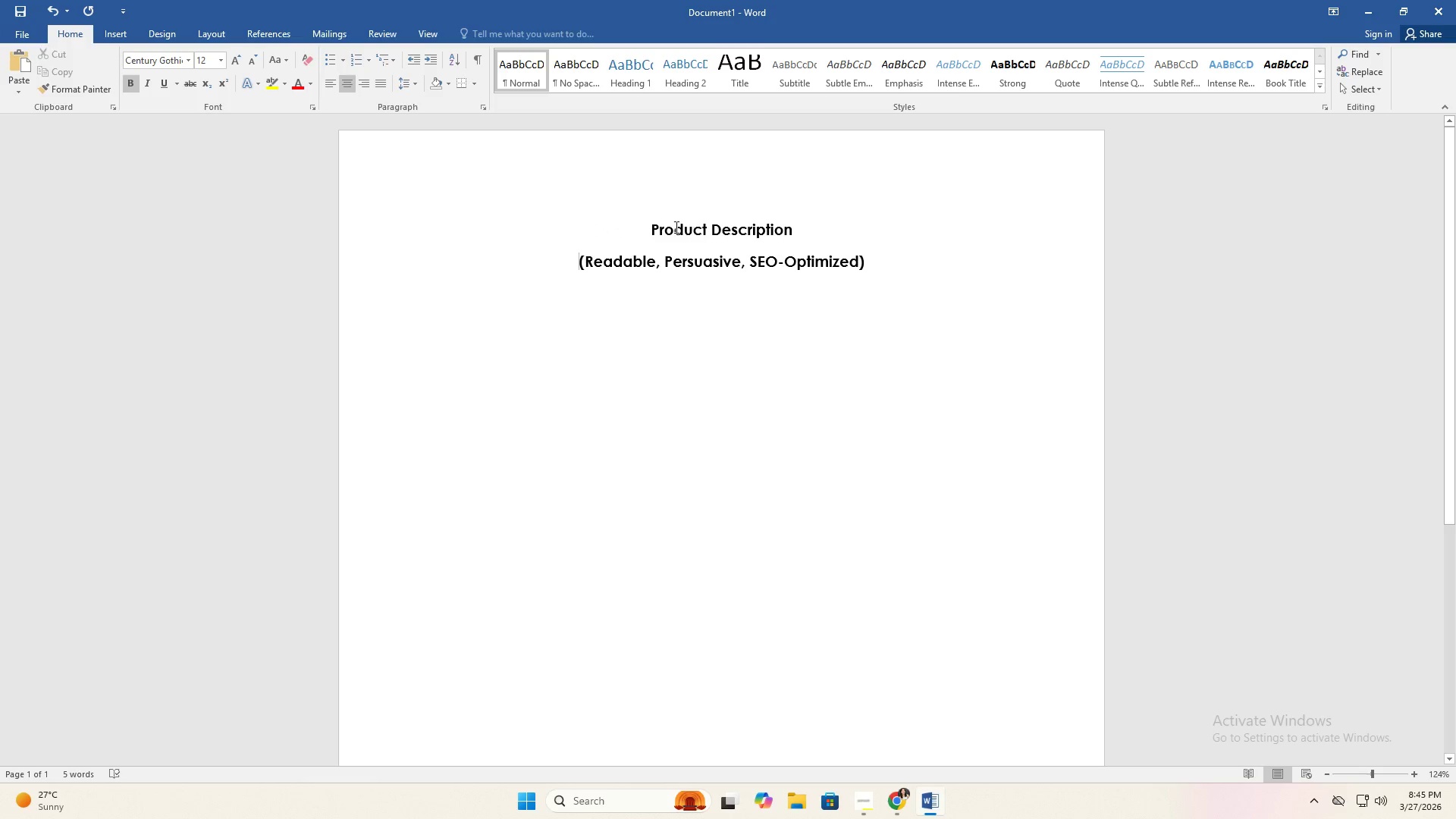 
left_click_drag(start_coordinate=[648, 224], to_coordinate=[945, 296])
 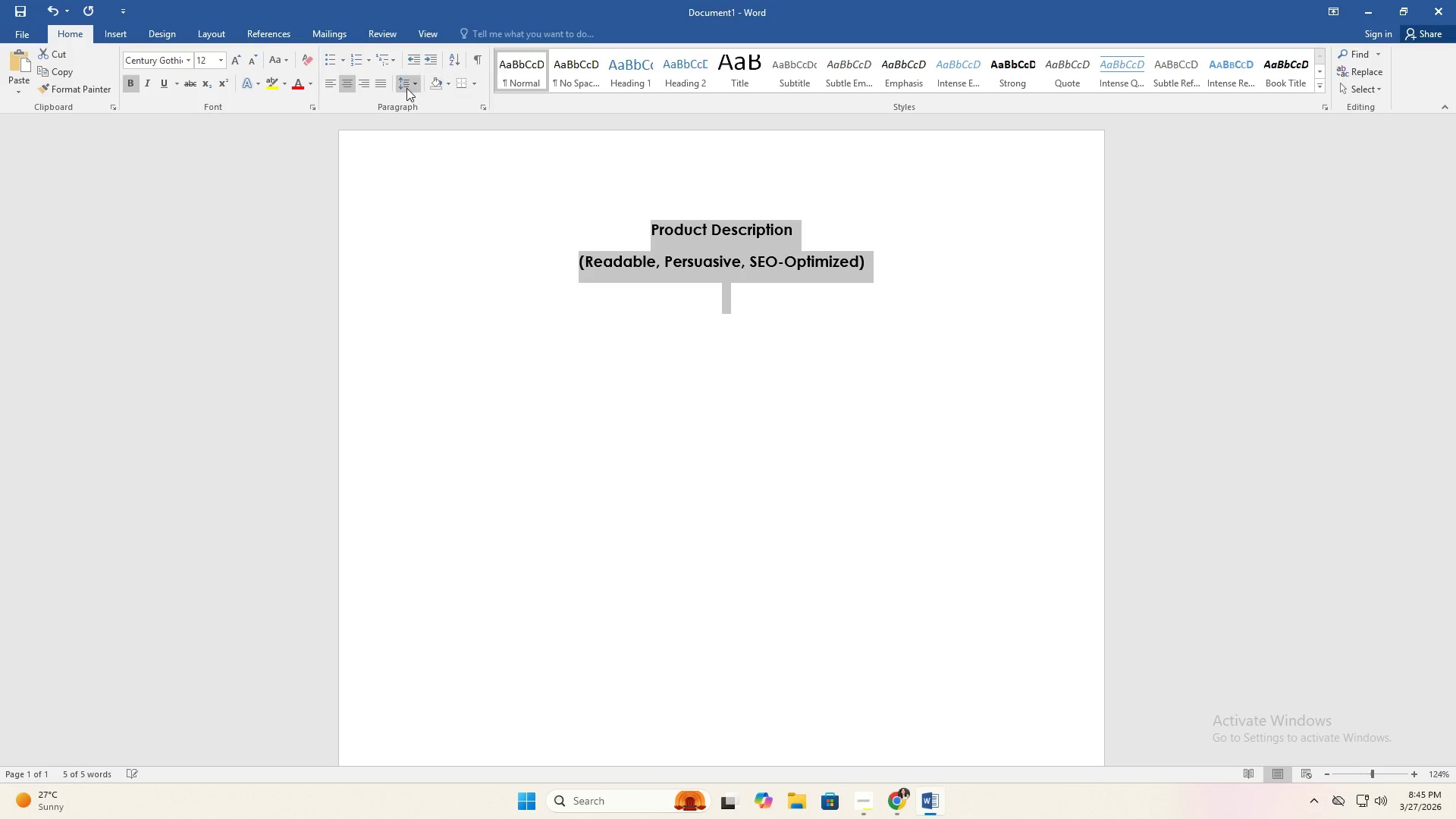 
left_click([406, 88])
 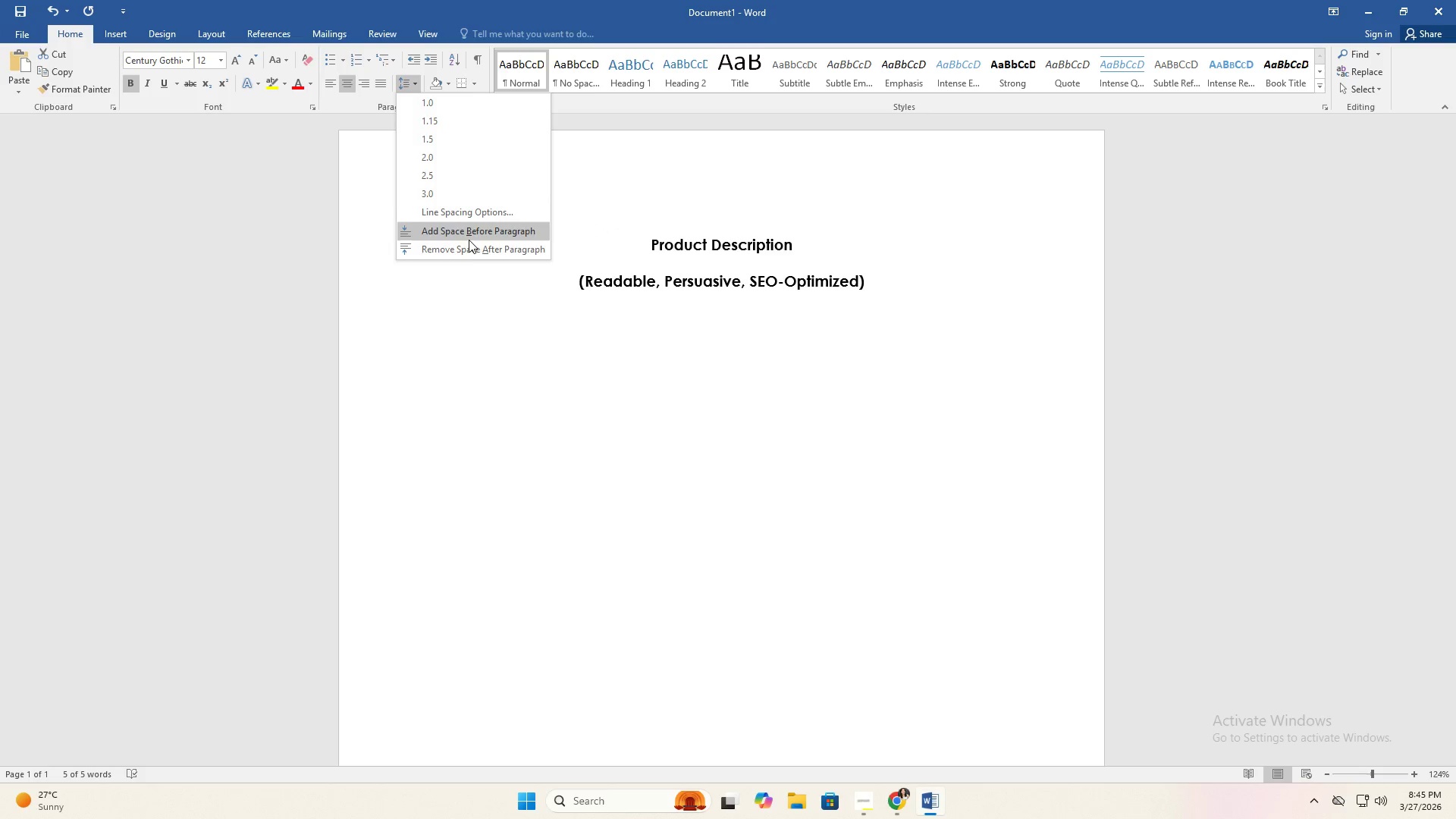 
left_click([464, 246])
 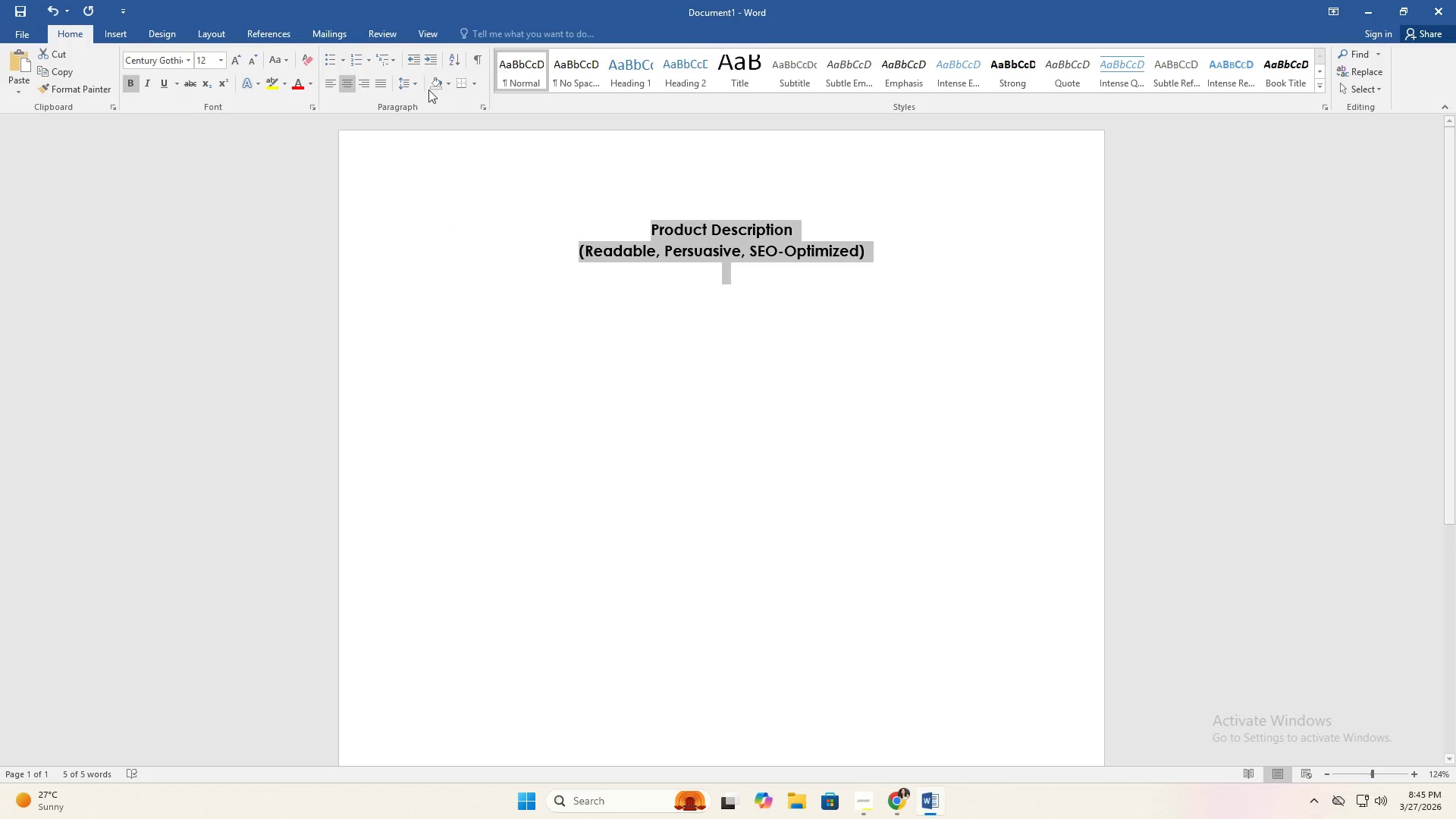 
left_click([415, 86])
 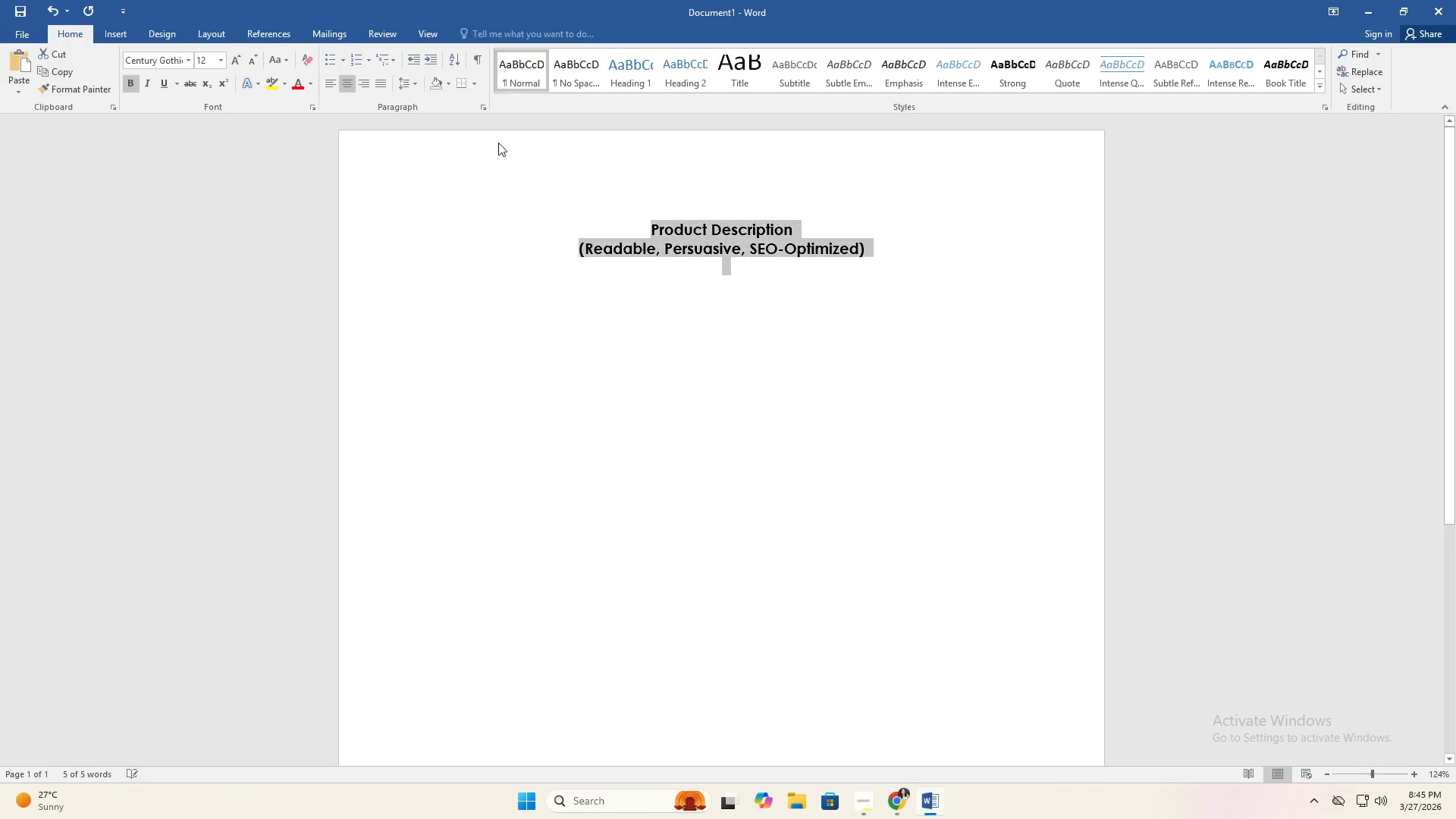 
double_click([672, 243])
 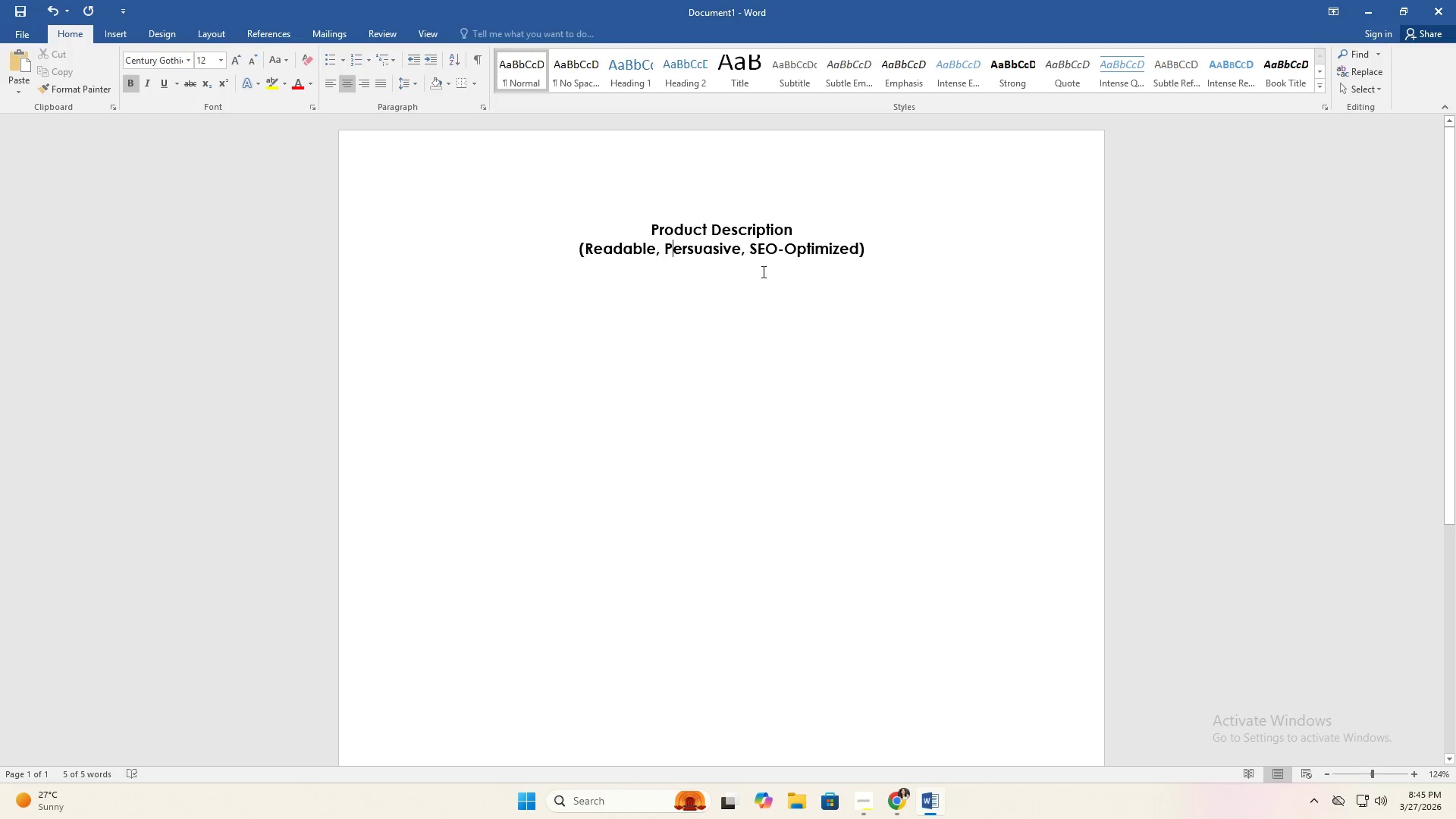 
triple_click([776, 273])
 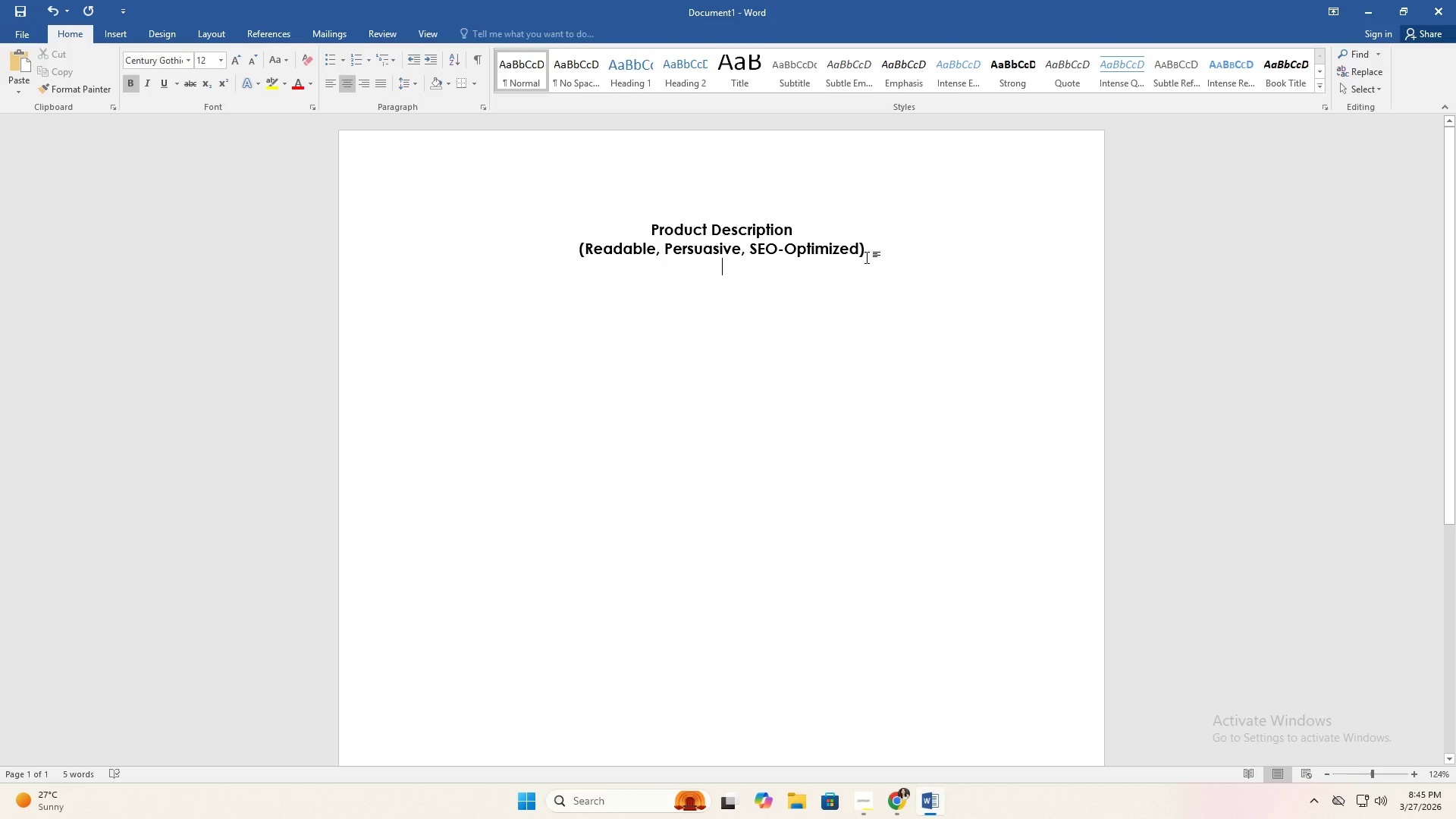 
triple_click([869, 257])
 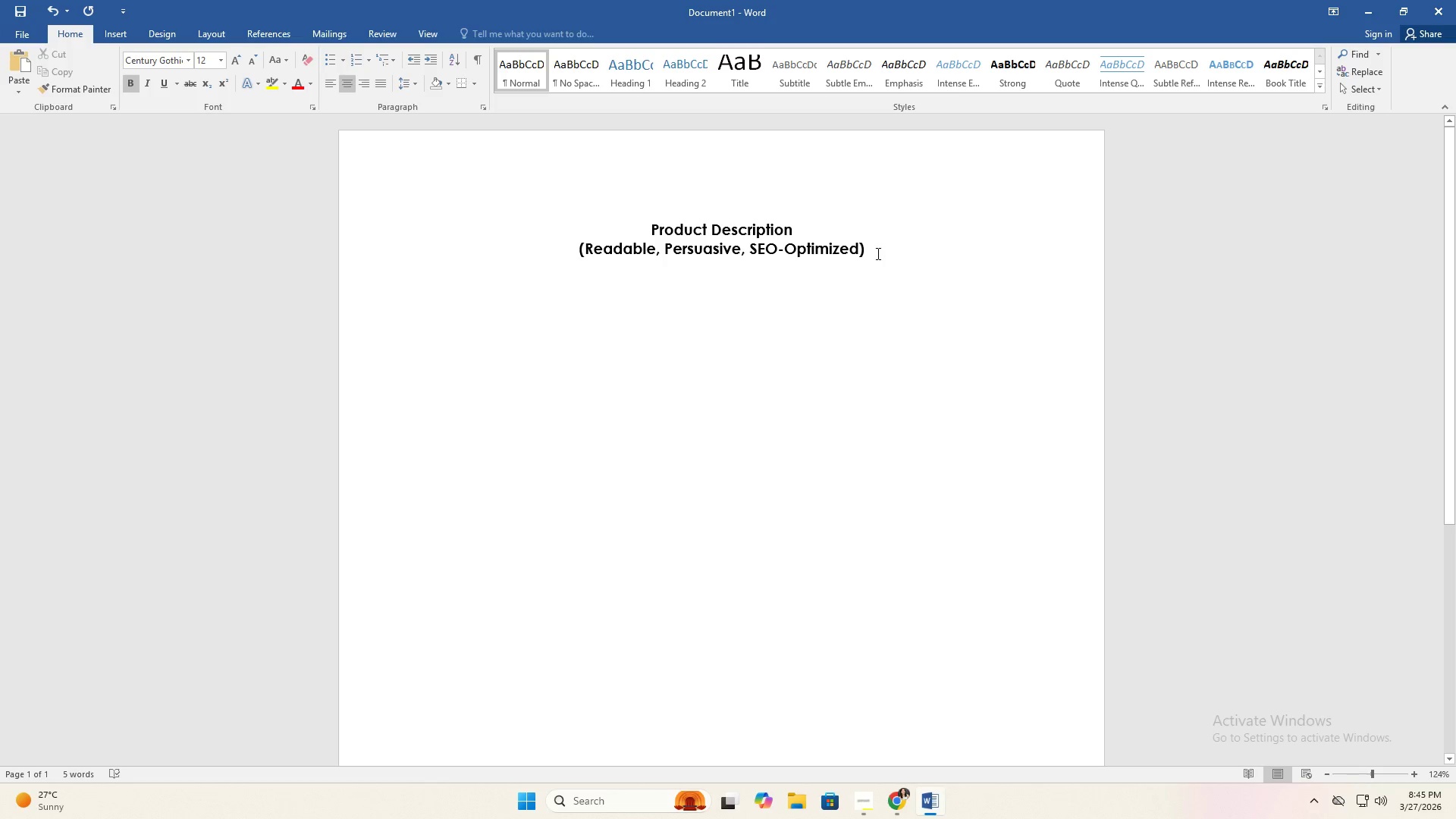 
key(Enter)
 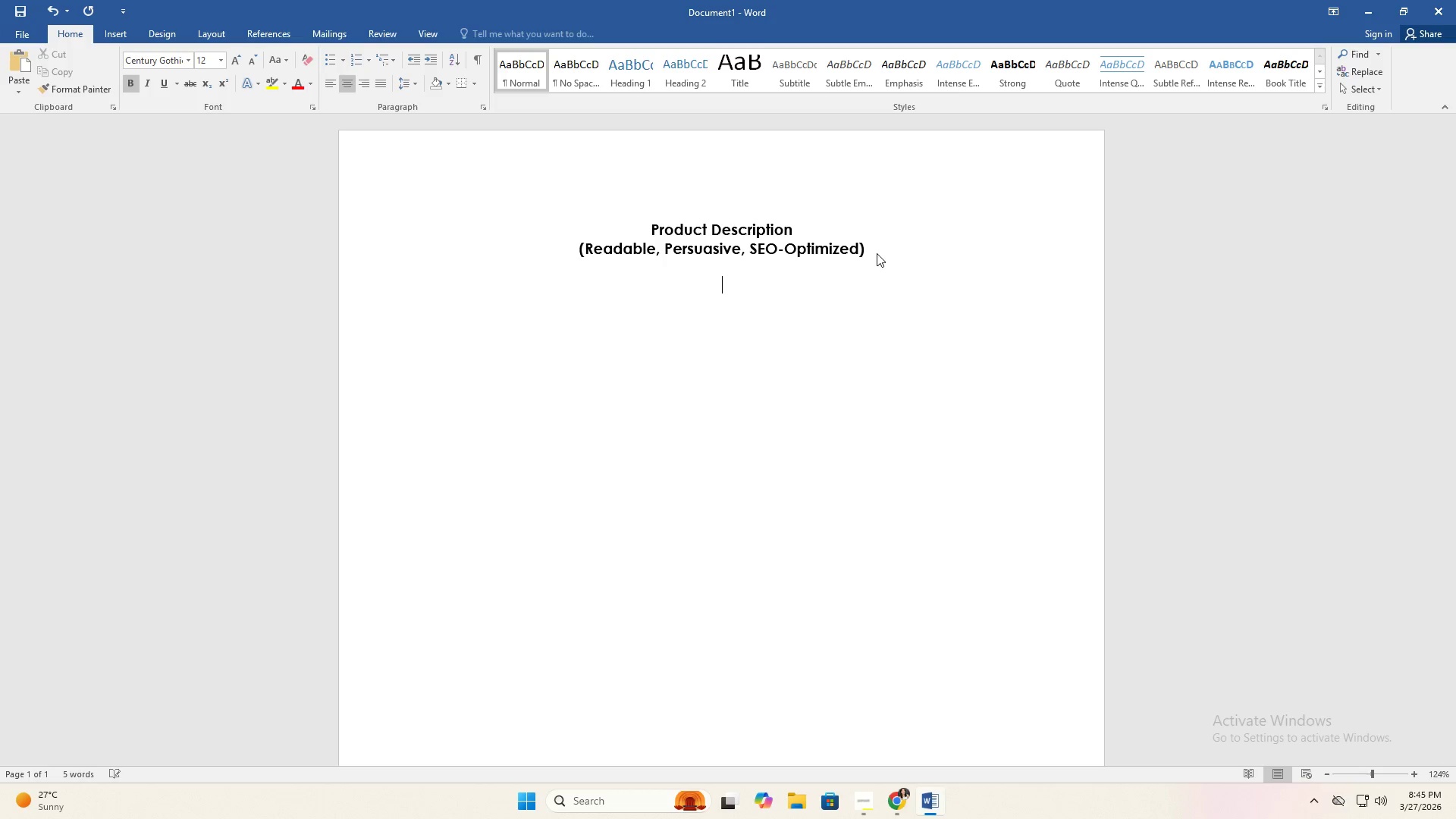 
key(Backspace)
 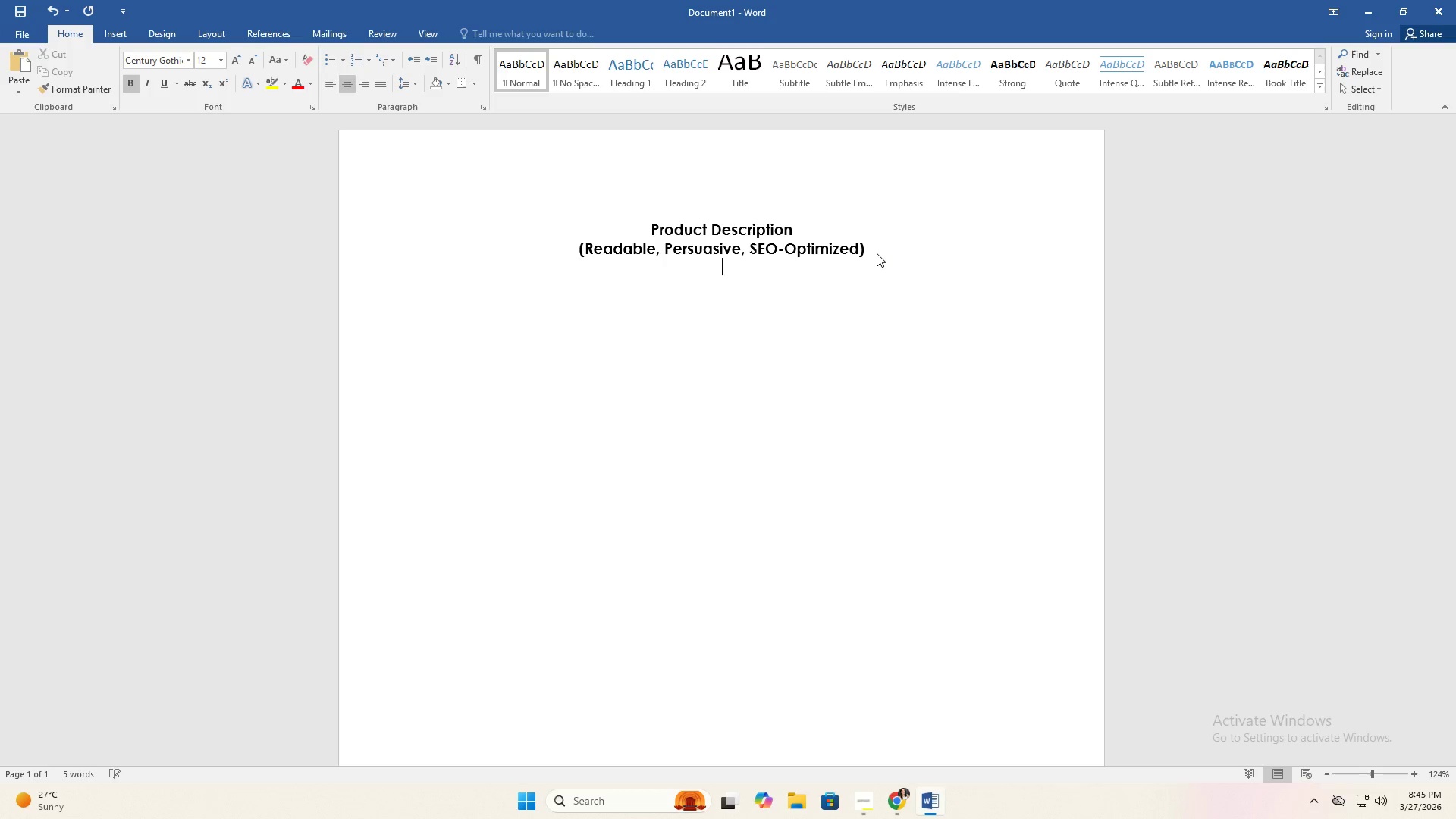 
key(Backspace)
 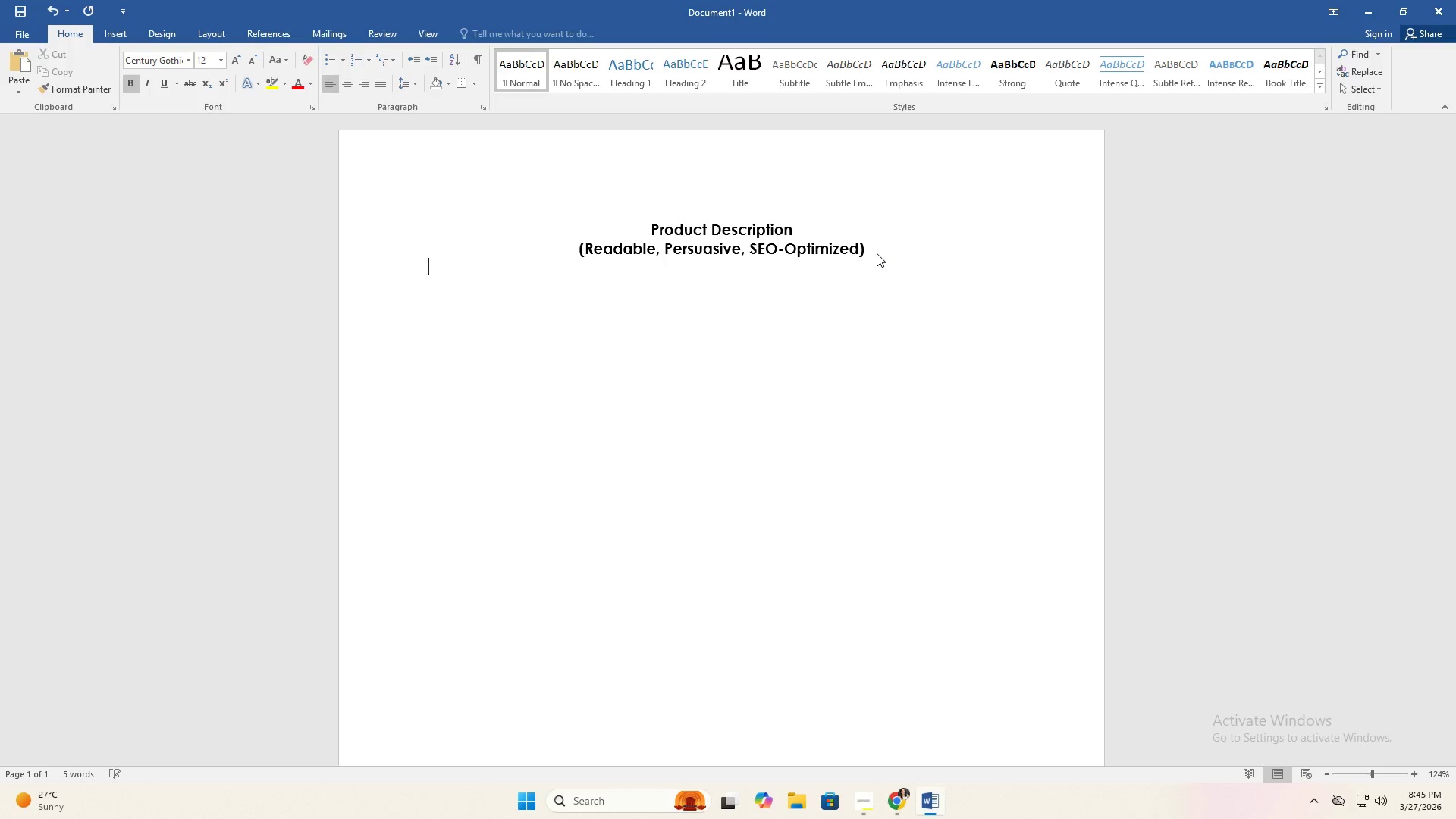 
key(Enter)
 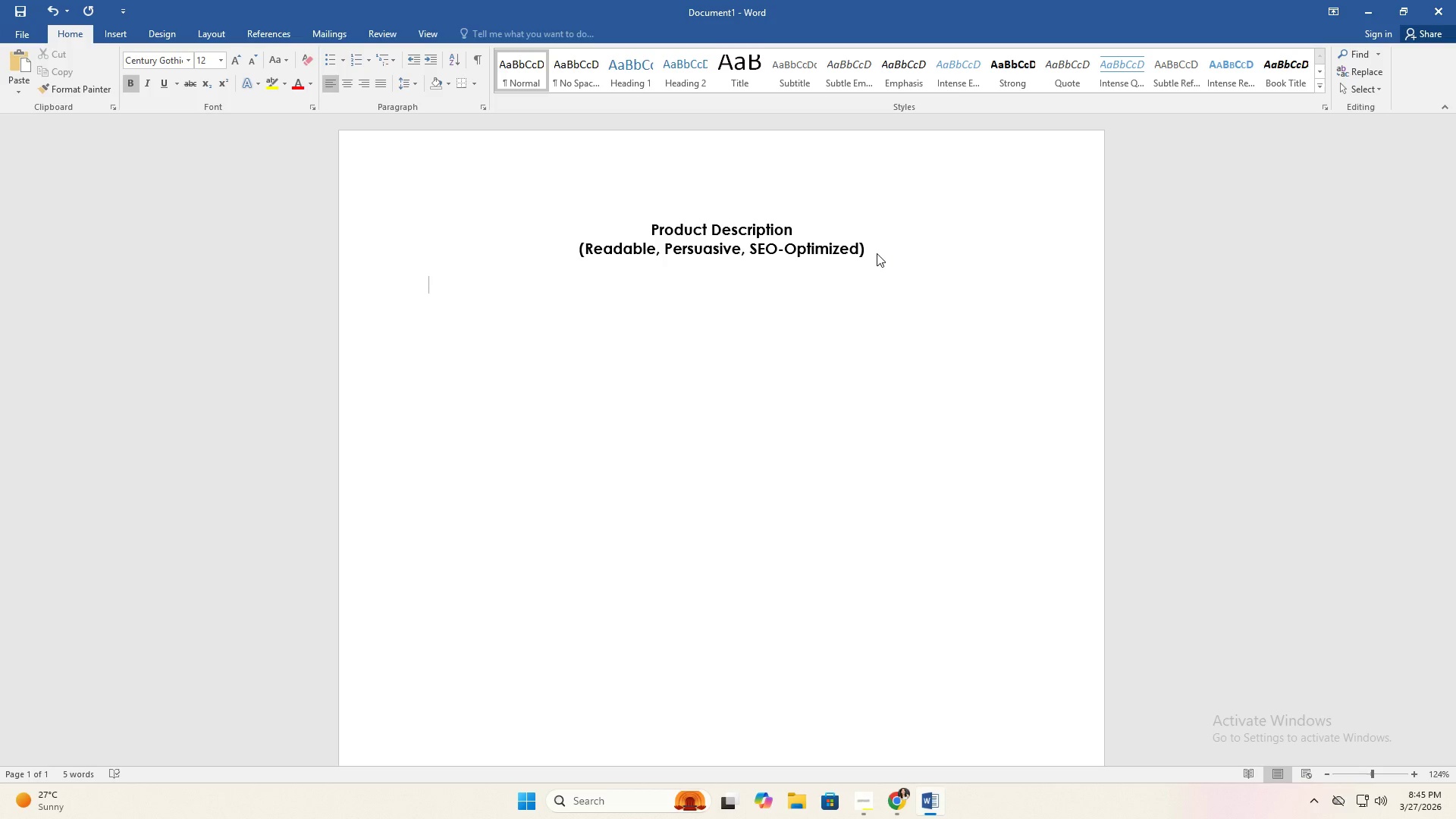 
wait(9.3)
 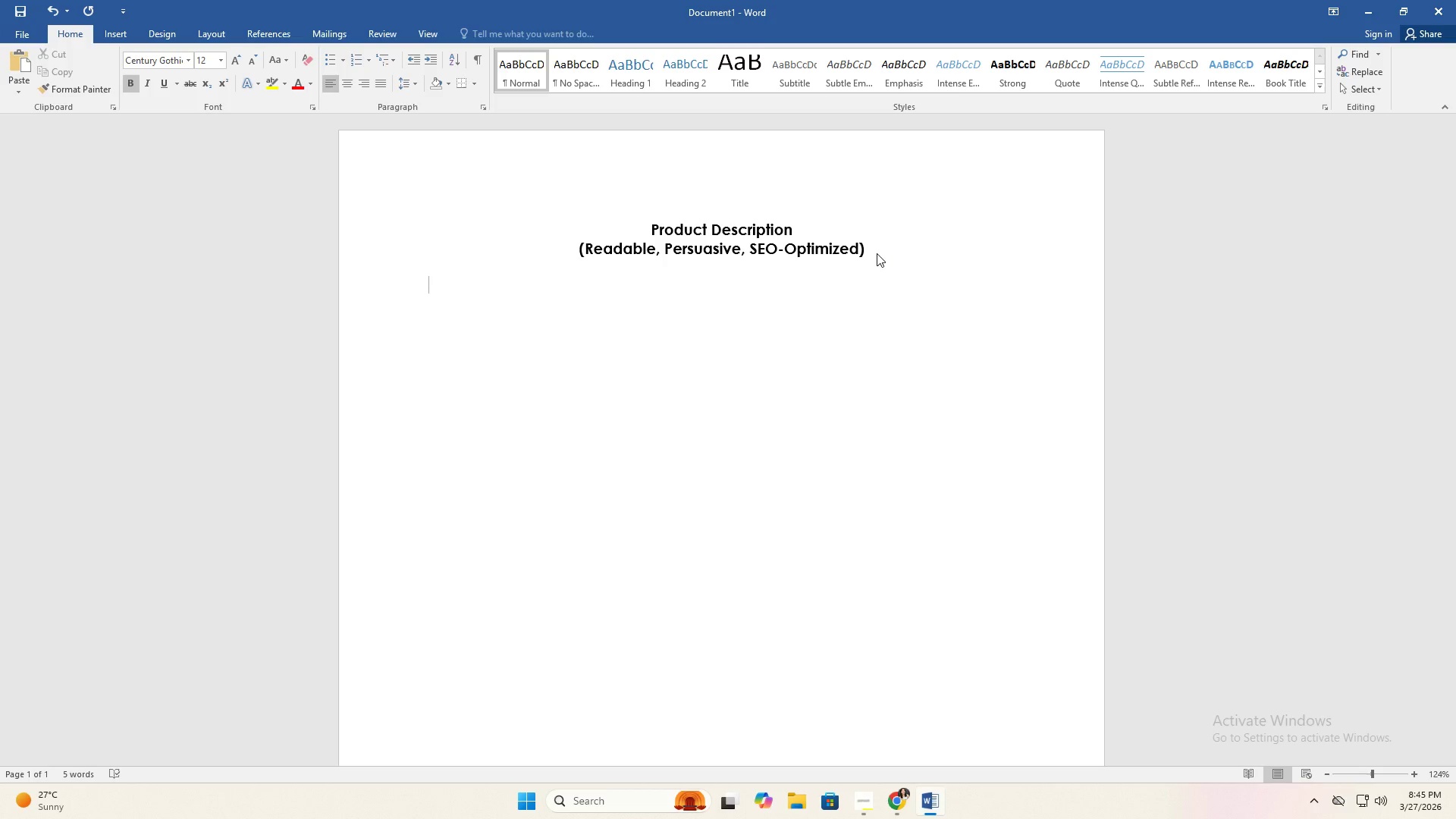 
type(Discover the Ultib)
key(Backspace)
type(mate Heirloom Storage for Table )
key(Backspace)
type(top Enthusiasts)
 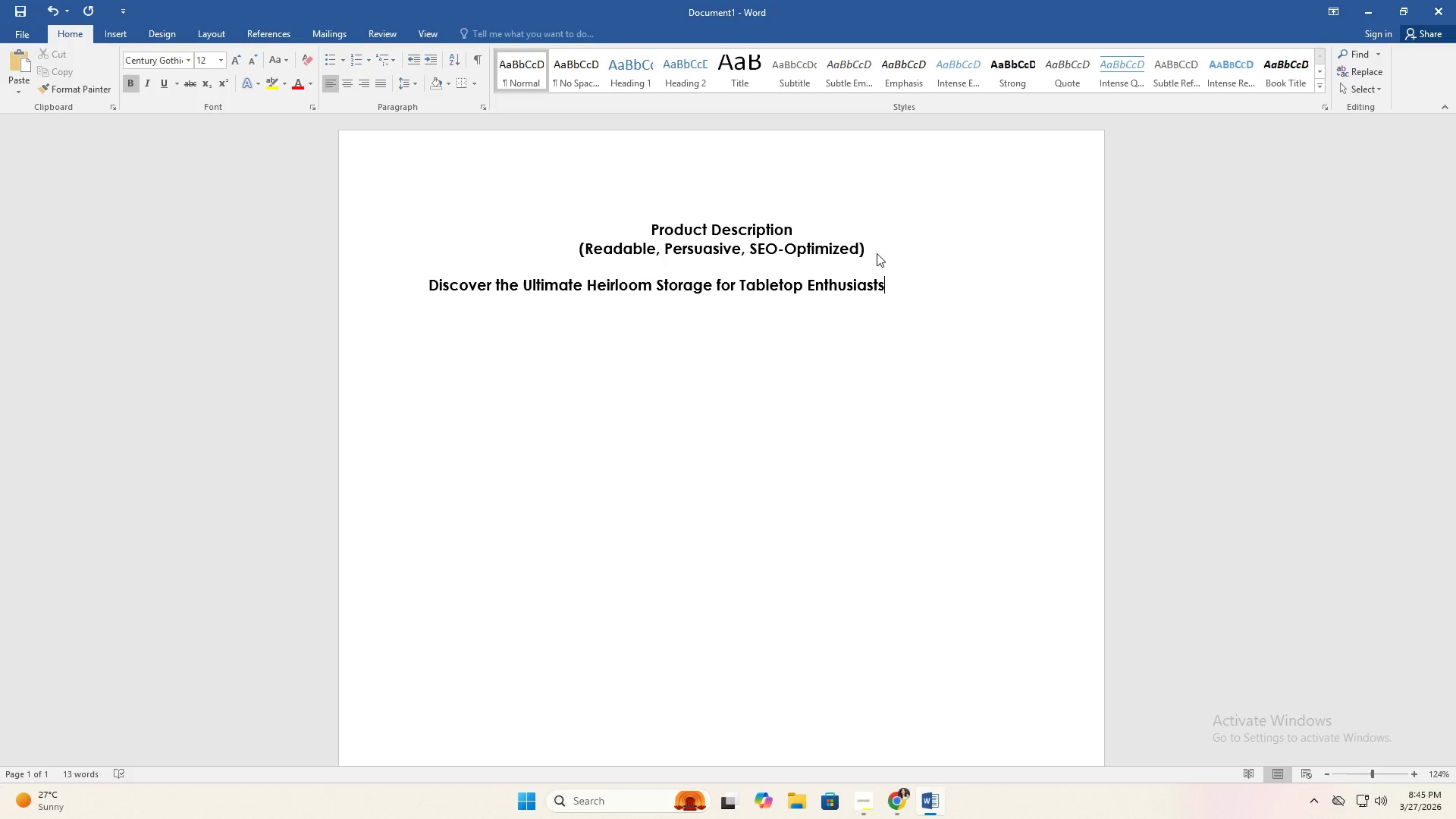 
key(Enter)
 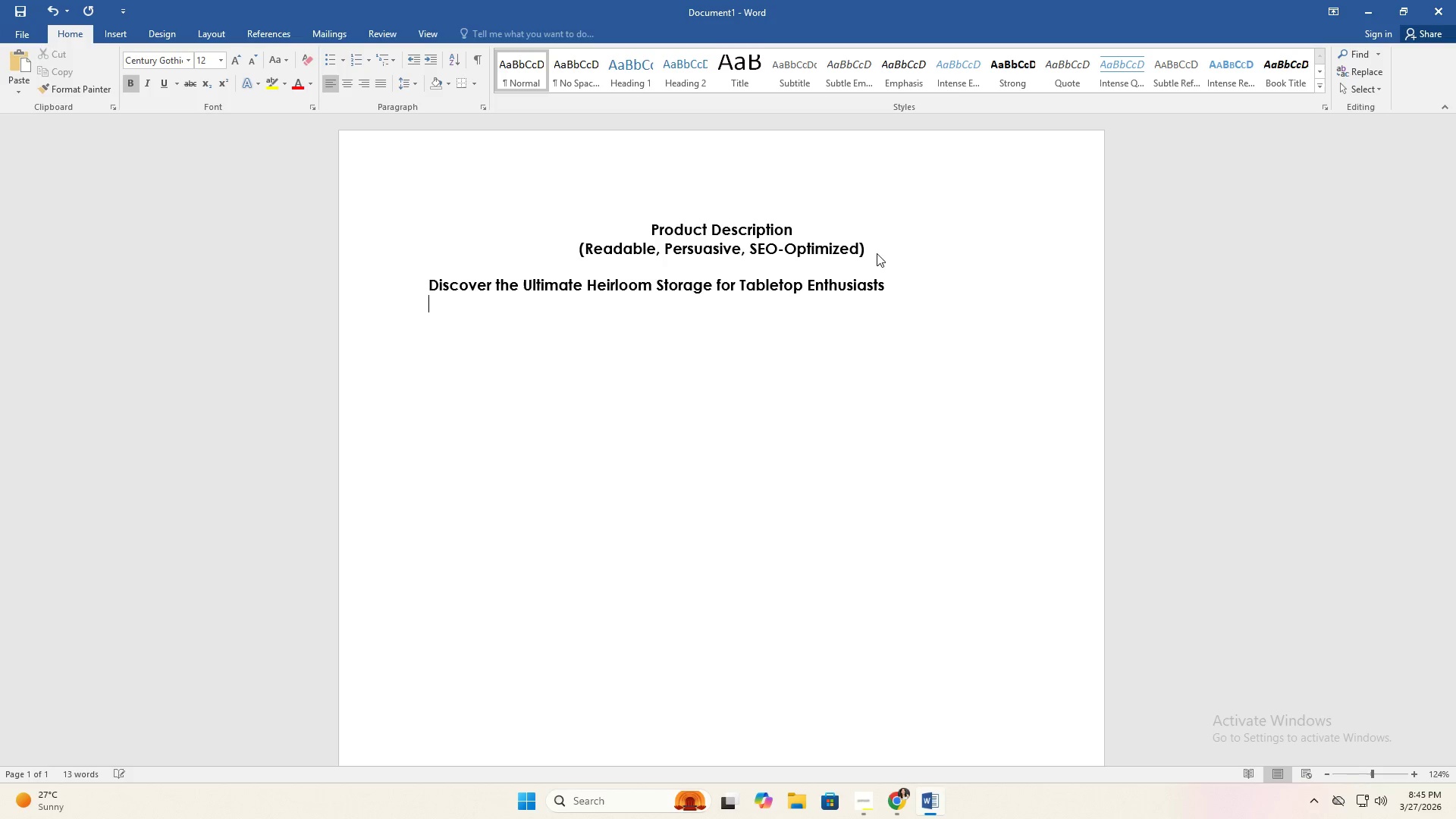 
key(Enter)
 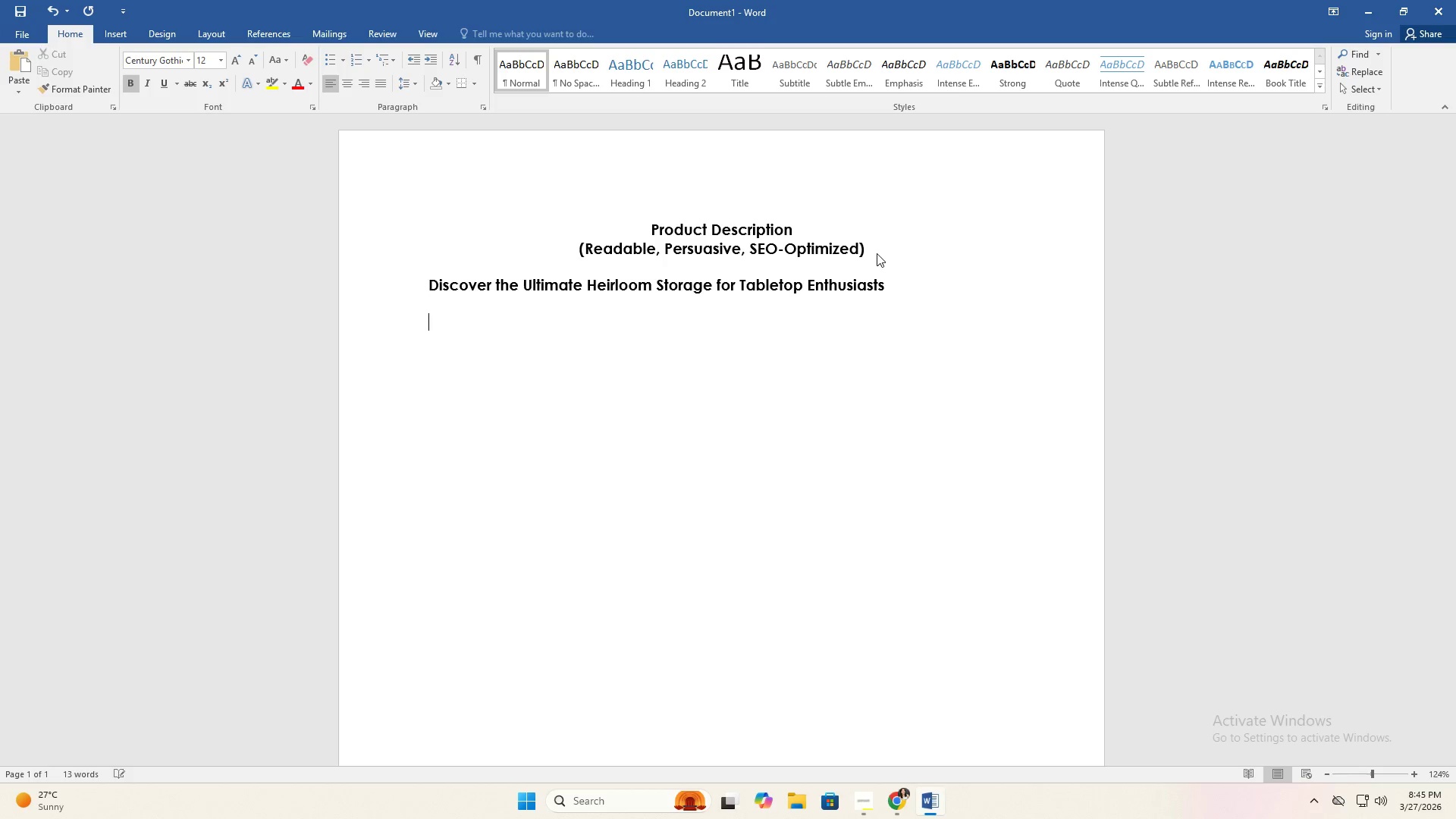 
type(Elevate t)
key(Backspace)
type(your tabletop gaming experience with TH)
key(Backspace)
type(he Archivalist Grandmaster's Chest)
 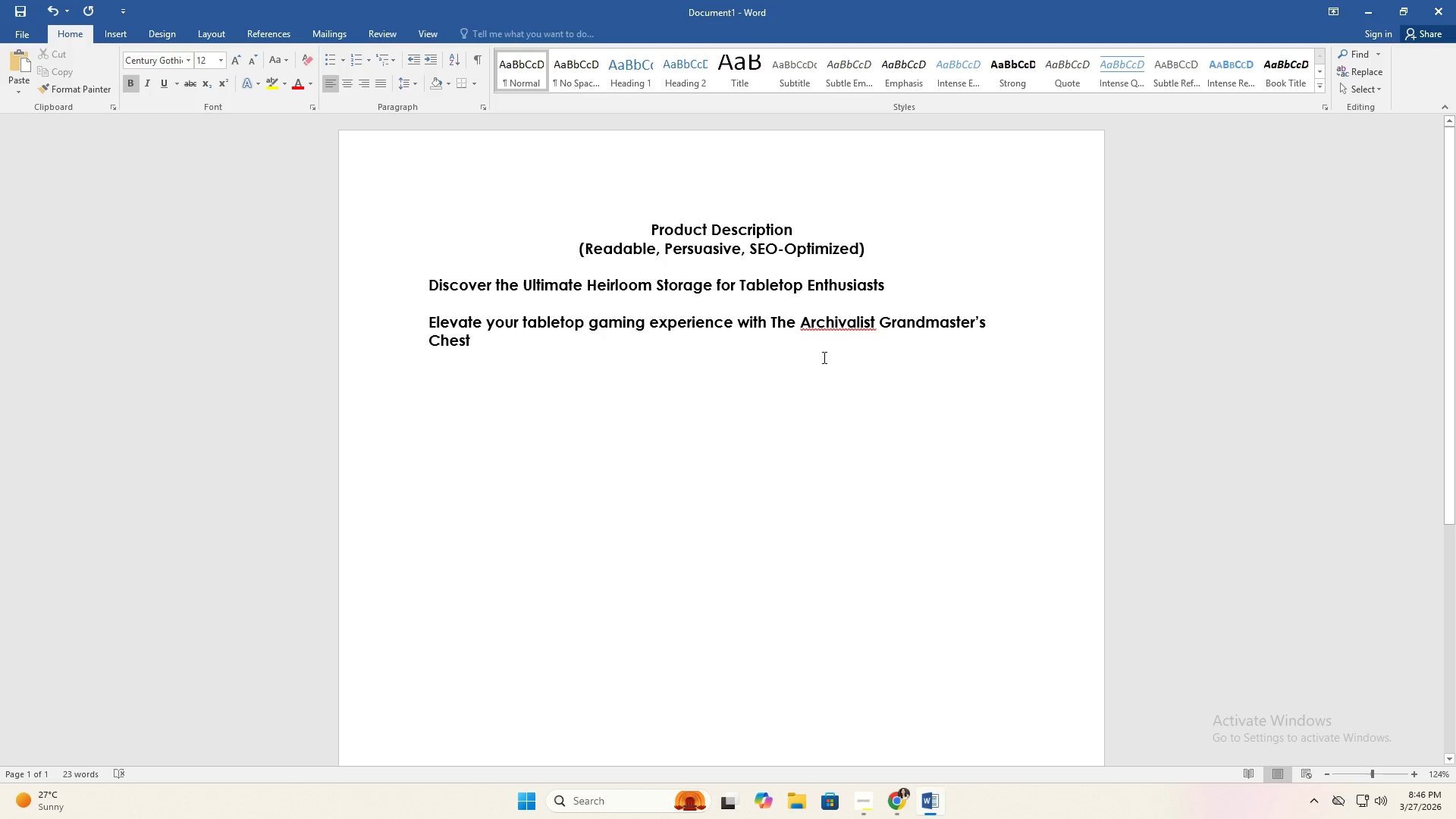 
wait(7.14)
 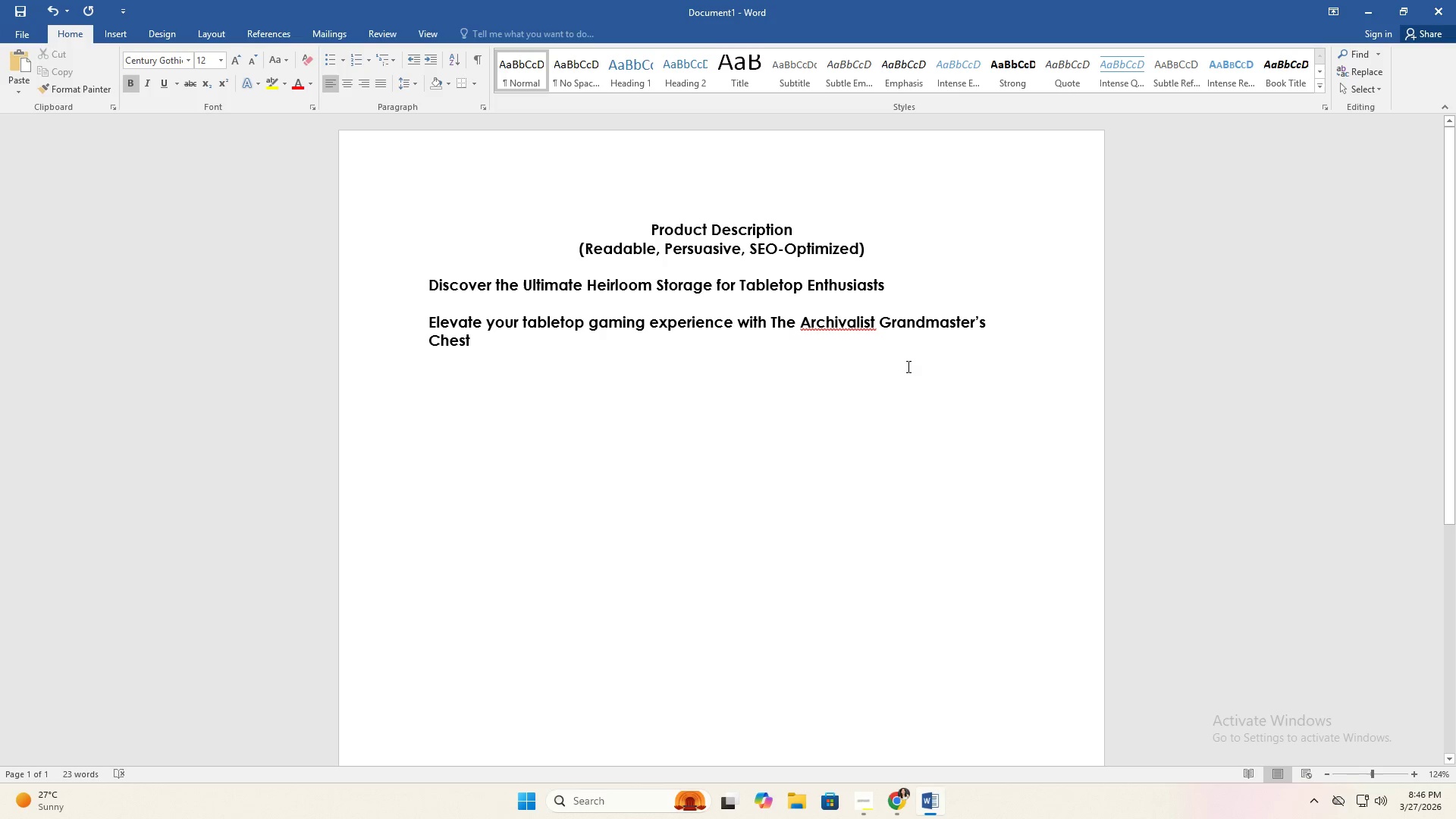 
type(, a fully customizable cedar storade )
key(Backspace)
key(Backspace)
key(Backspace)
key(Backspace)
type(age solution crafted for miniatures )
key(Backspace)
type(, cards, dicem, )
key(Backspace)
key(Backspace)
key(Backspace)
type(, and cherished collectibles. Each chest is handcrafted with heirloom-quality )
 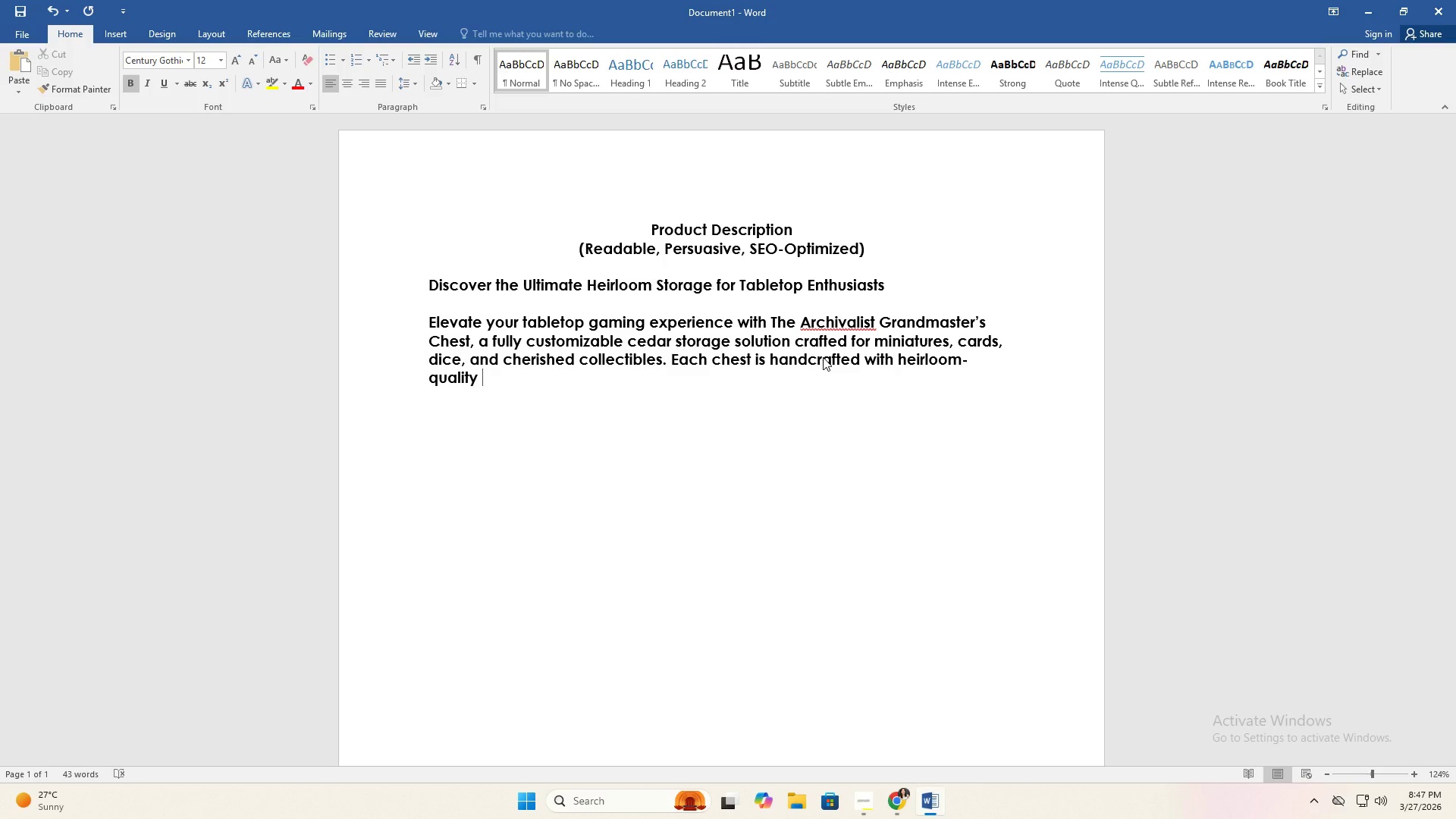 
type(cedar, designed to complement your gamin)
key(Backspace)
key(Backspace)
type(ing space while preserving your collection in style.)
 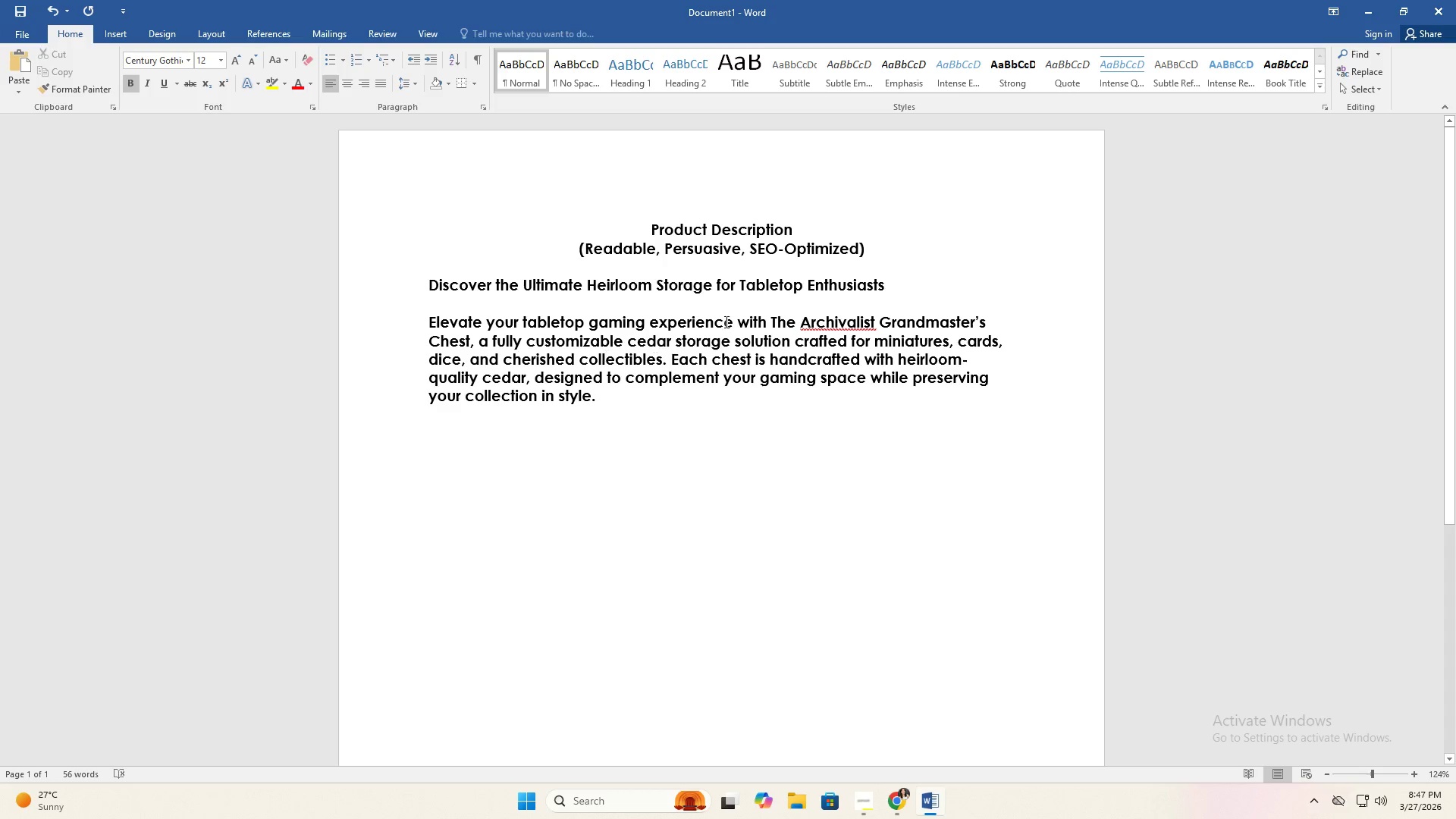 
left_click([668, 322])
 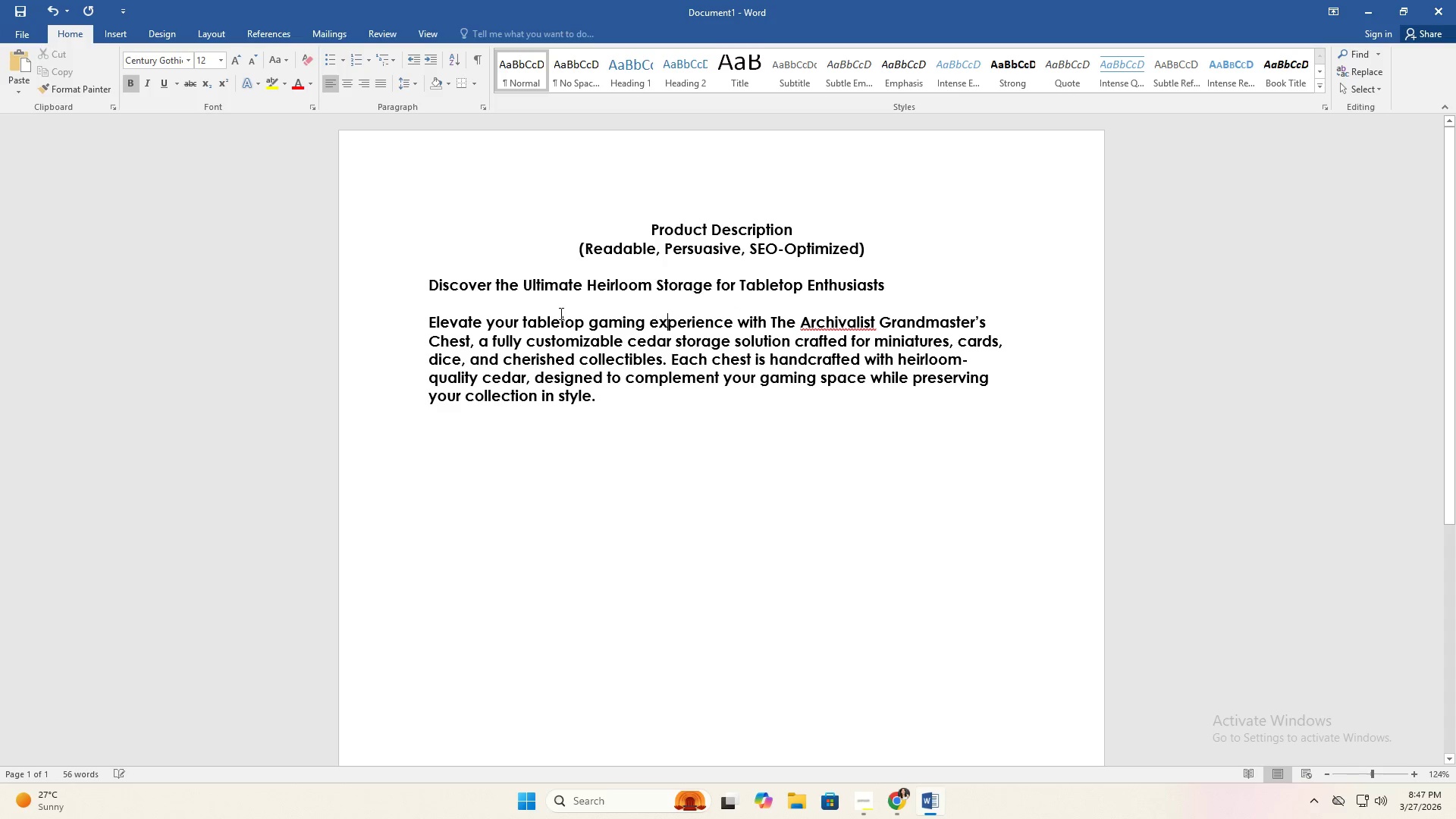 
left_click([516, 317])
 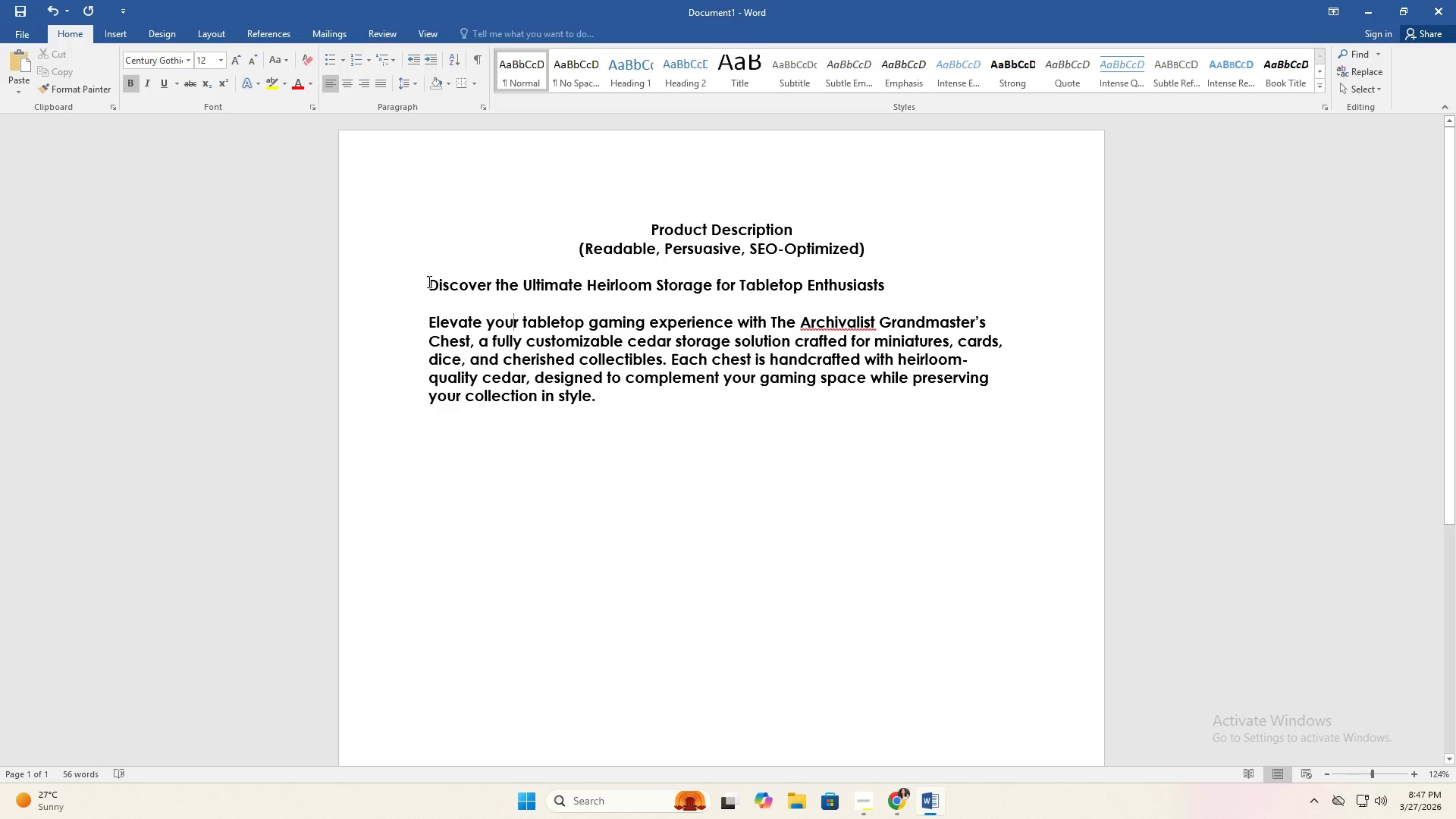 
left_click_drag(start_coordinate=[428, 281], to_coordinate=[675, 401])
 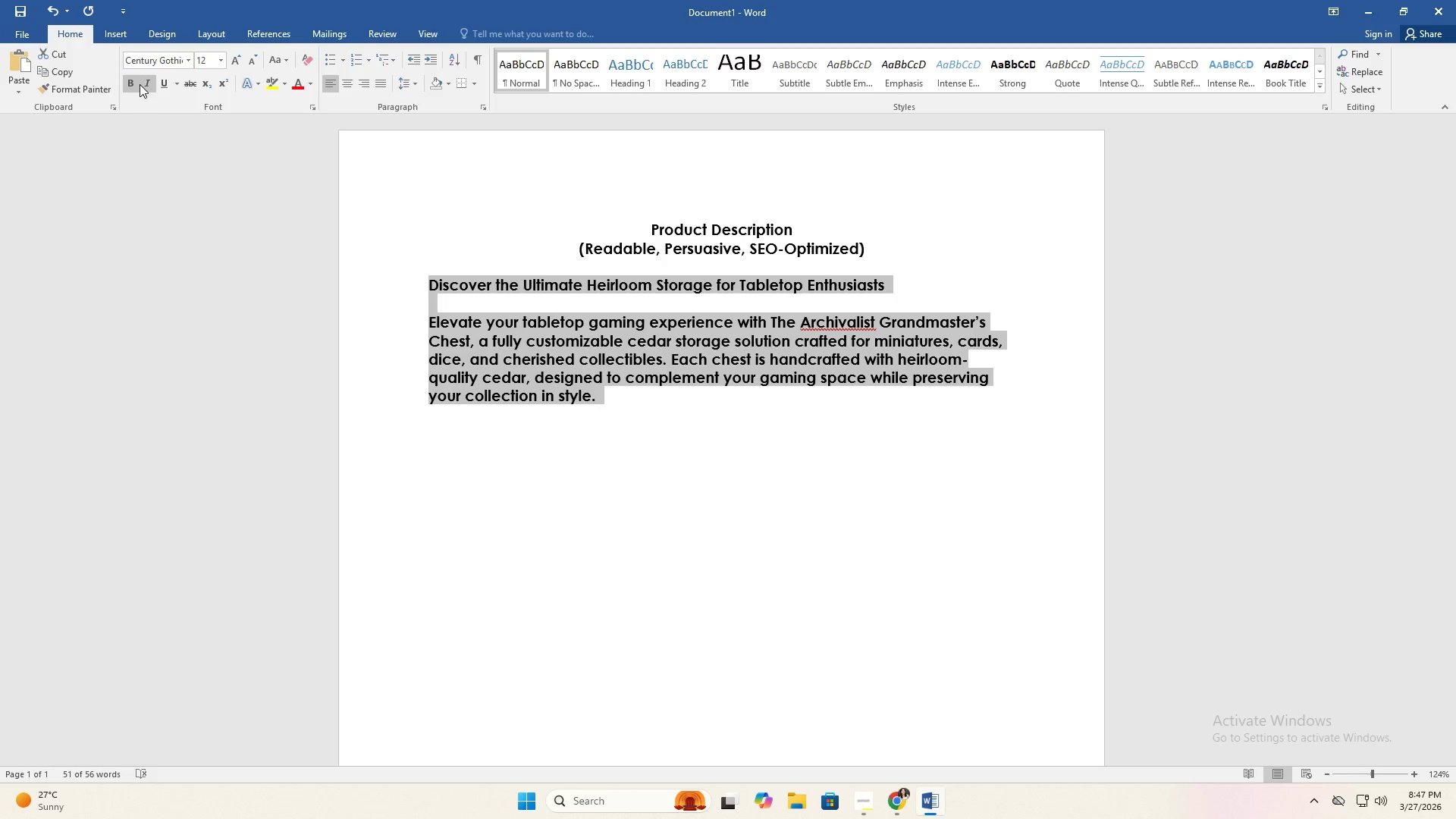 
left_click([133, 86])
 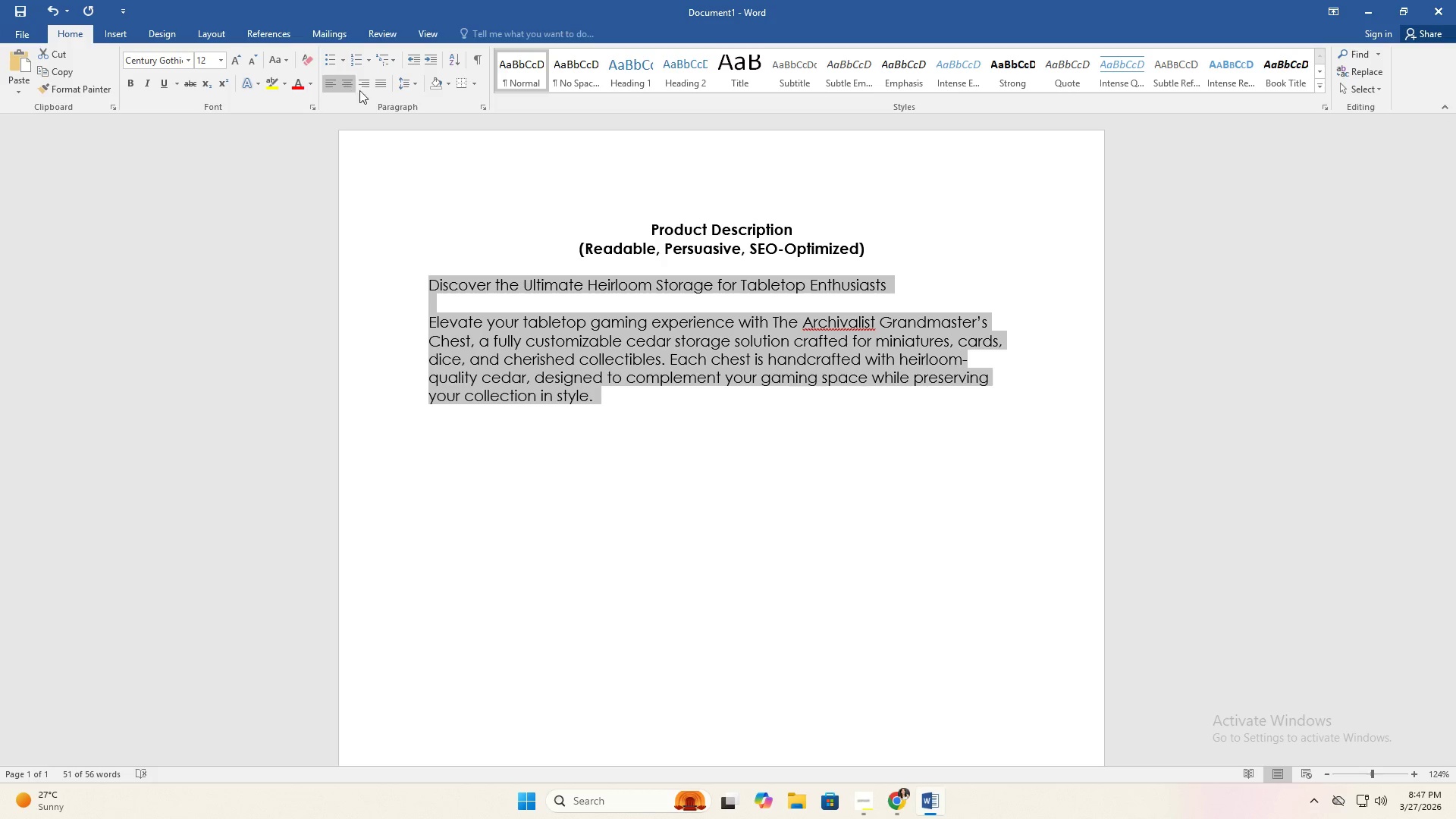 
left_click([381, 89])
 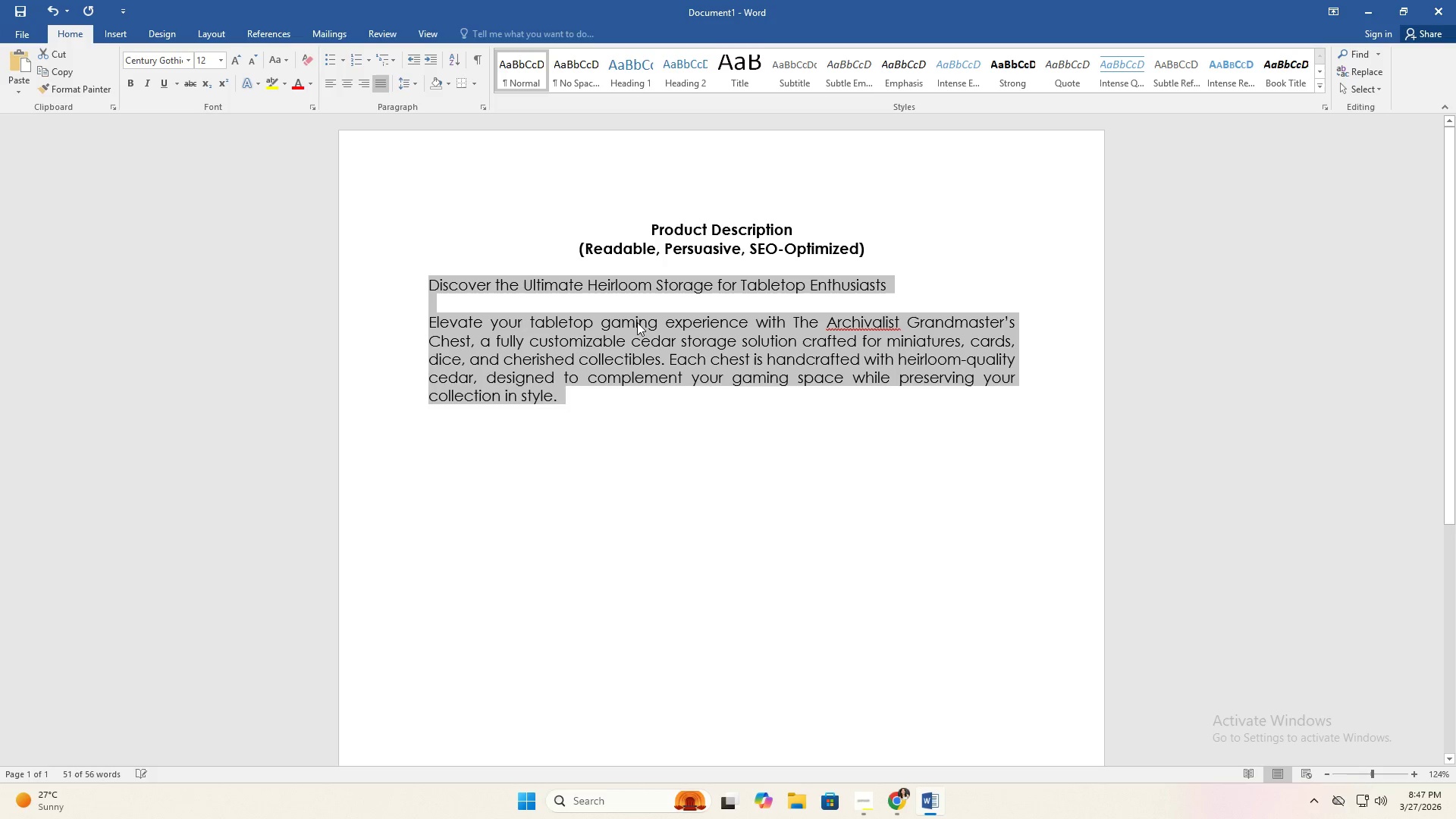 
left_click([653, 338])
 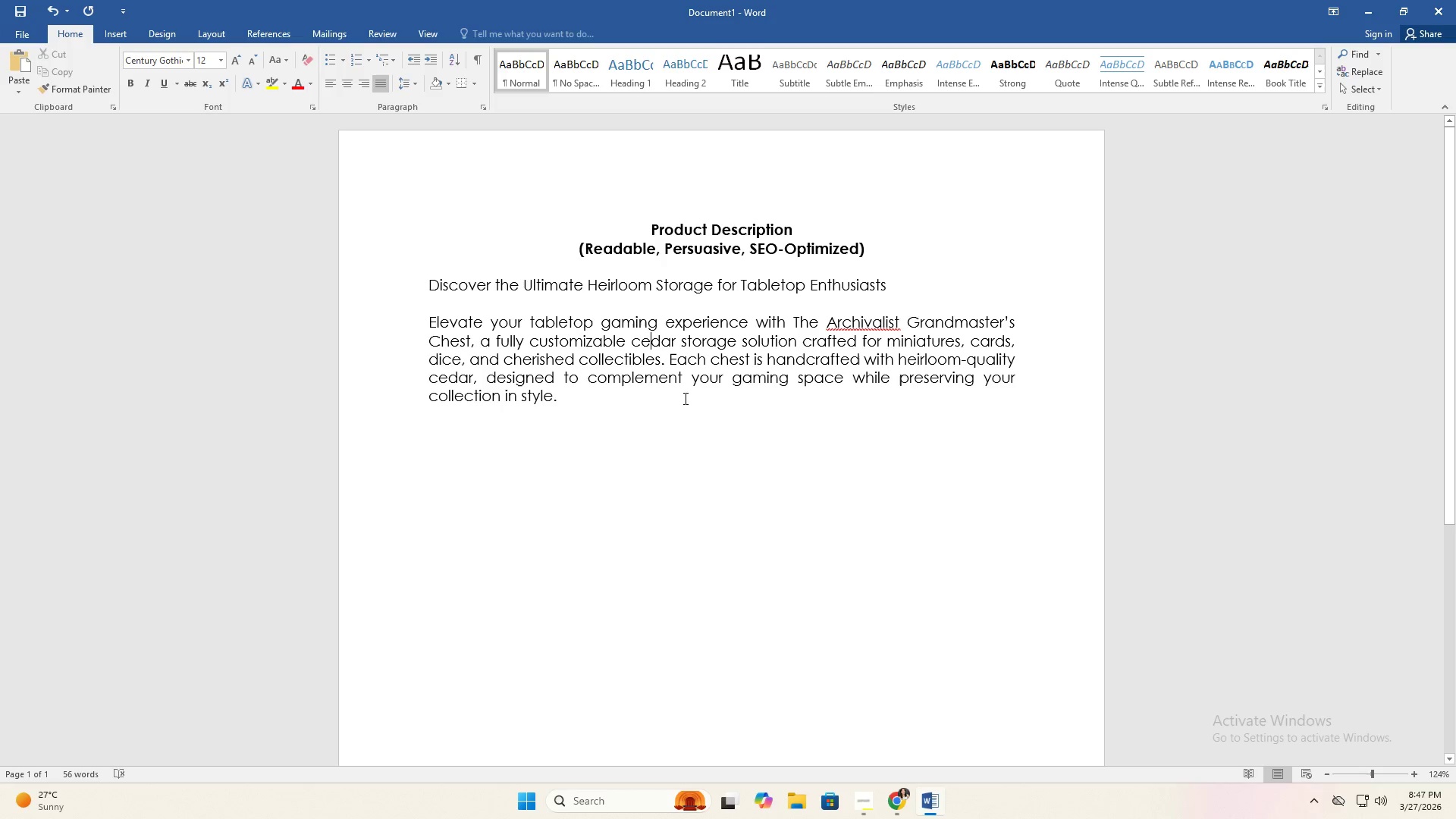 
left_click([649, 402])
 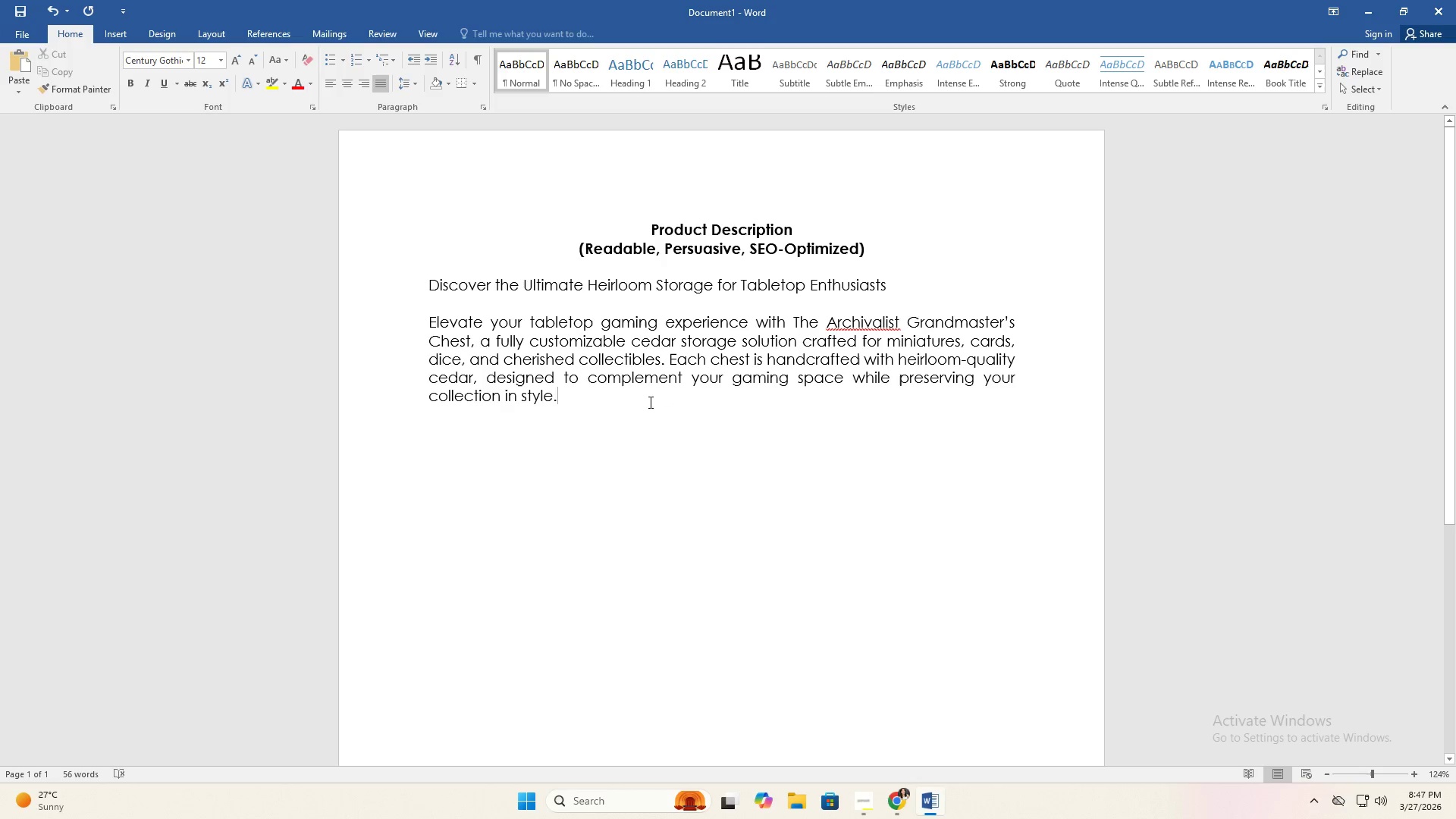 
key(Enter)
 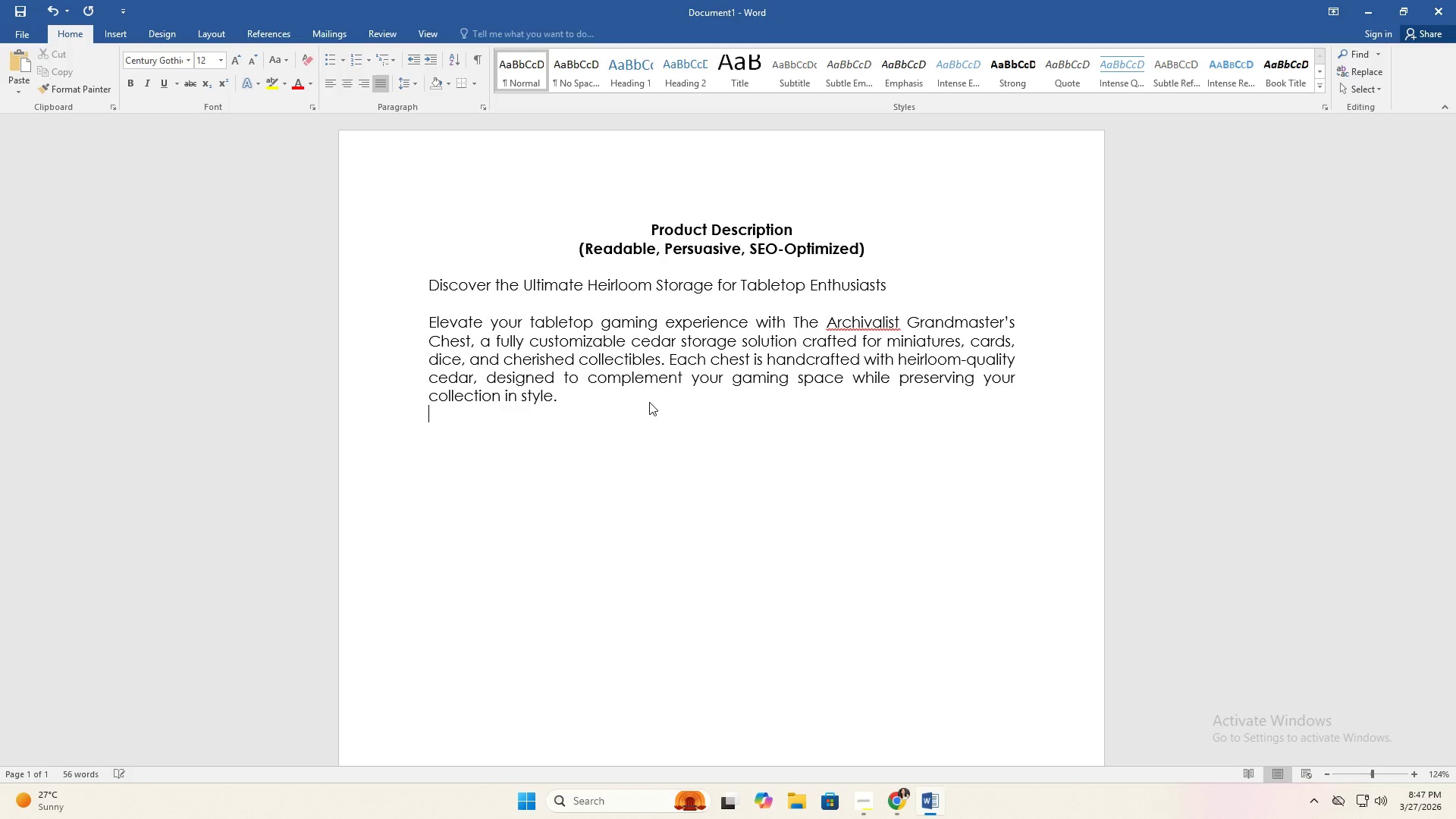 
key(Enter)
 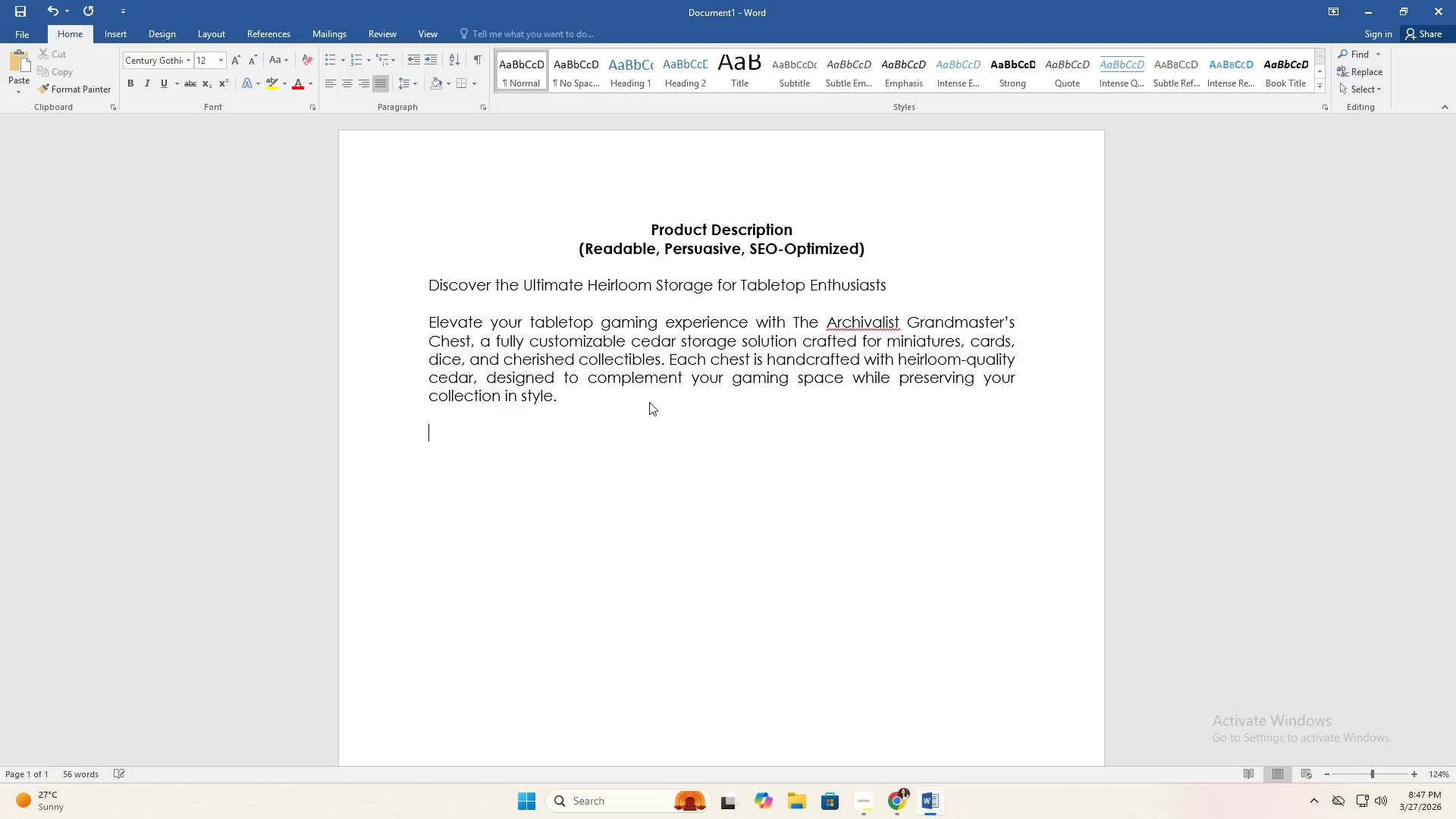 
type(Why Our F)
key(Backspace)
type(Grandmaster's Chest Stands Out:)
 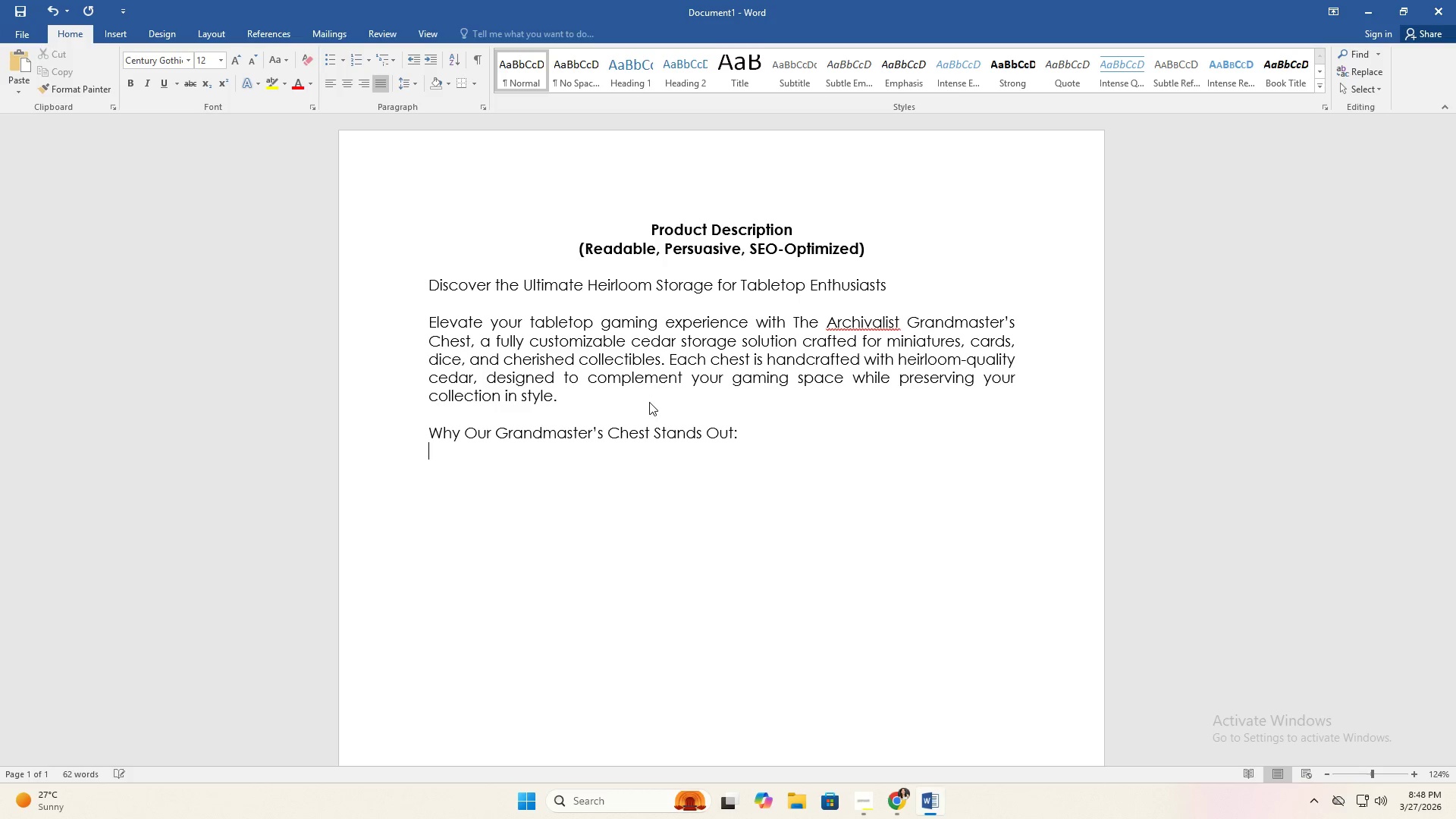 
 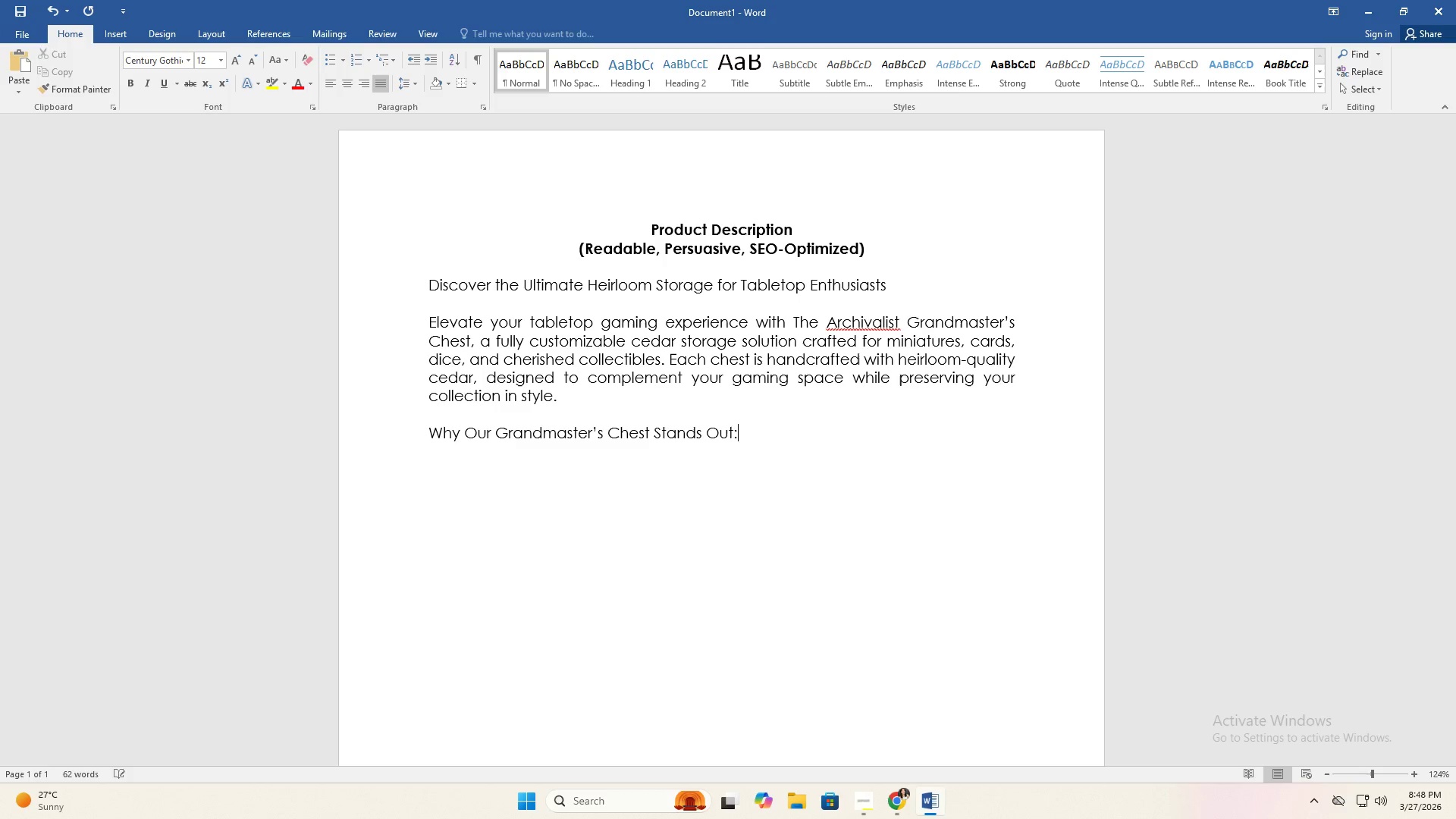 
key(Enter)
 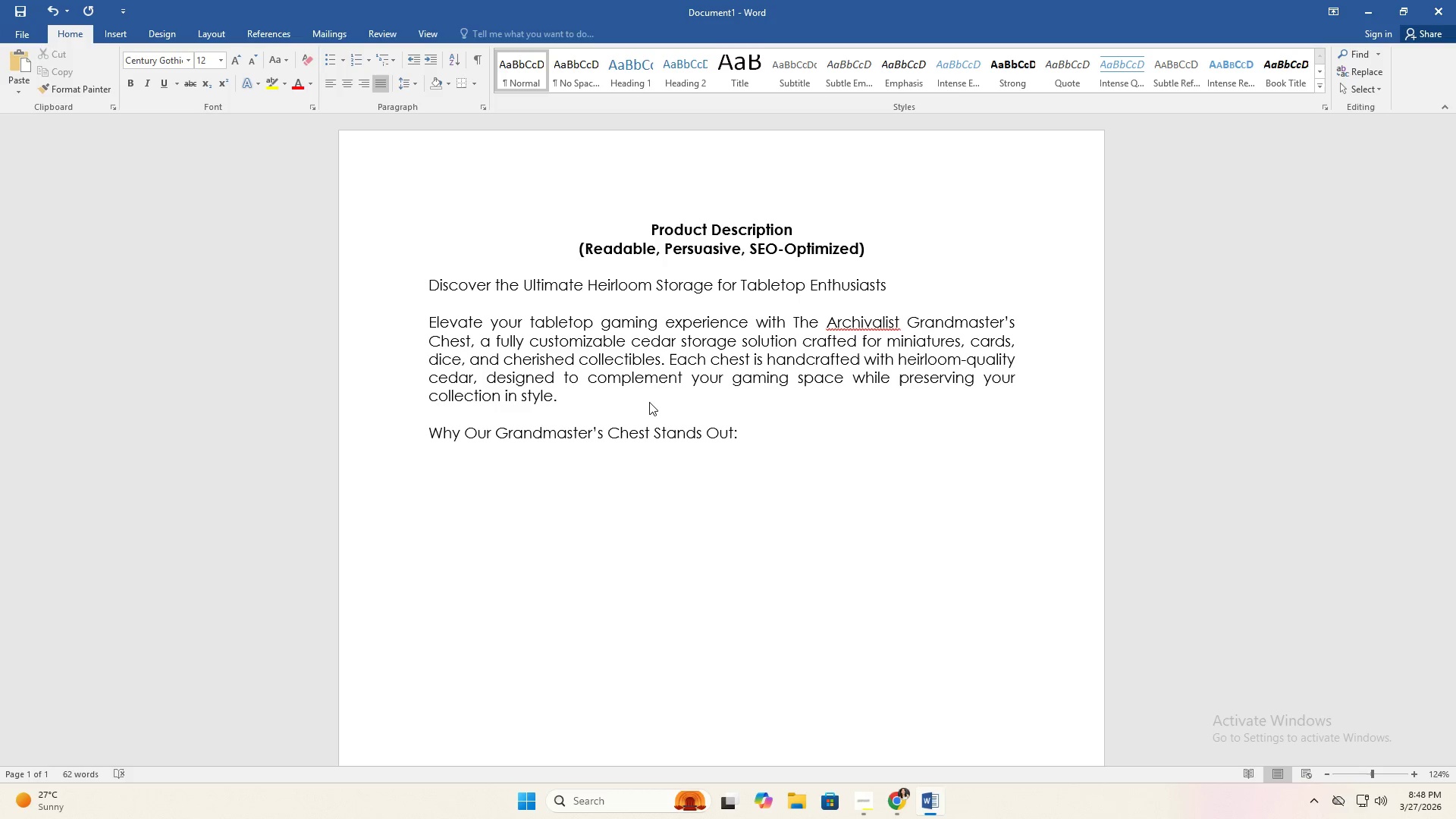 
key(Enter)
 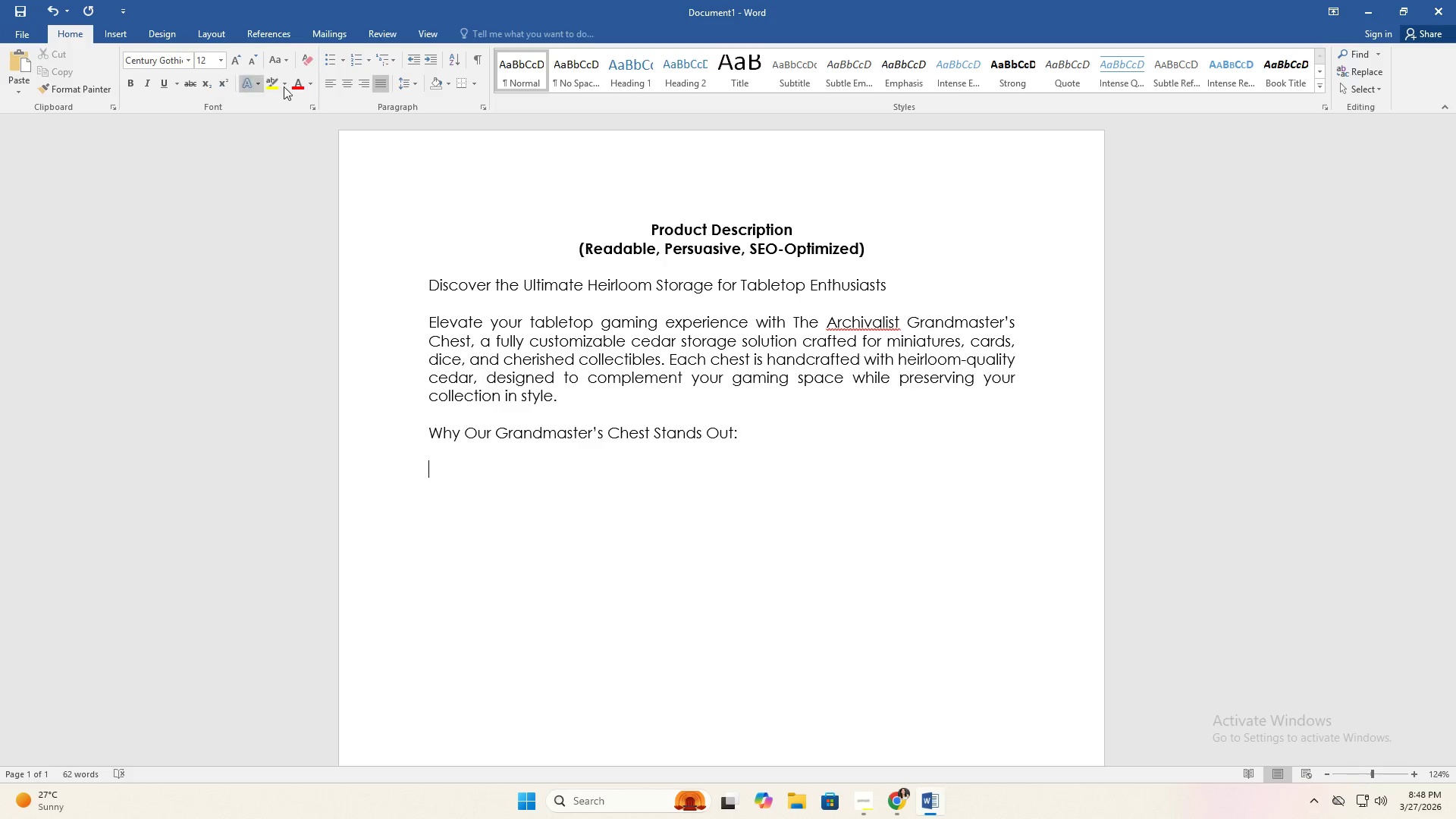 
left_click([326, 63])
 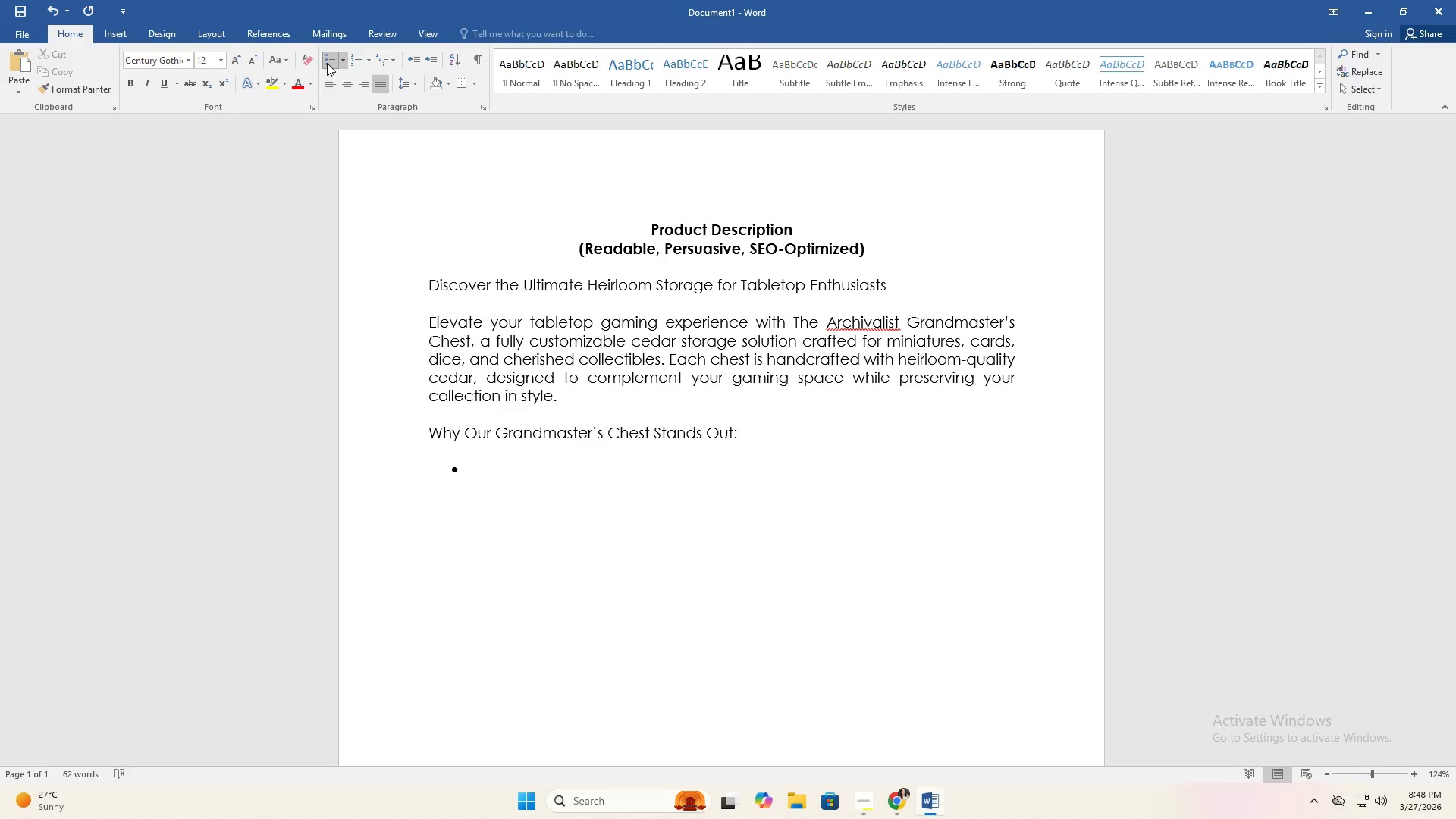 
type(Customizea)
key(Backspace)
key(Backspace)
type(able Wood Finish: Choose from Natural Cedar )
key(Backspace)
type(, Hand )
key(Backspace)
type(-Rubbed Ebony, or Vinatge )
key(Backspace)
key(Backspace)
key(Backspace)
key(Backspace)
key(Backspace)
type(tage Walnut. Ec)
key(Backspace)
type(ach finish highlights)
key(Backspace)
type(s the grain and ensures long-lasting beauty.)
 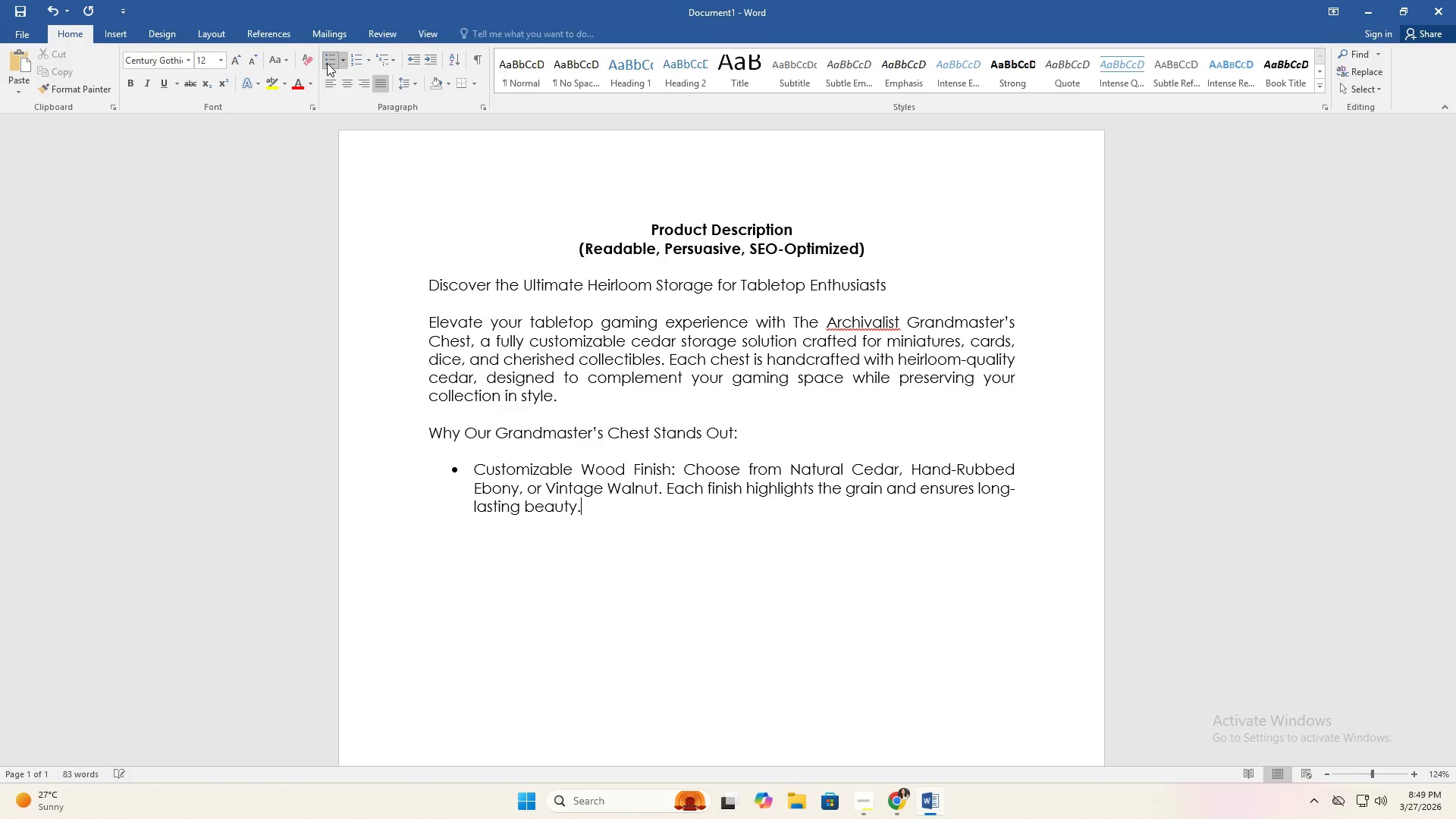 
 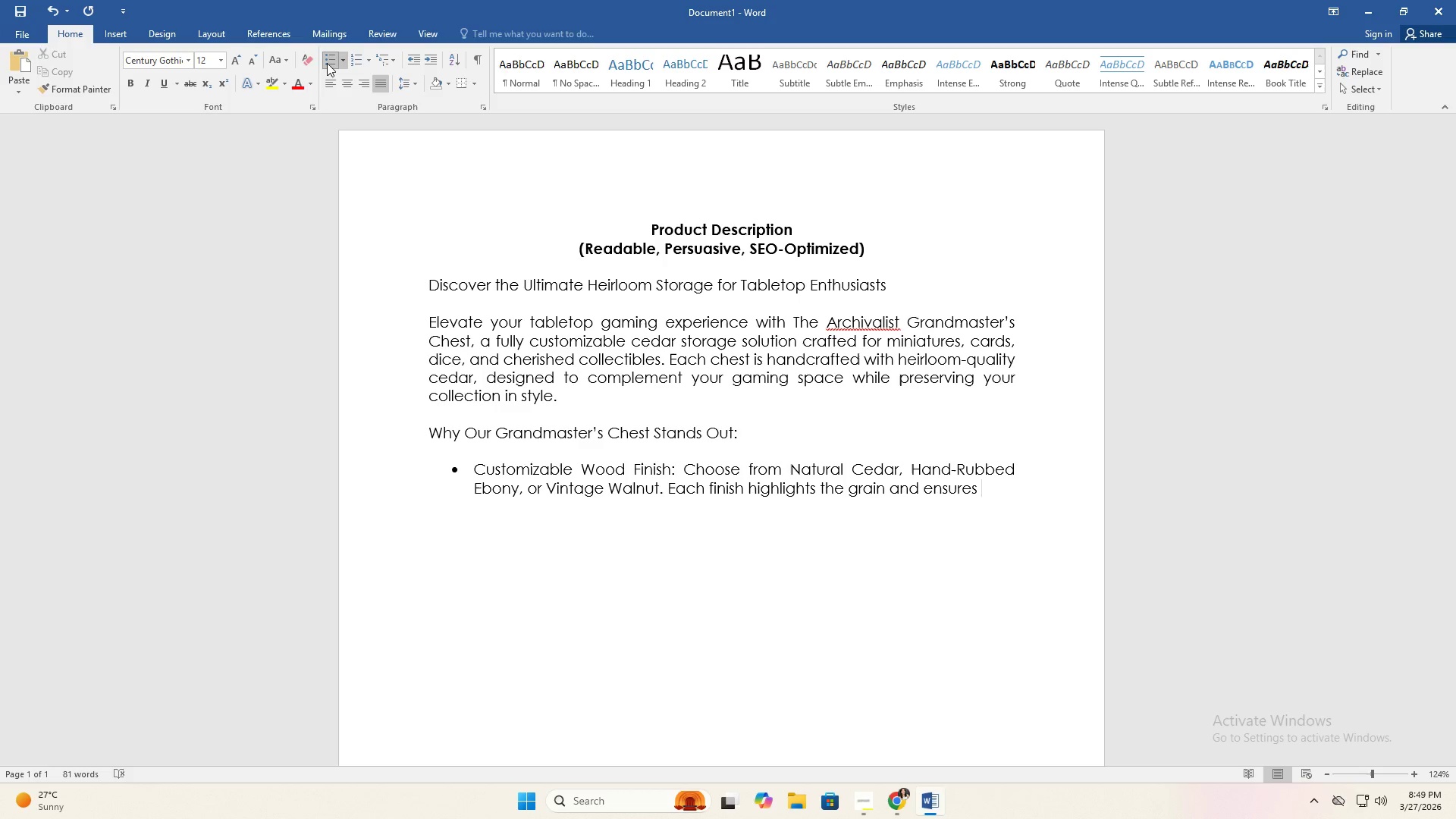 
key(Enter)
 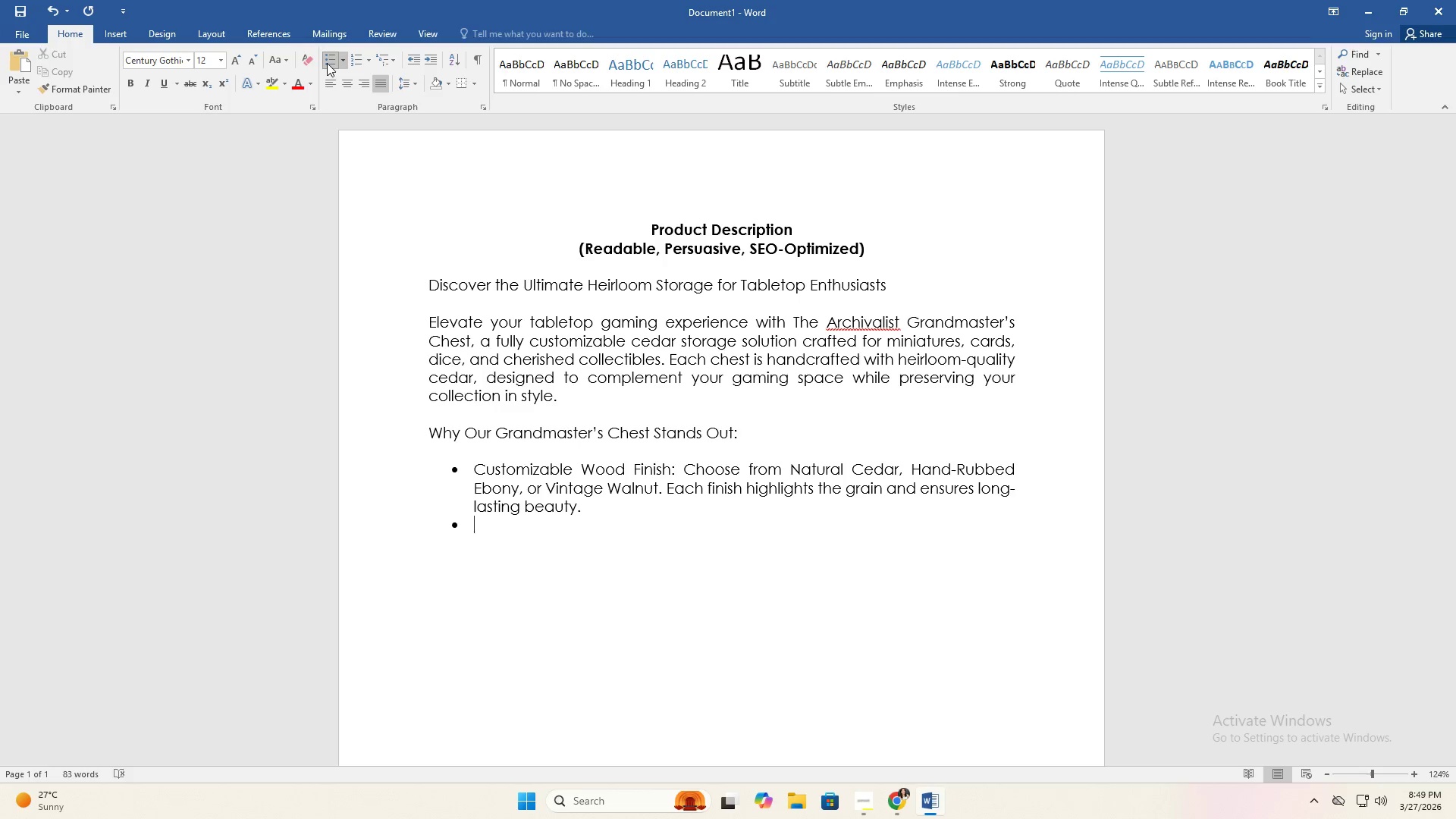 
type(Modular Interior Dividers: Tailor your chest yo)
key(Backspace)
key(Backspace)
type(to your collection with standar)
key(Backspace)
key(Backspace)
key(Backspace)
key(Backspace)
key(Backspace)
key(Backspace)
key(Backspace)
type(Standard (4 compartments), Expanded ( )
key(Backspace)
type(6 compartments), or a Custom Layout designed by us.)
 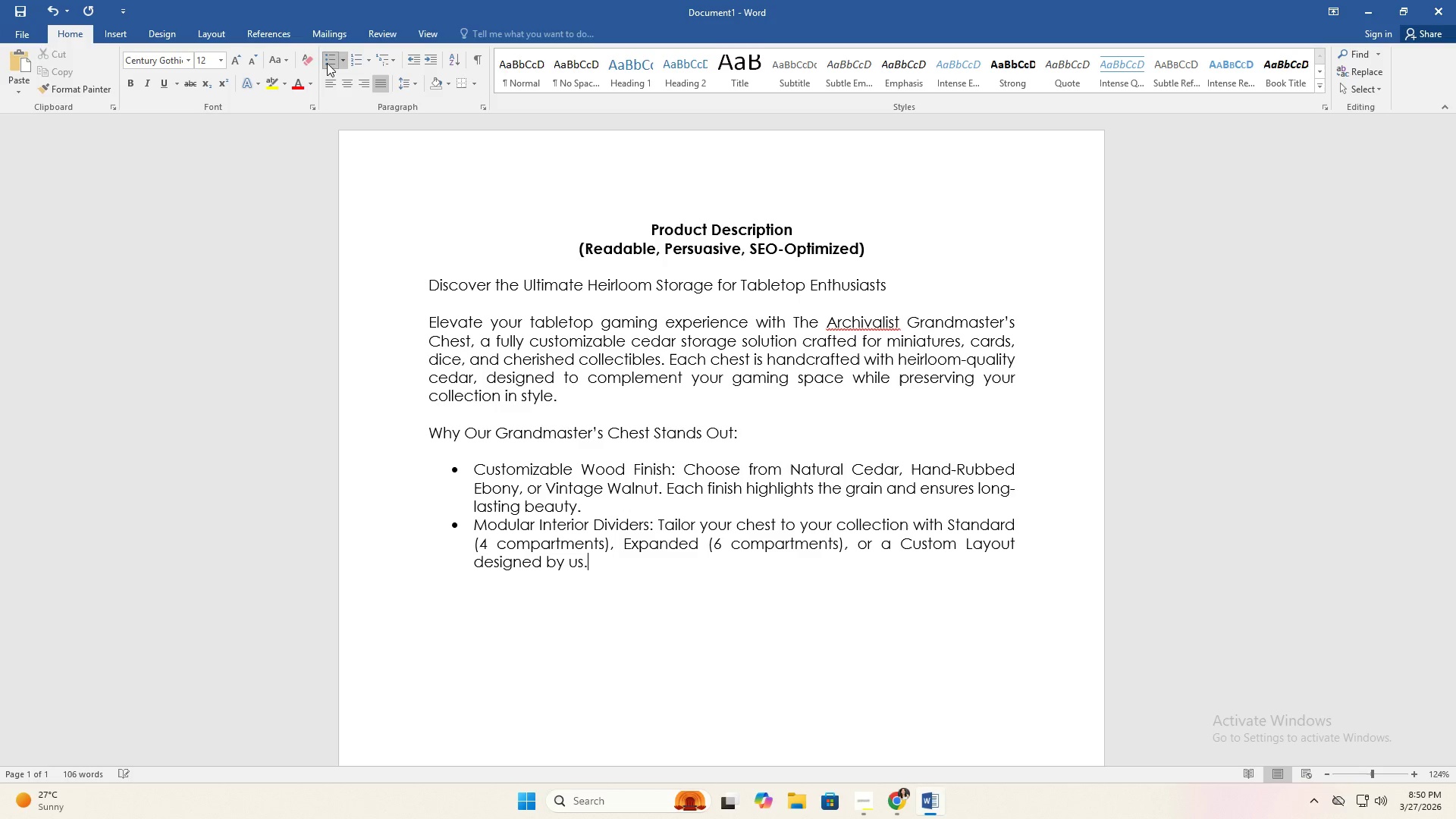 
key(Enter)
 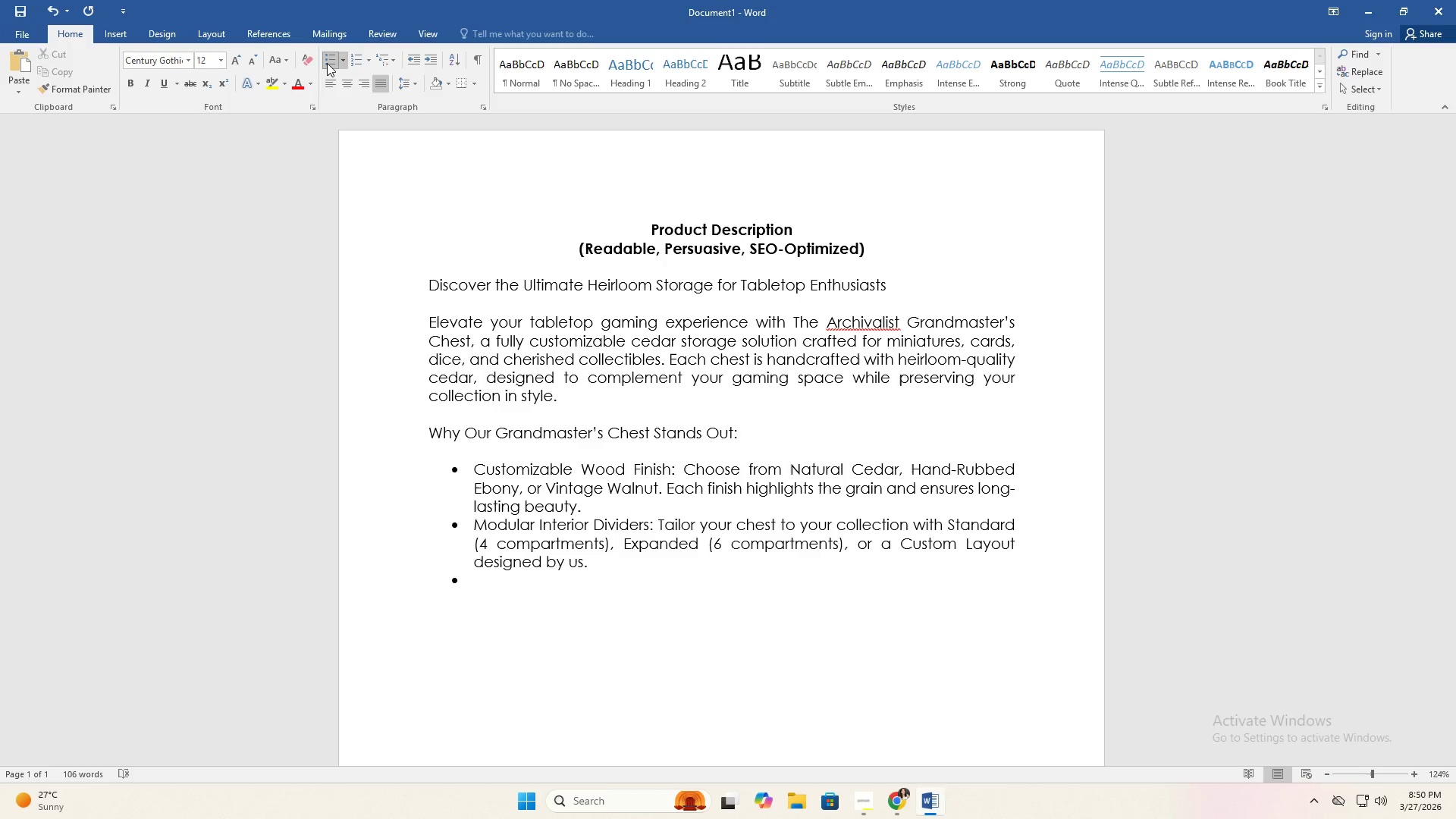 
type(Luxury Velvet Lining: Protect your miniatures with a choice )
 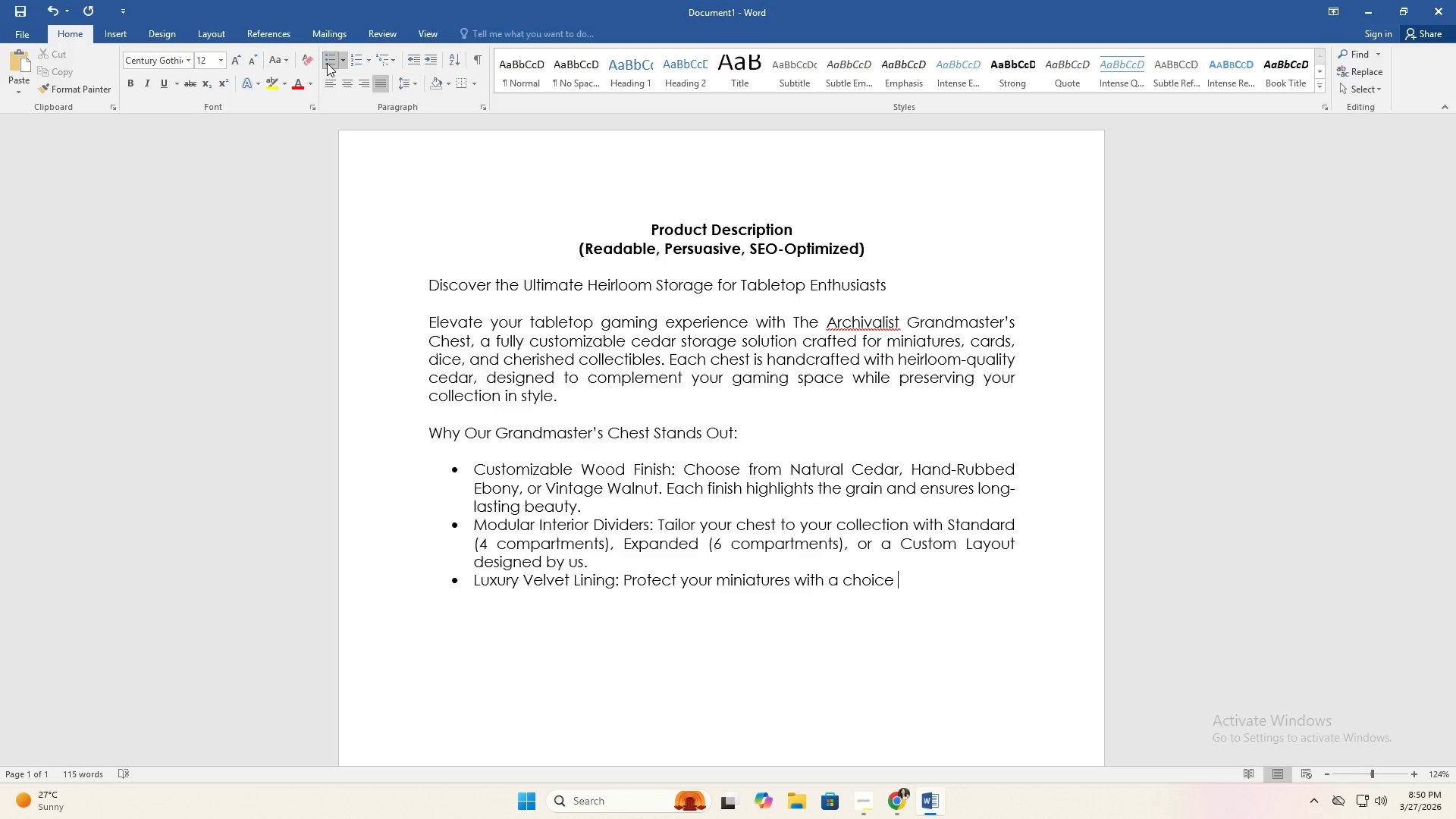 
type(of Forest F)
key(Backspace)
type(gREEN)
key(Backspace)
key(Backspace)
key(Backspace)
key(Backspace)
key(Backspace)
type(Green, Burgundy. Midnight)
key(Backspace)
key(Backspace)
key(Backspace)
key(Backspace)
key(Backspace)
key(Backspace)
key(Backspace)
key(Backspace)
key(Backspace)
key(Backspace)
type(, Midnight )
 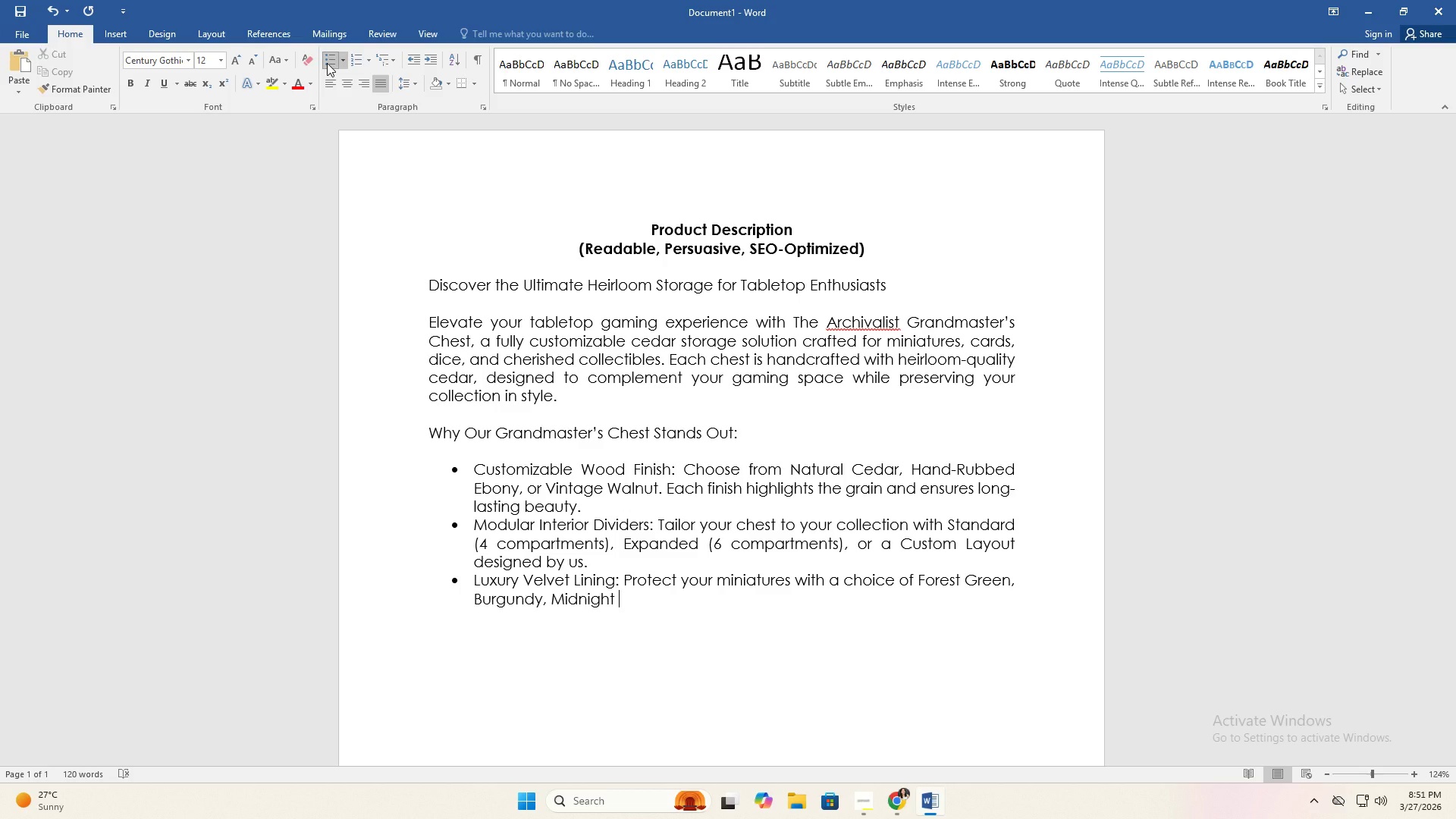 
wait(36.69)
 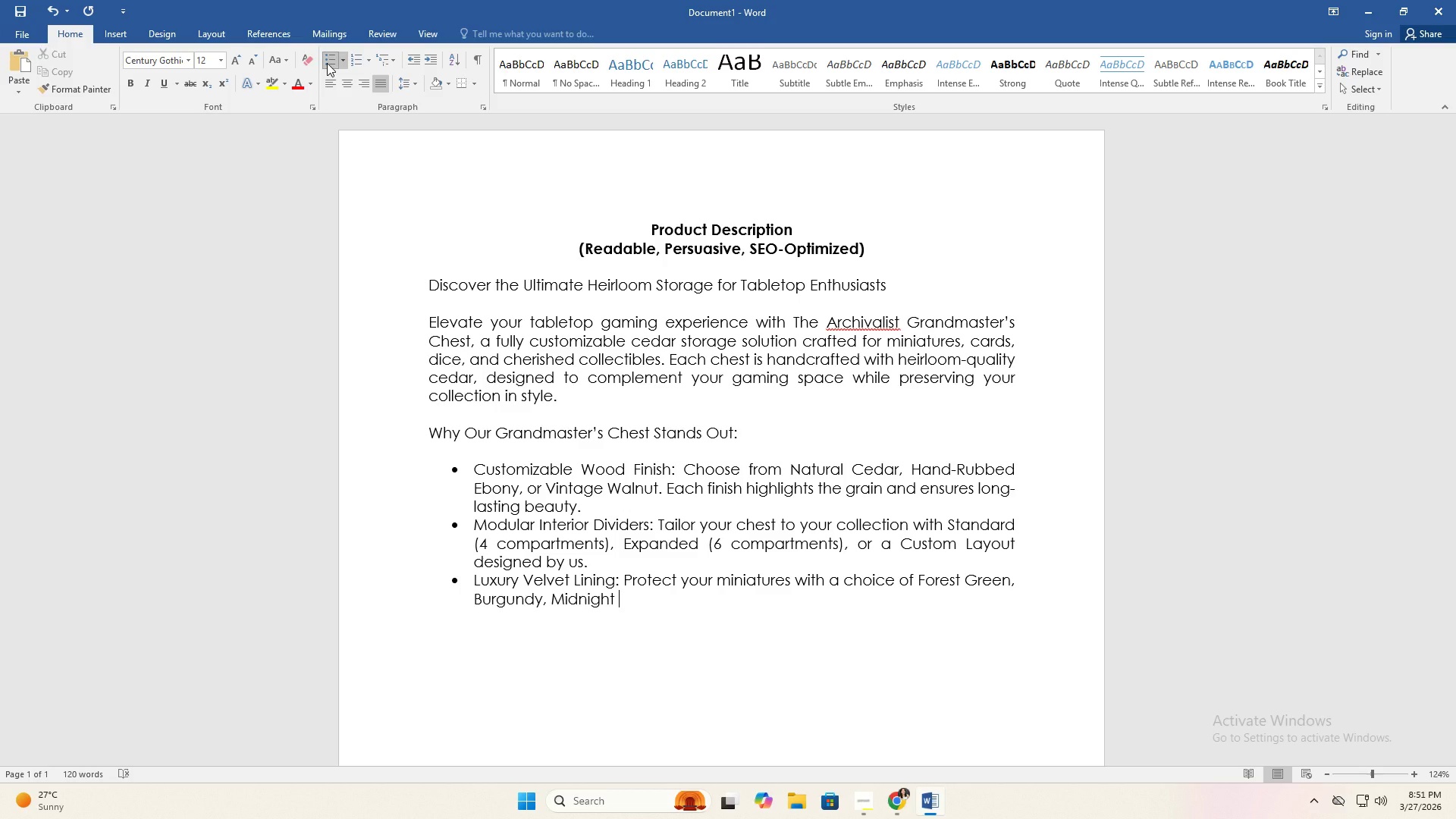 
type(Blue, or Charcoal Grey velvet lining.)
 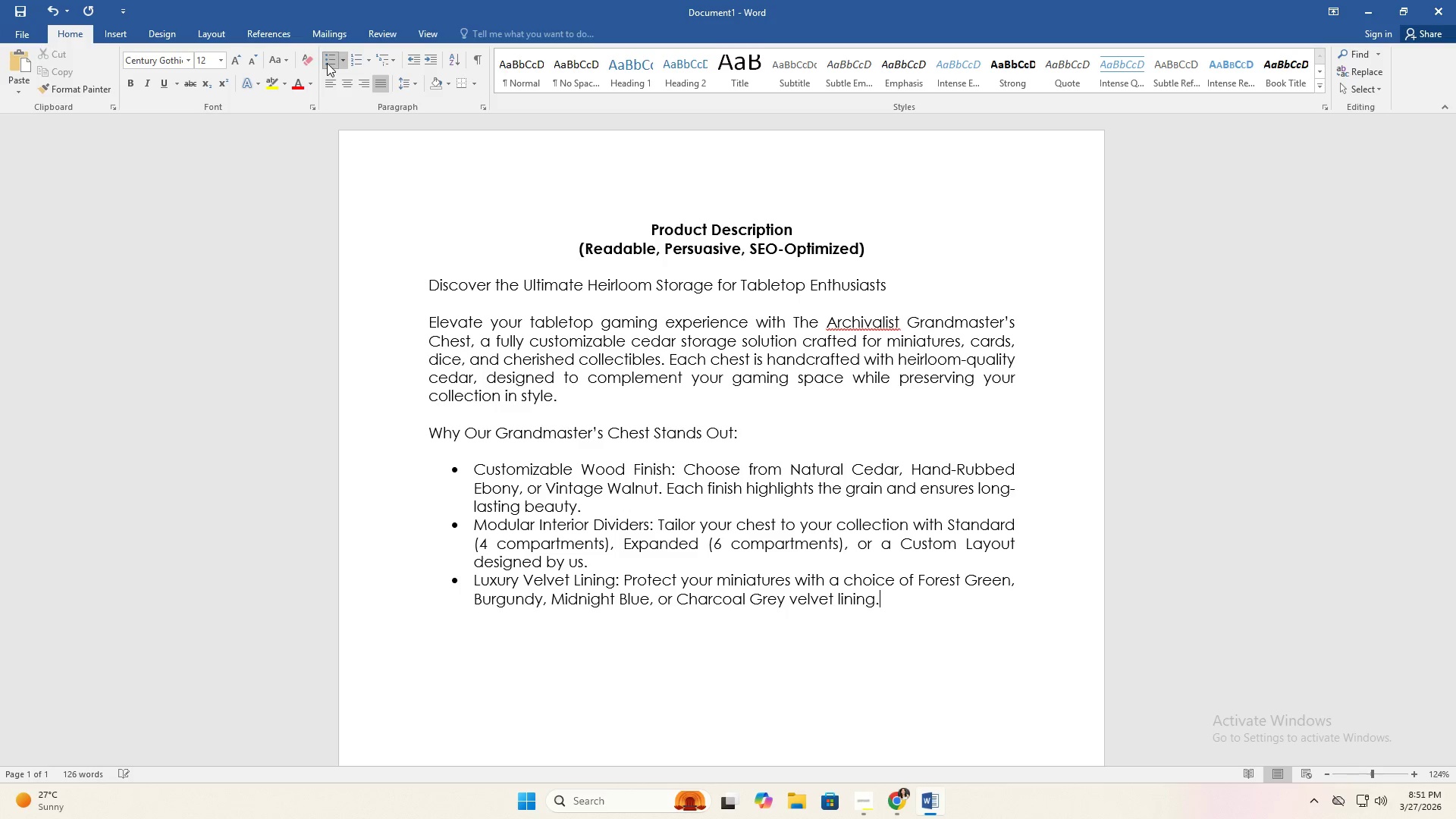 
key(Enter)
 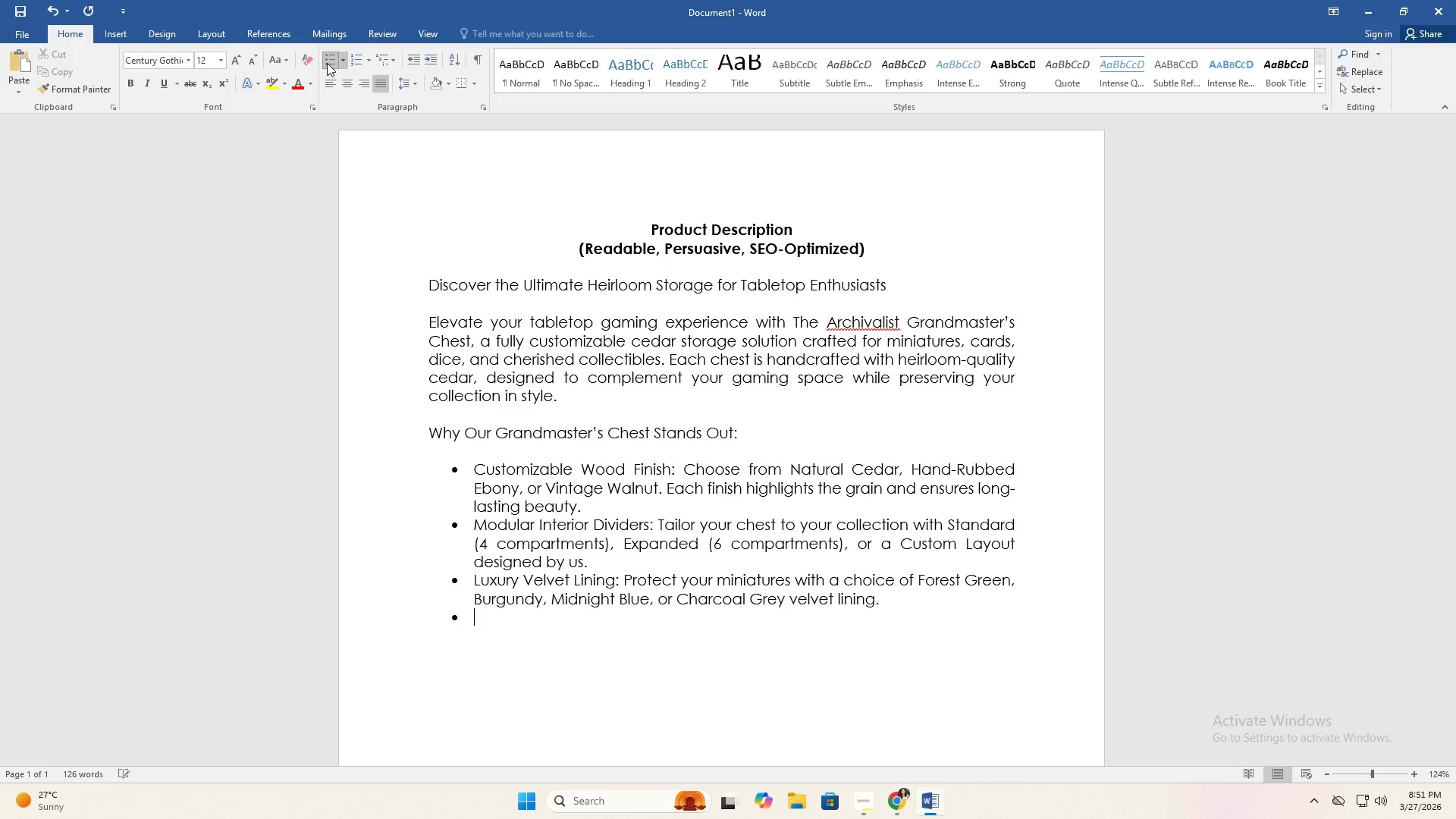 
type(Heirloom Quality: Built to last generations )
key(Backspace)
type(, this chest combines fine craftmanship with functional )
 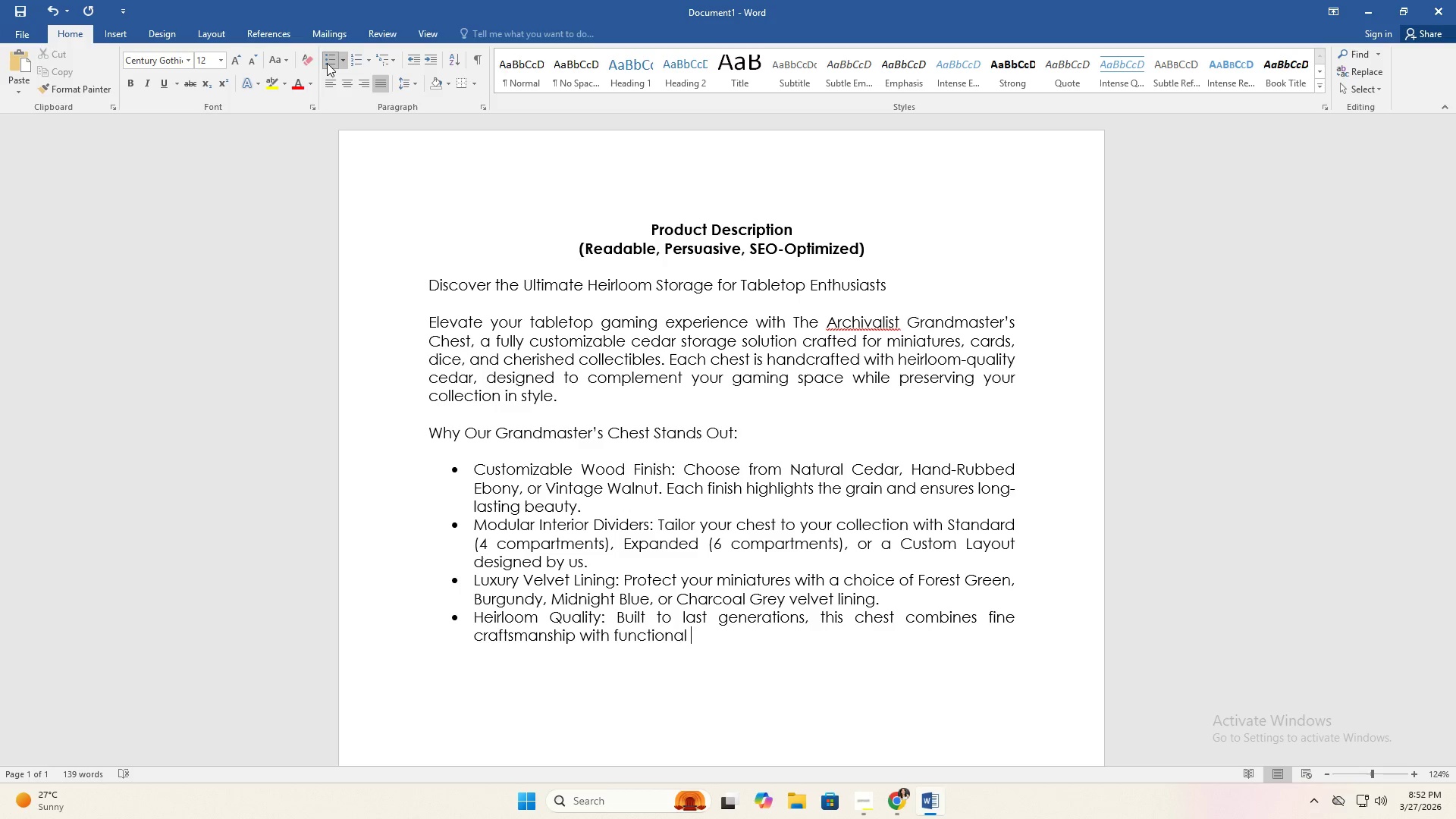 
type(elegance.)
 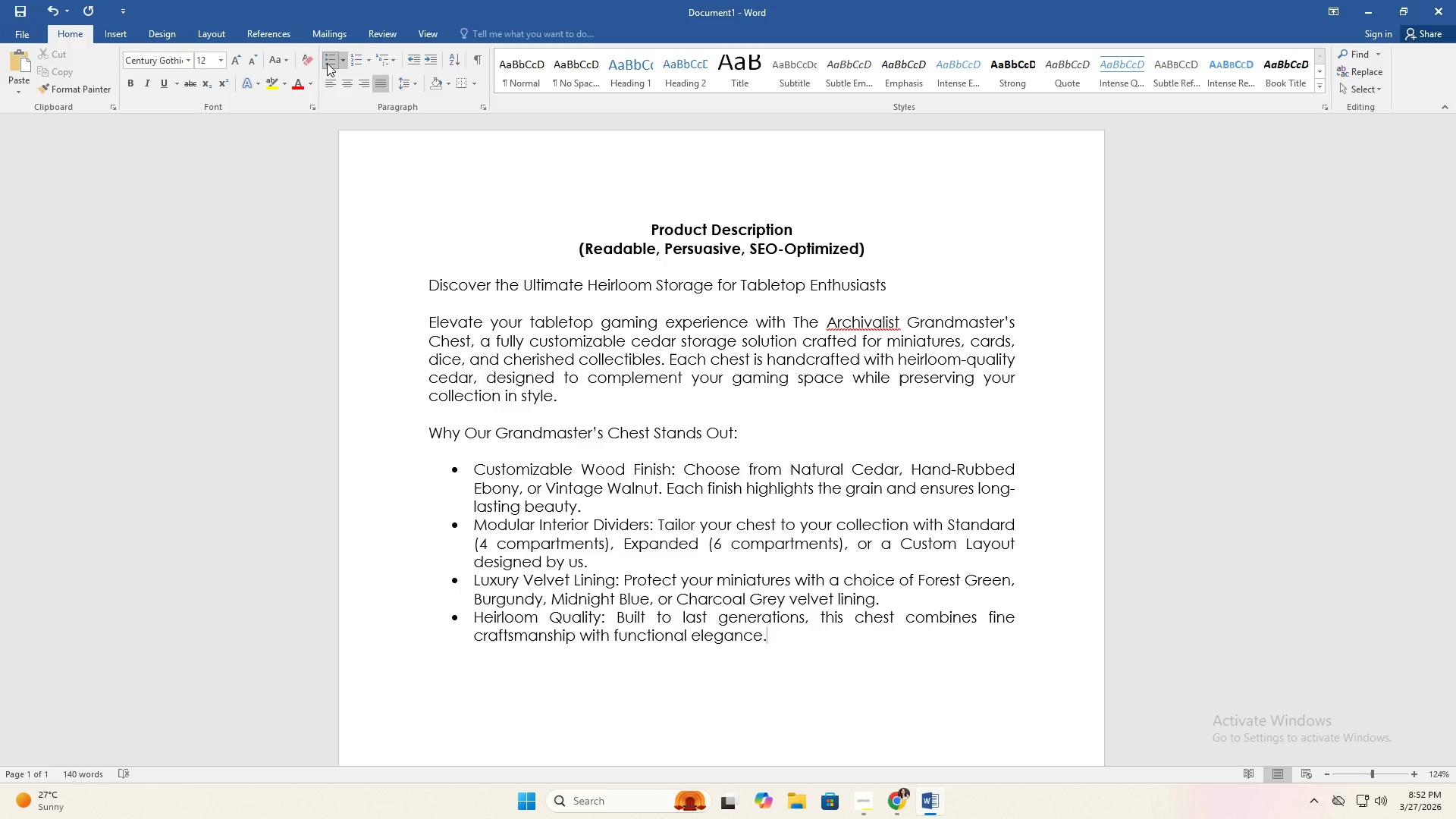 
wait(7.28)
 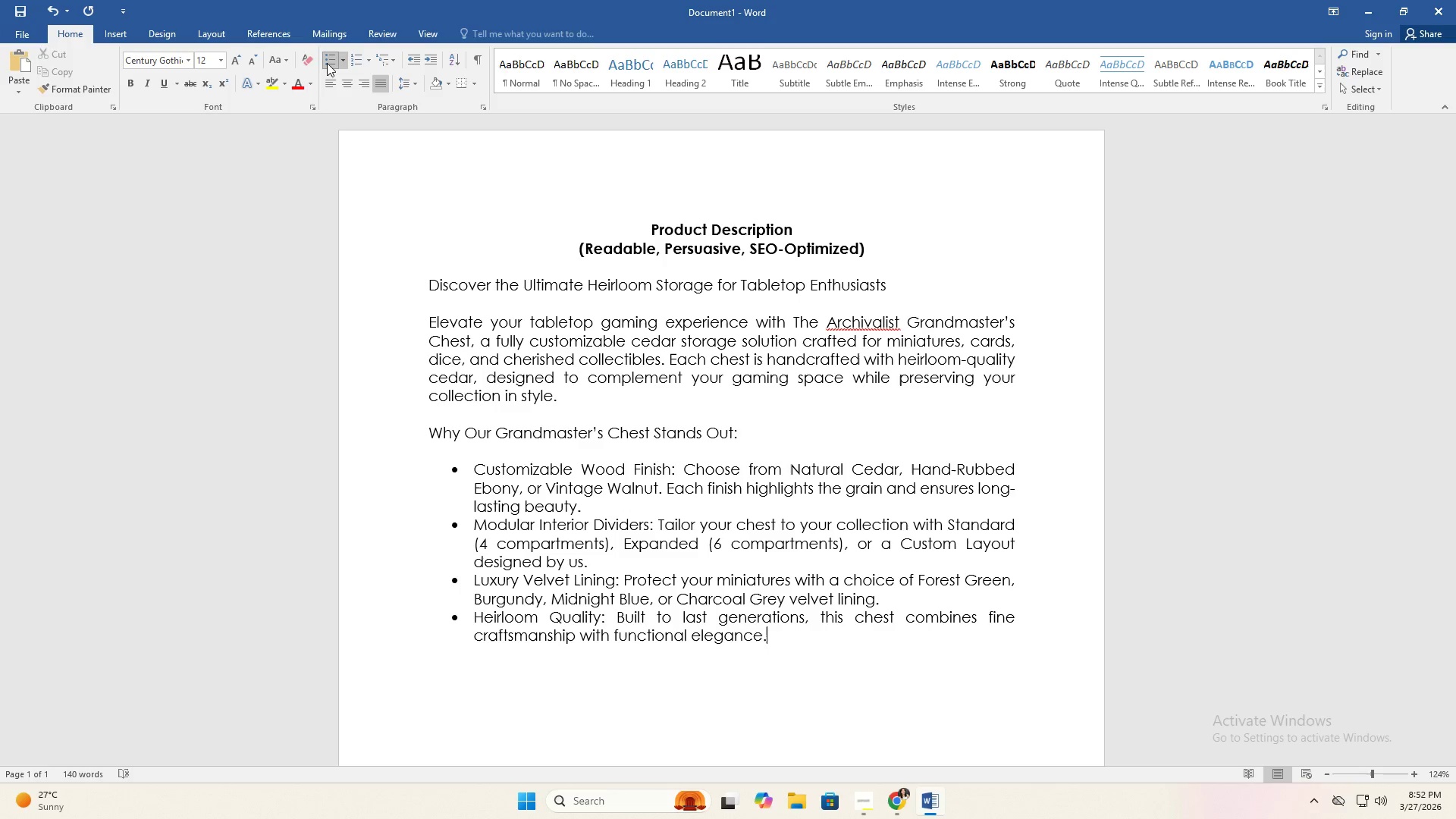 
key(Enter)
 